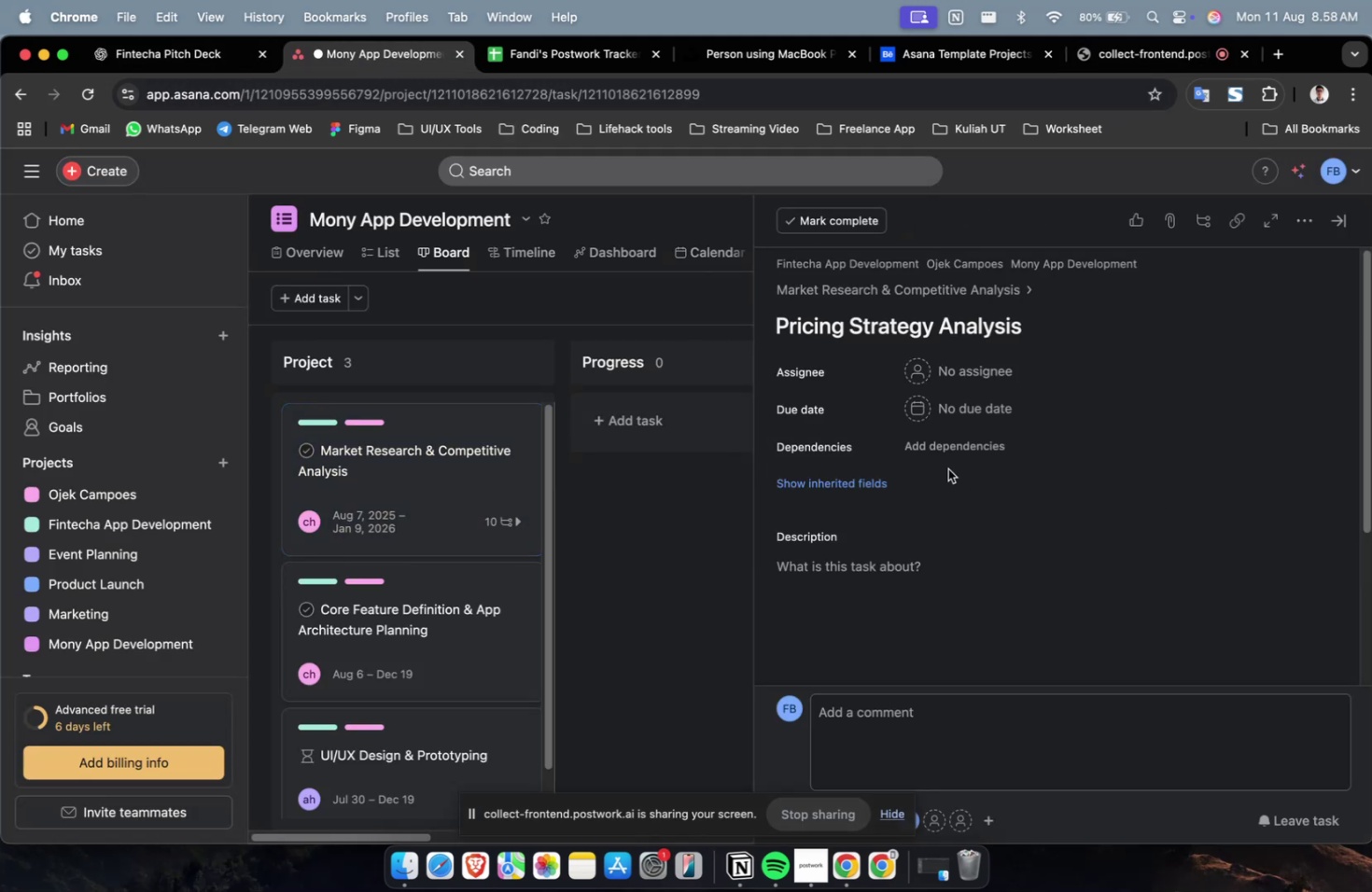 
left_click([983, 368])
 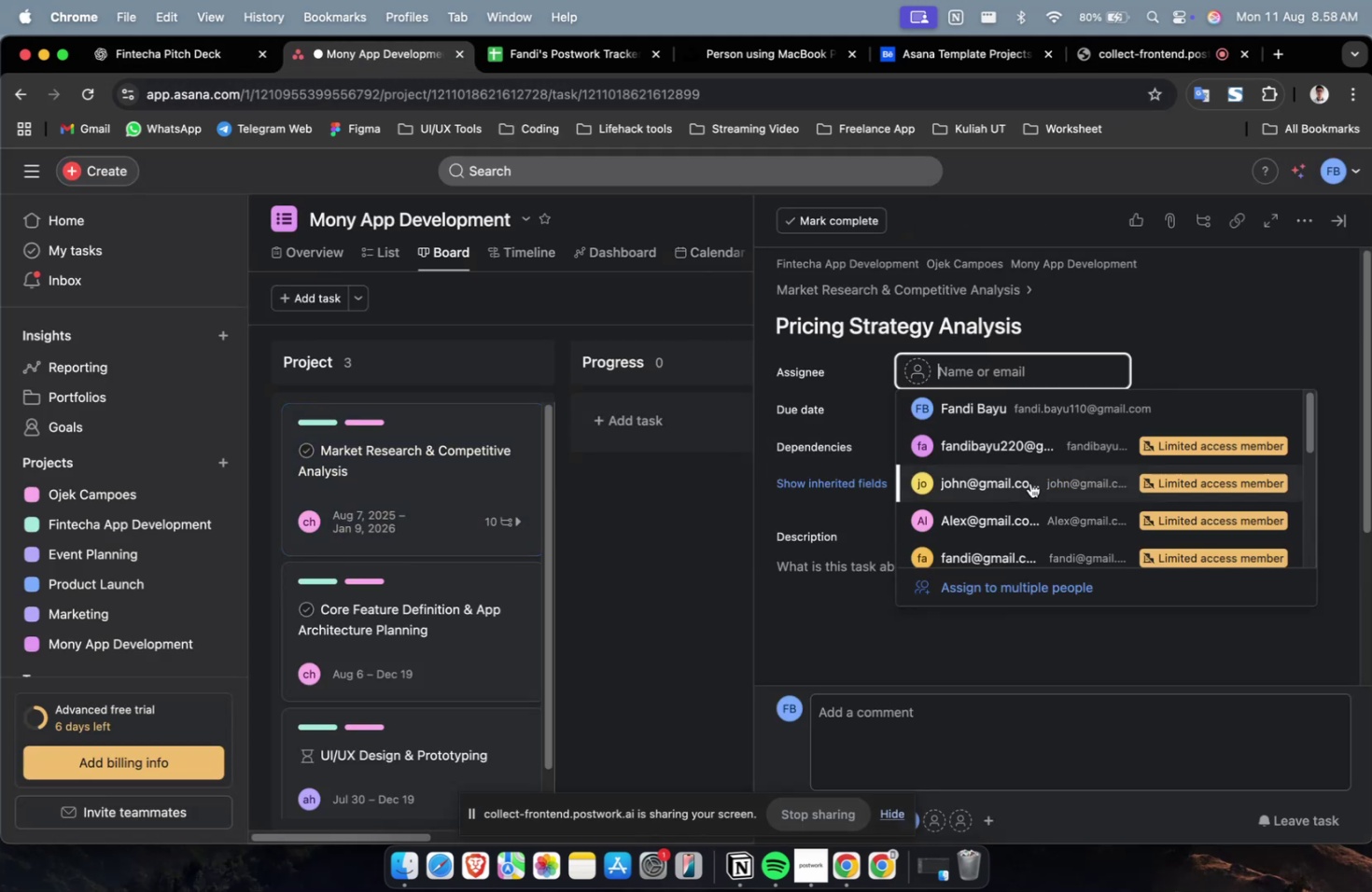 
double_click([1029, 481])
 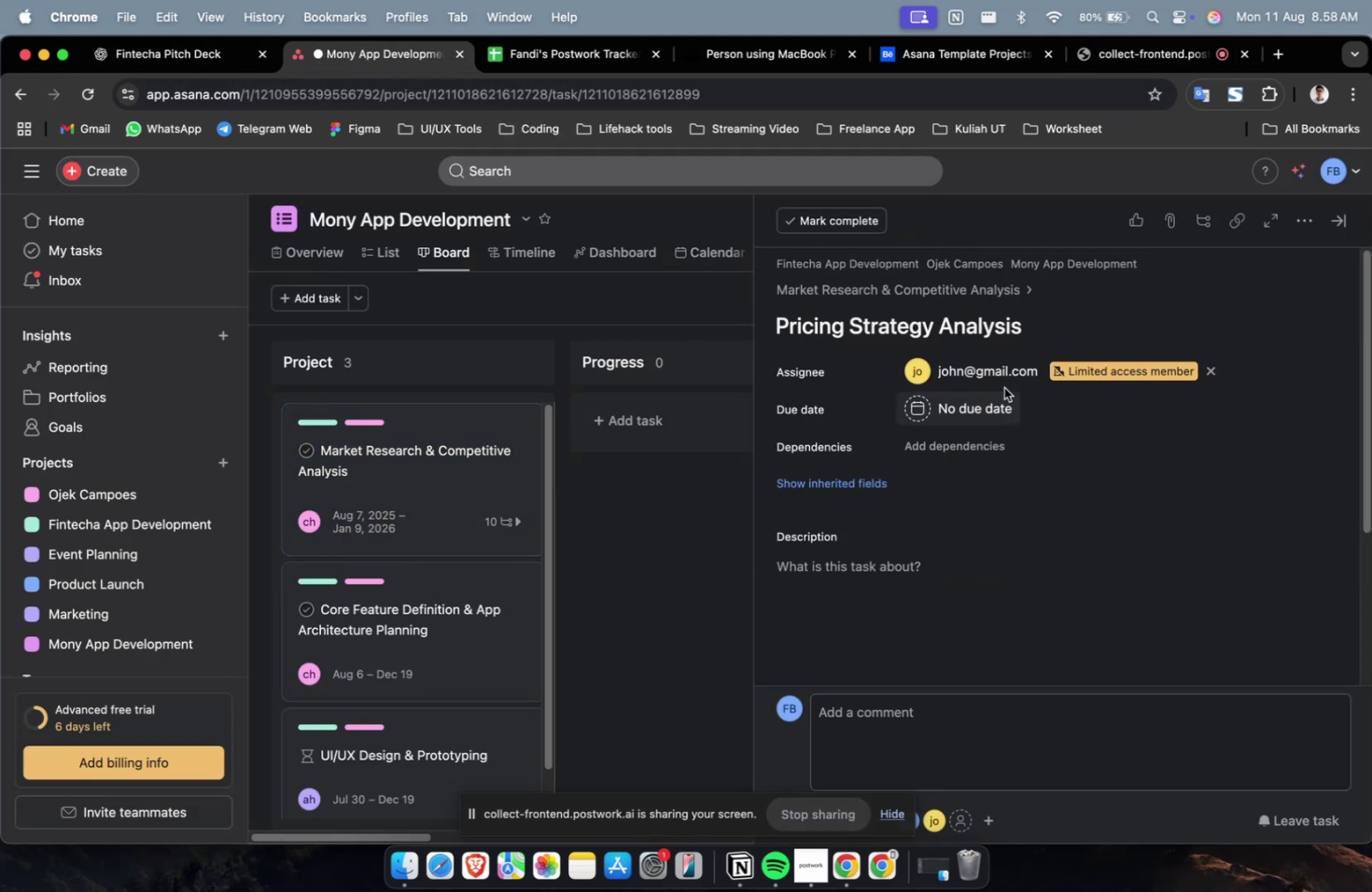 
triple_click([998, 368])
 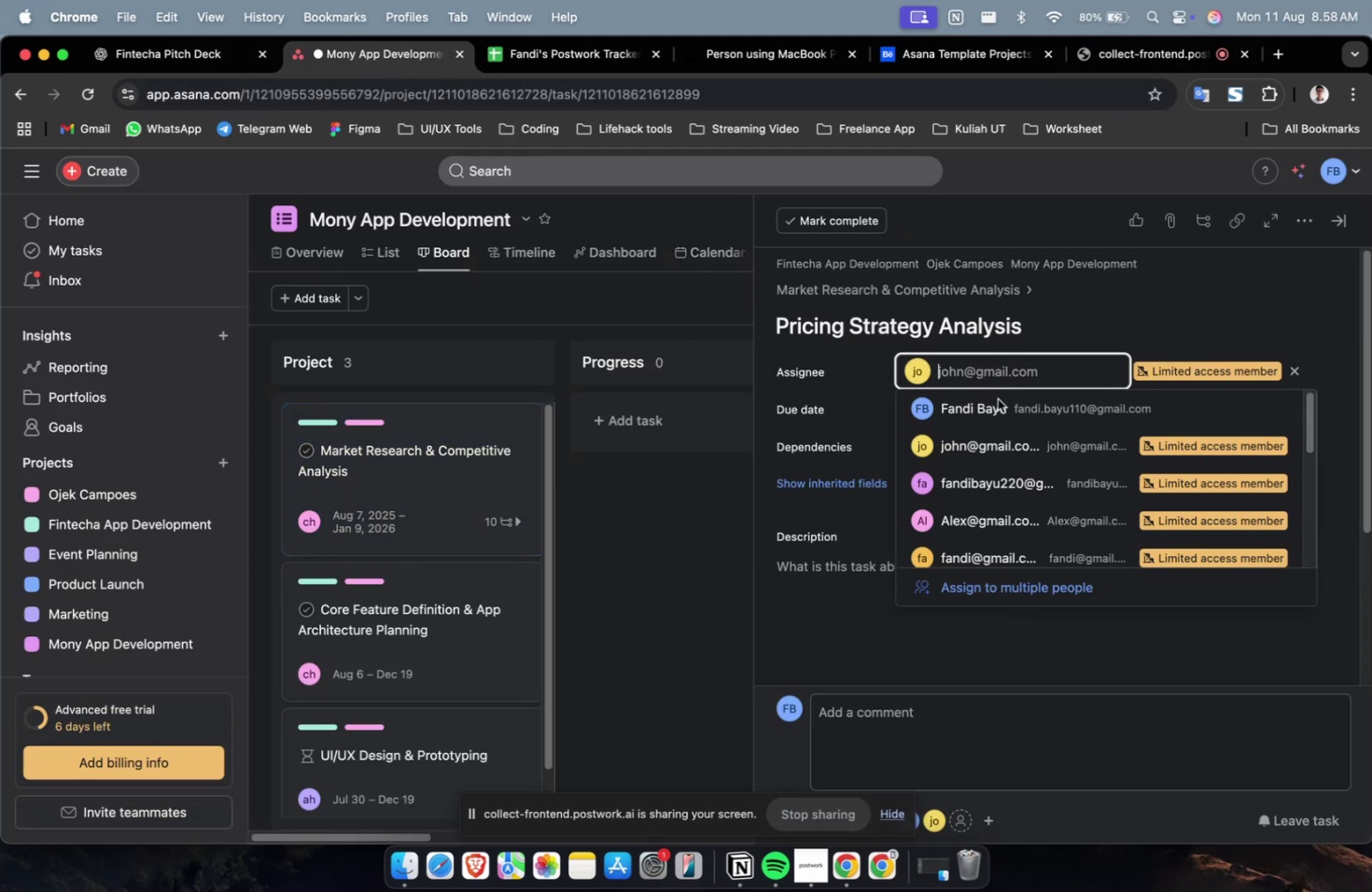 
scroll: coordinate [1005, 427], scroll_direction: down, amount: 9.0
 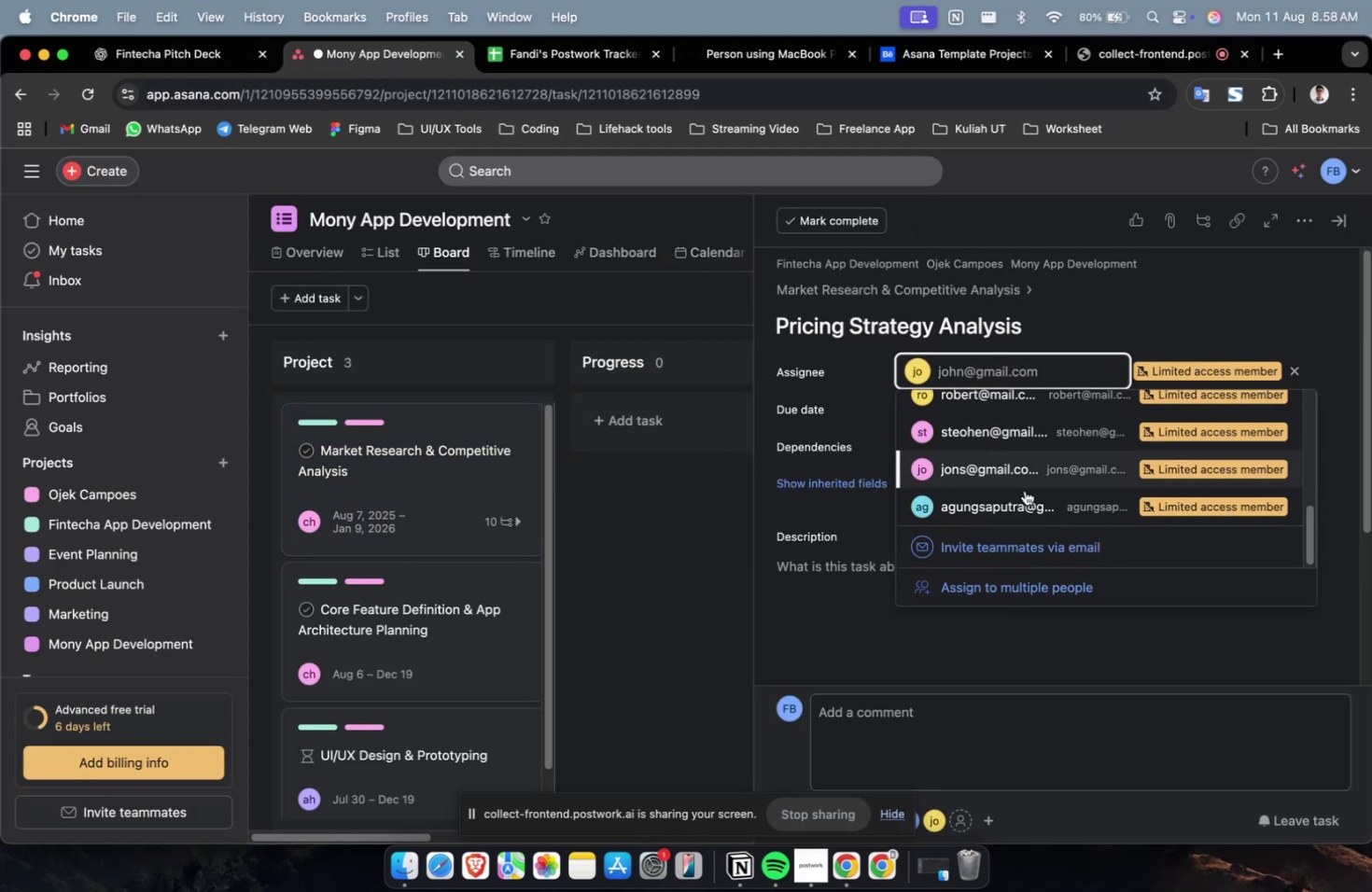 
left_click([1027, 495])
 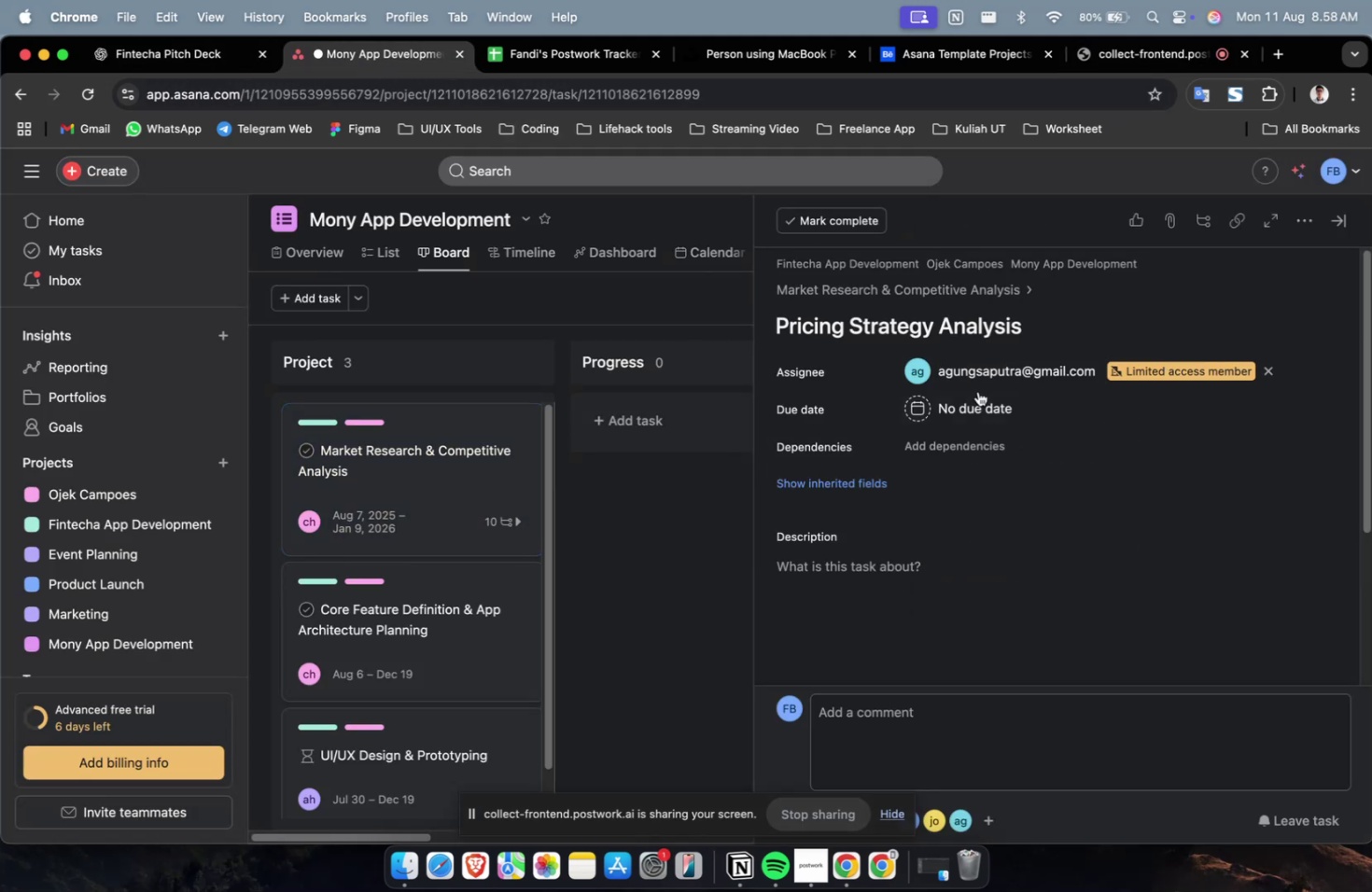 
double_click([977, 386])
 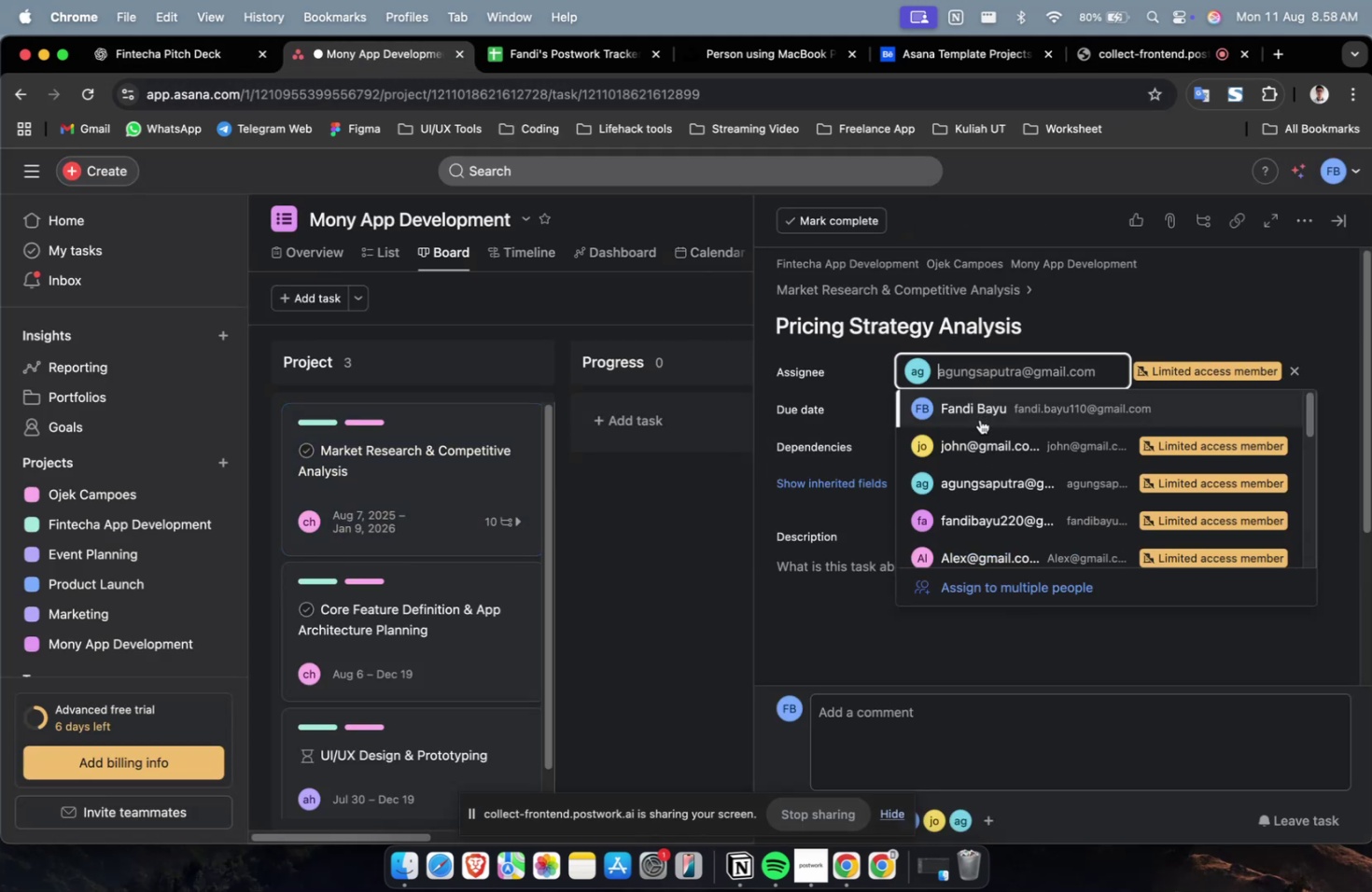 
triple_click([980, 419])
 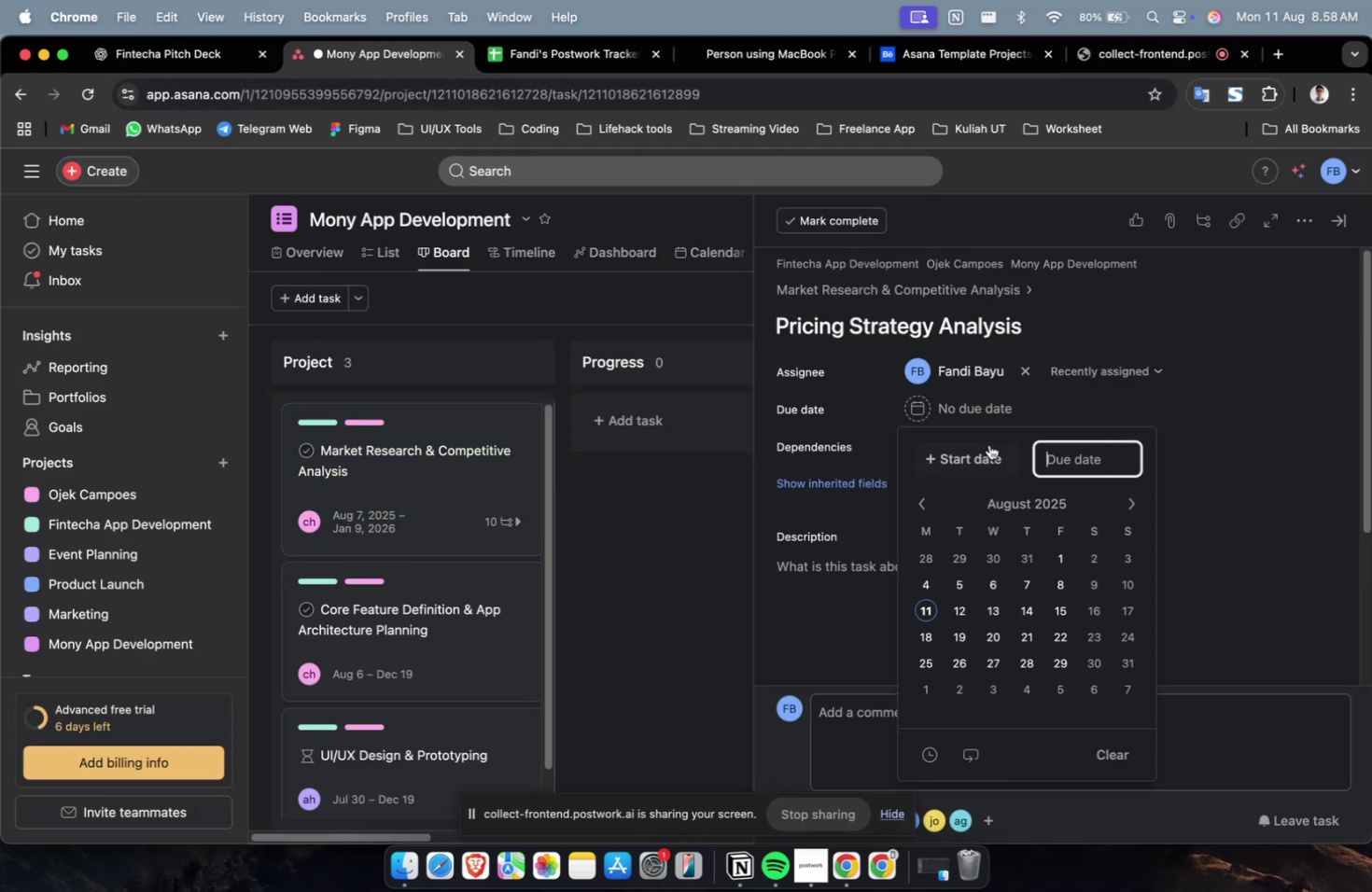 
left_click([979, 453])
 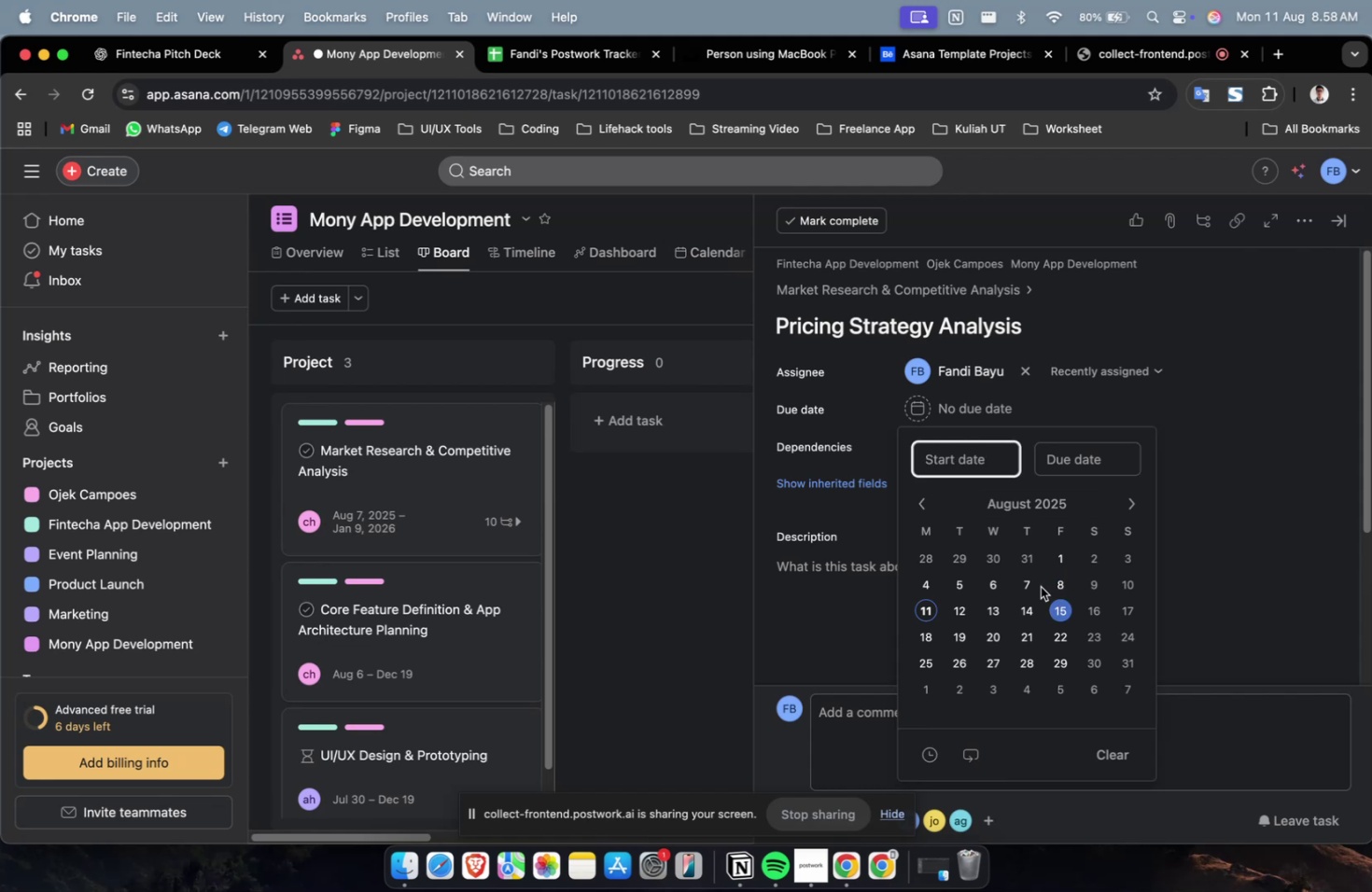 
left_click([1034, 575])
 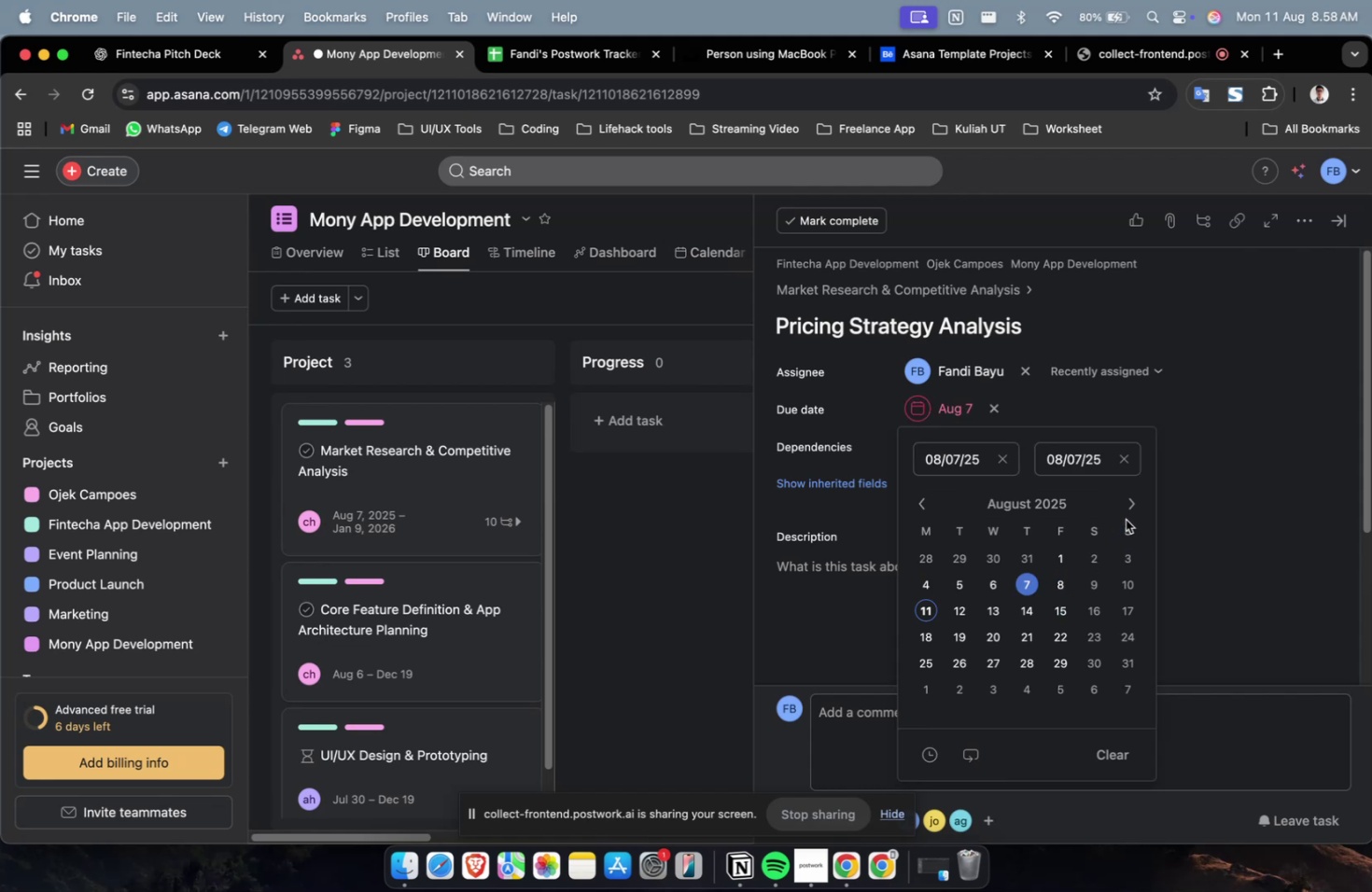 
double_click([1129, 513])
 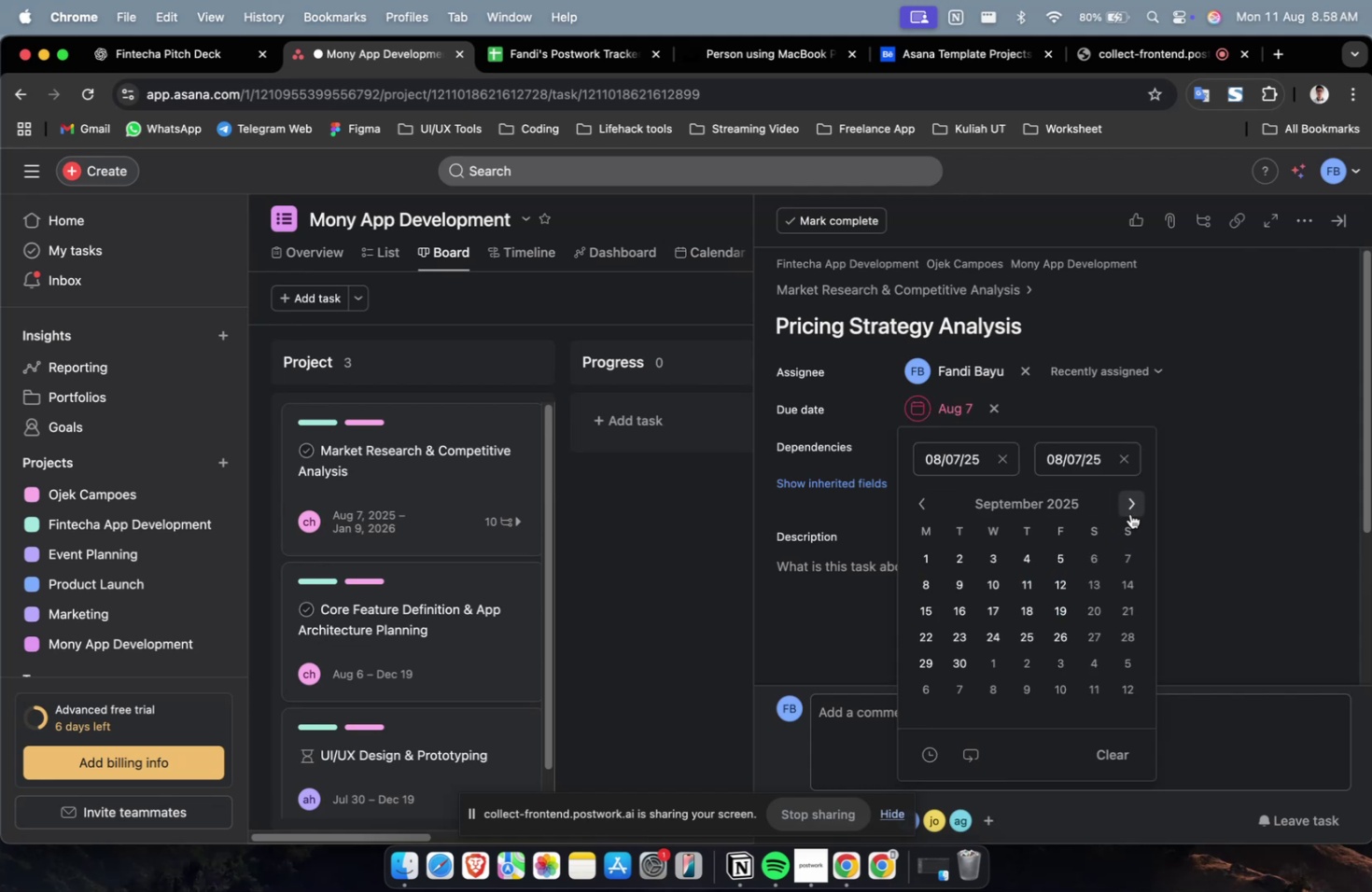 
triple_click([1129, 513])
 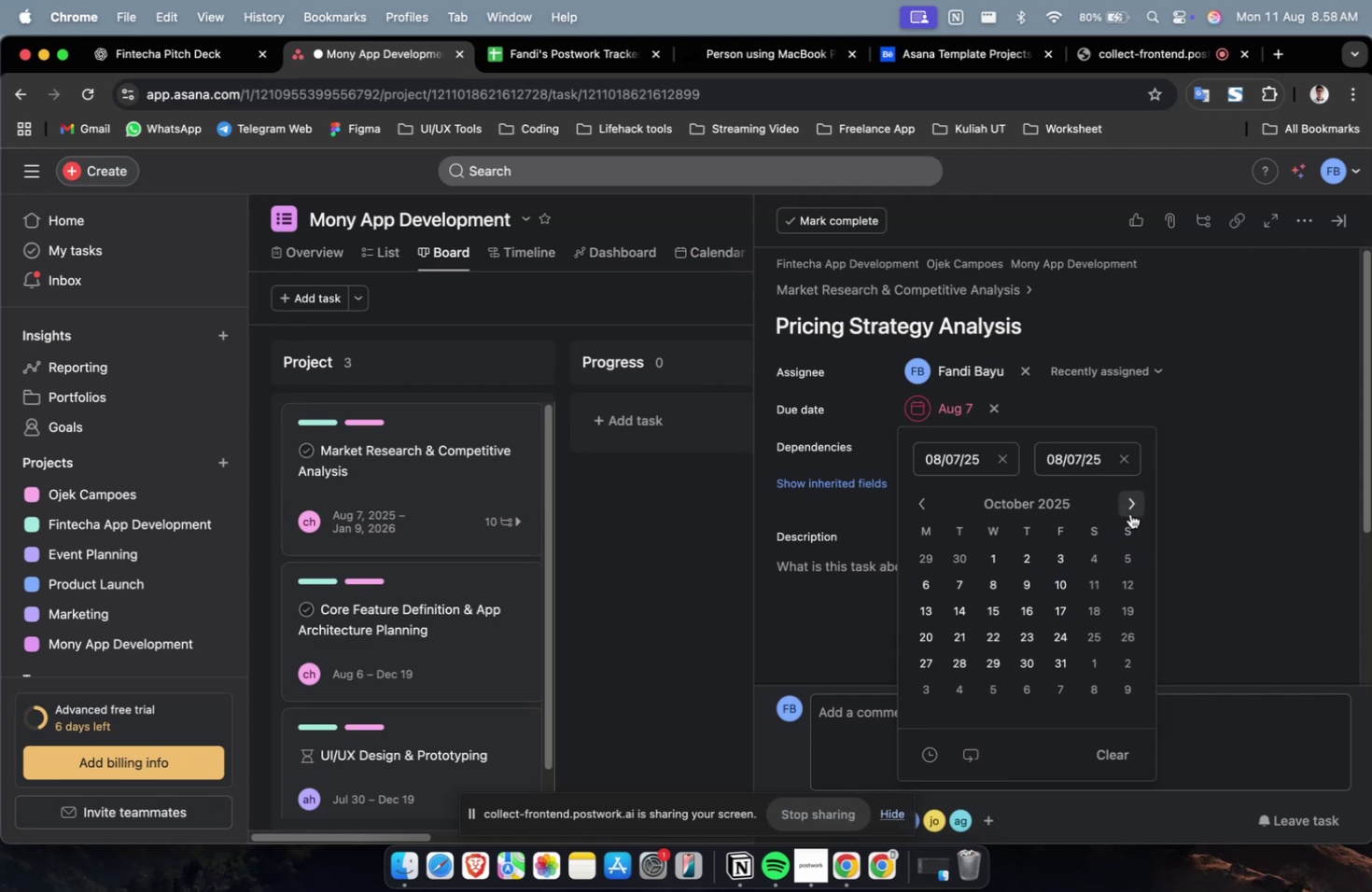 
triple_click([1129, 513])
 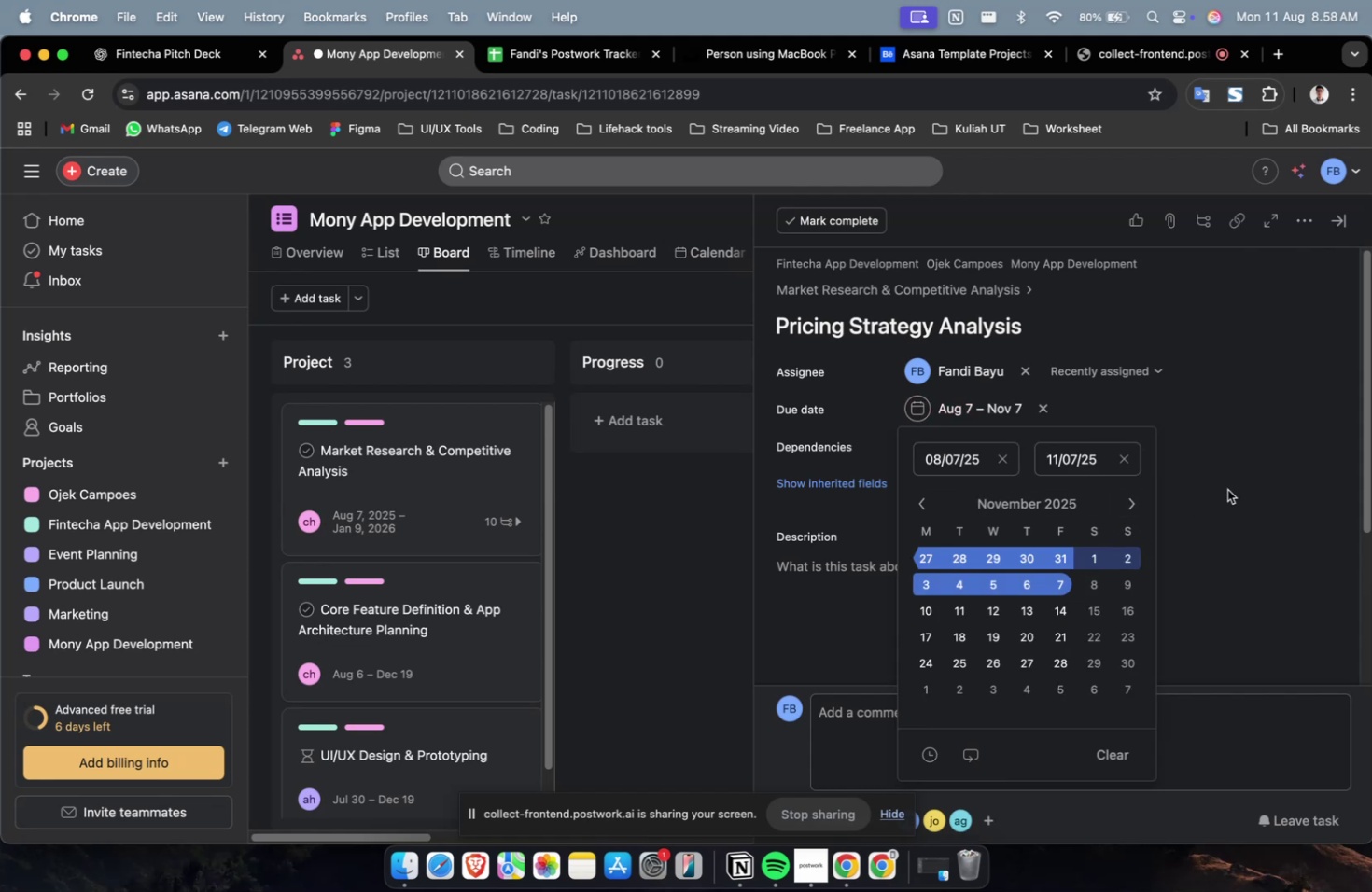 
double_click([950, 487])
 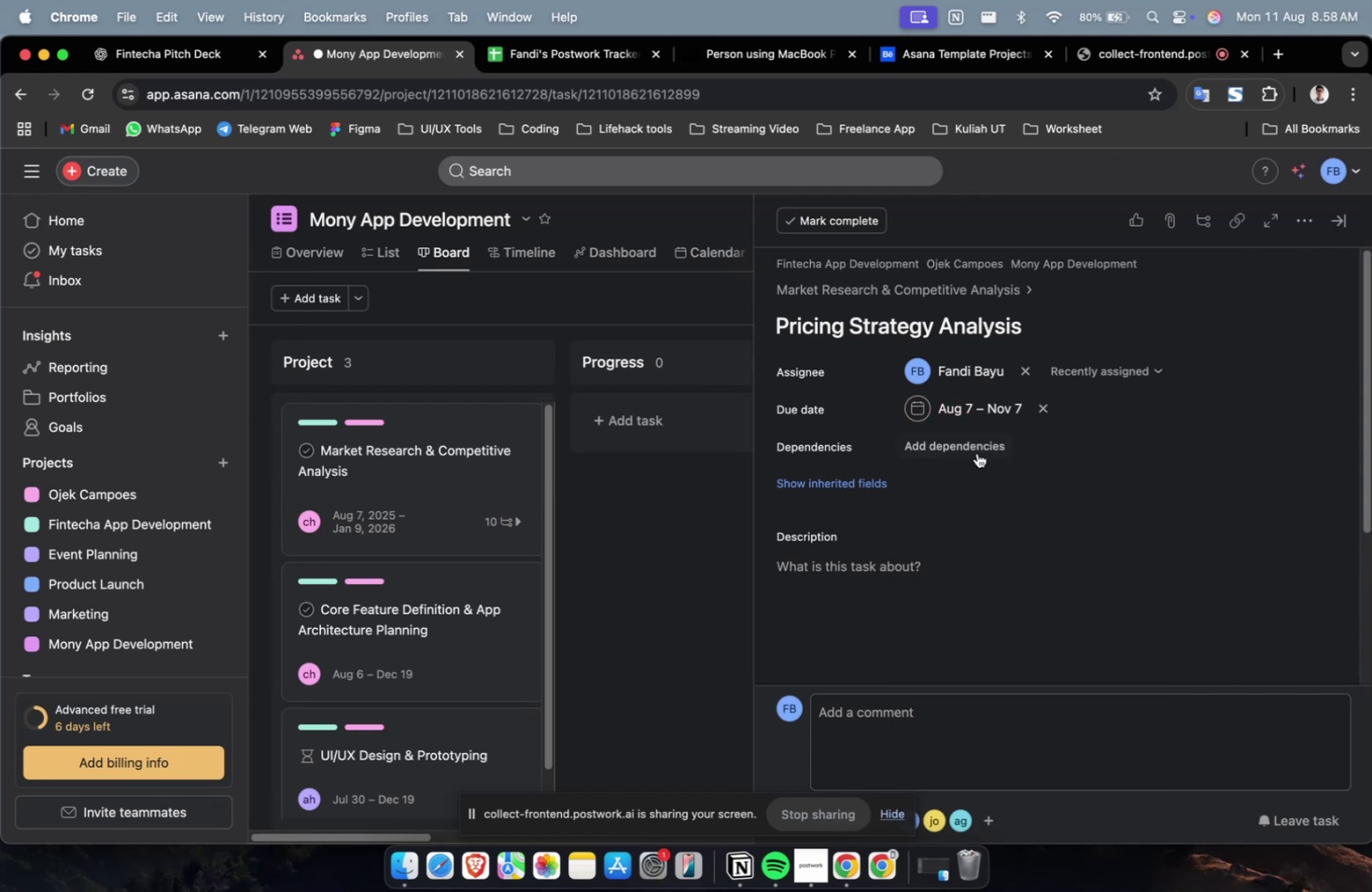 
triple_click([976, 453])
 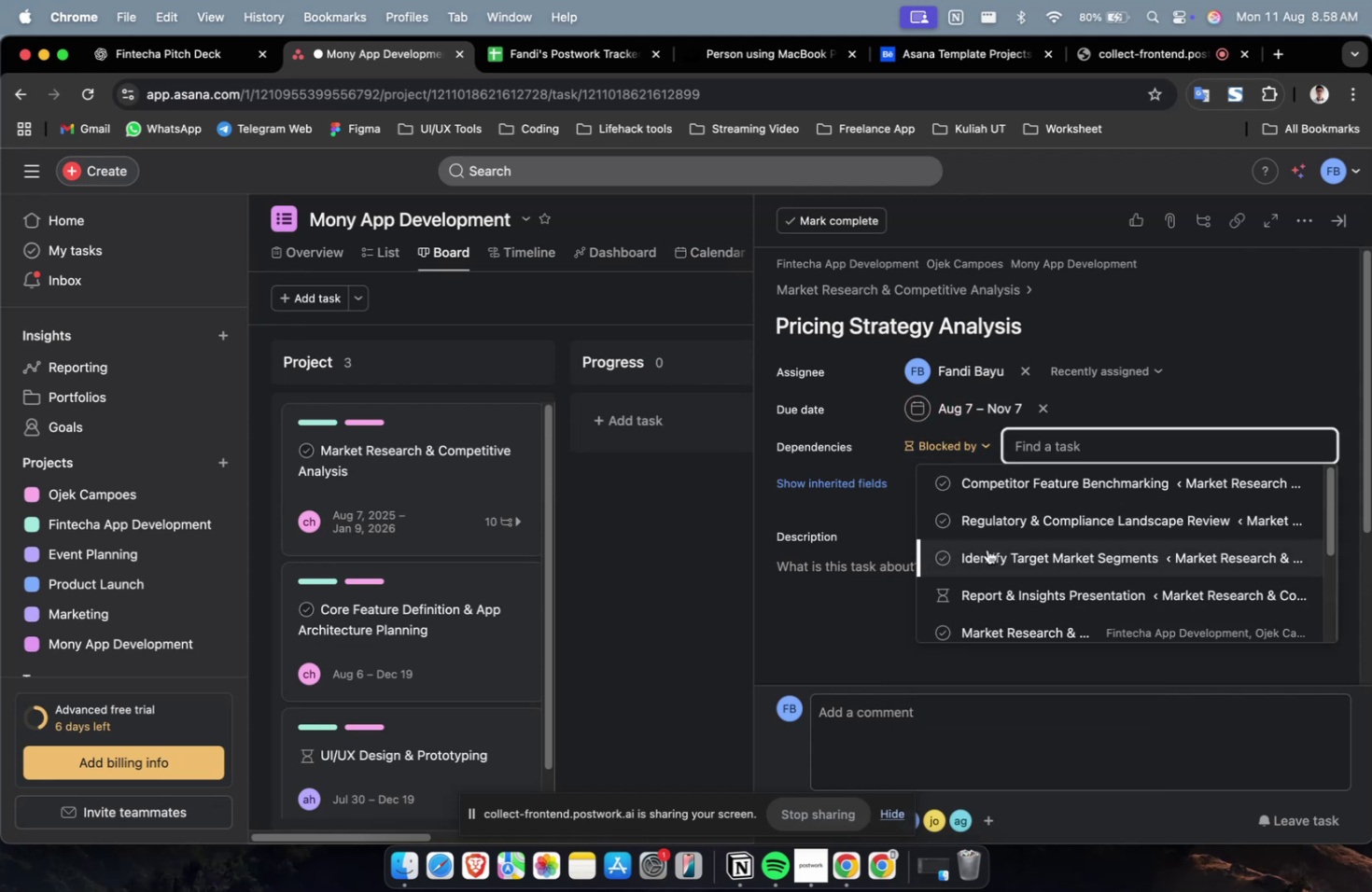 
left_click([986, 555])
 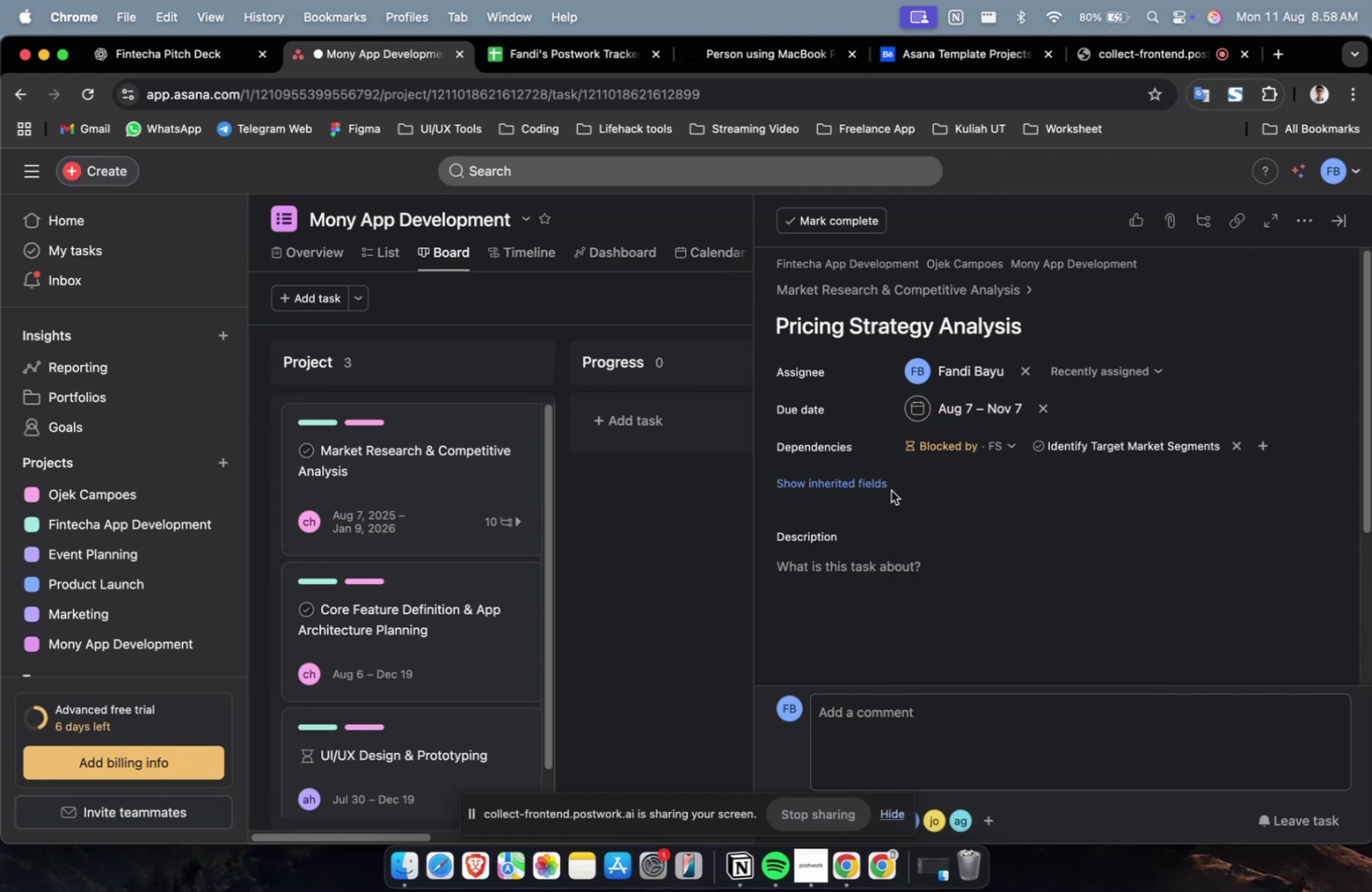 
double_click([881, 483])
 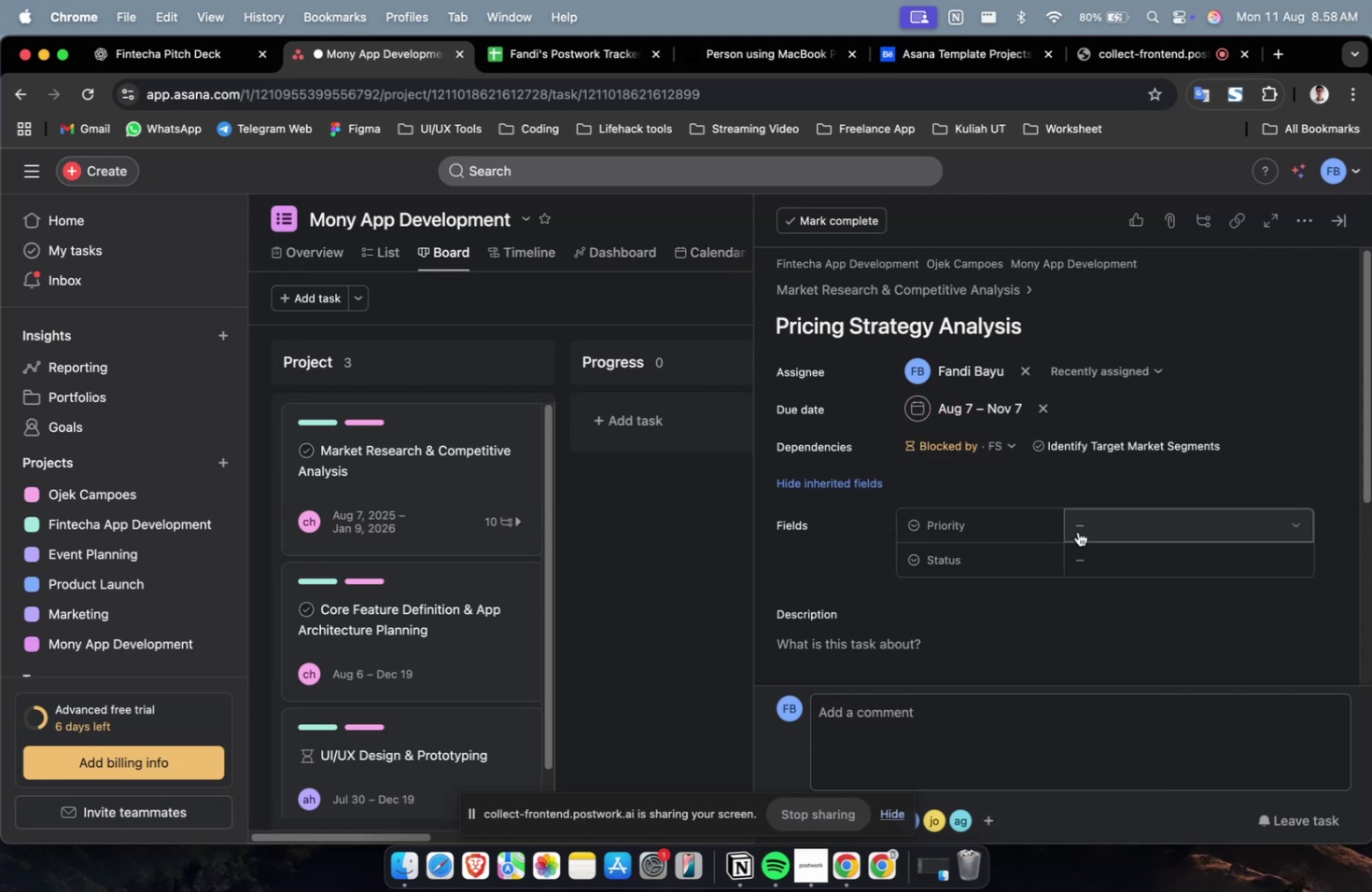 
triple_click([1078, 531])
 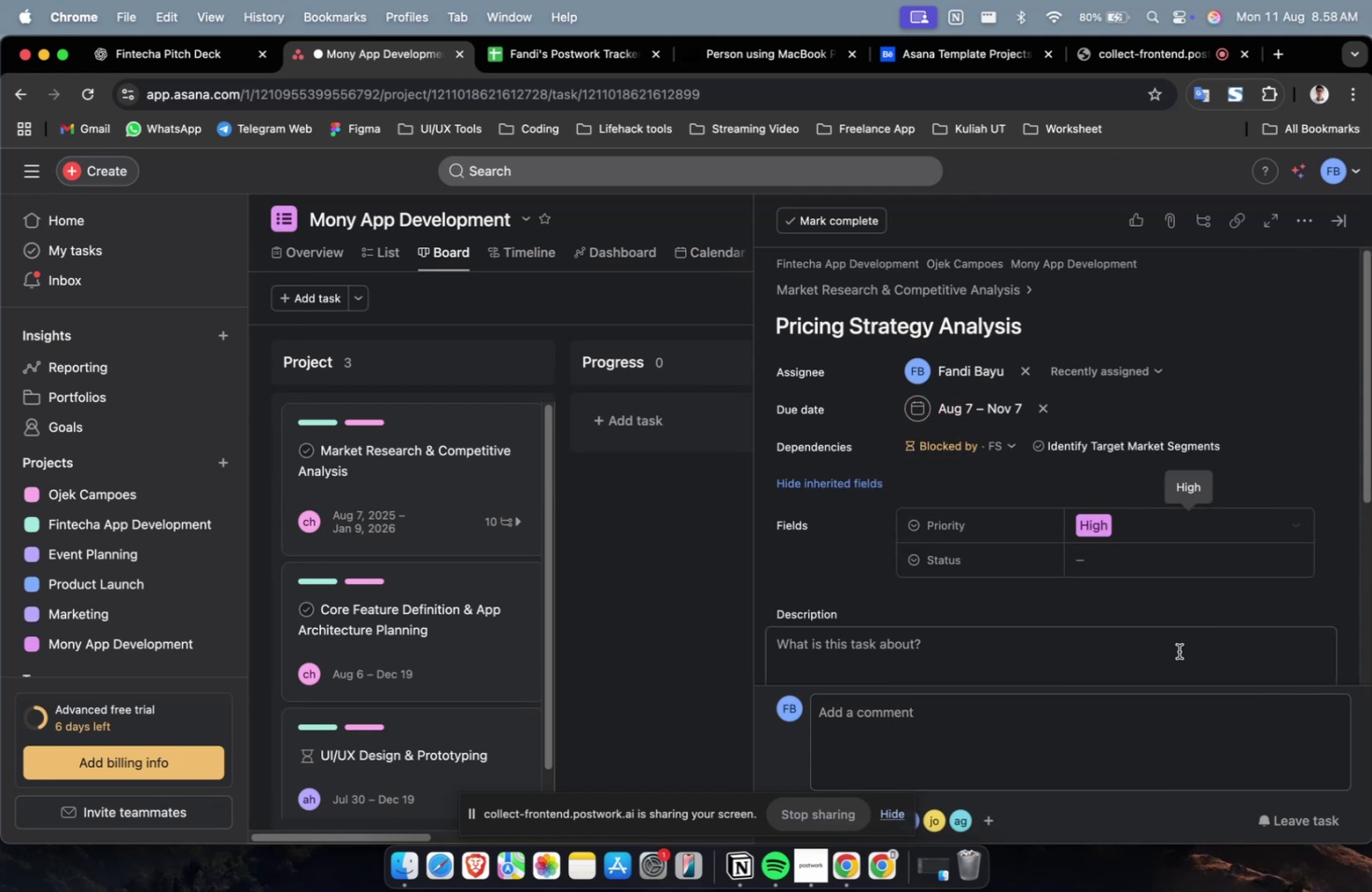 
double_click([1177, 566])
 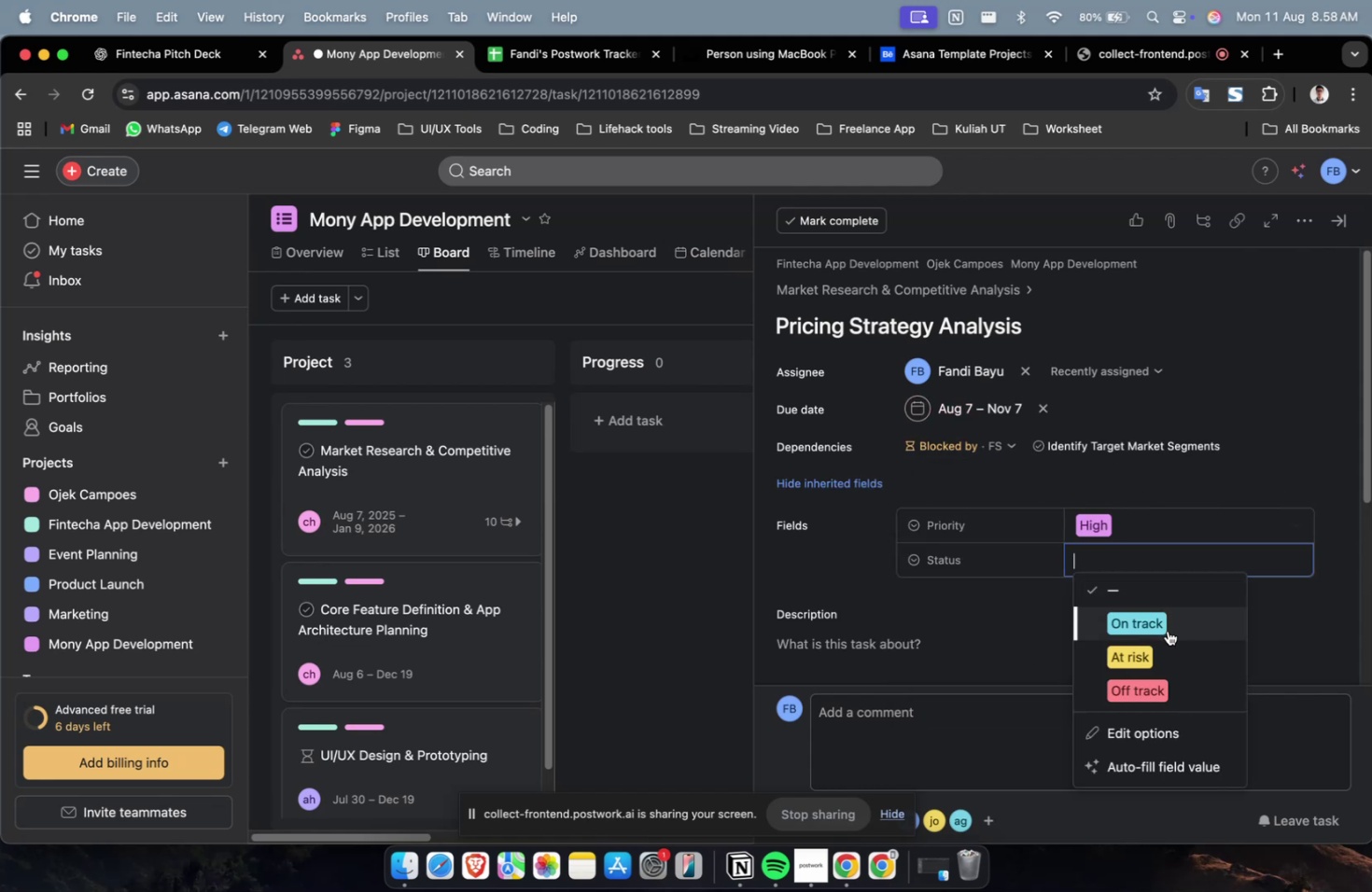 
triple_click([1167, 630])
 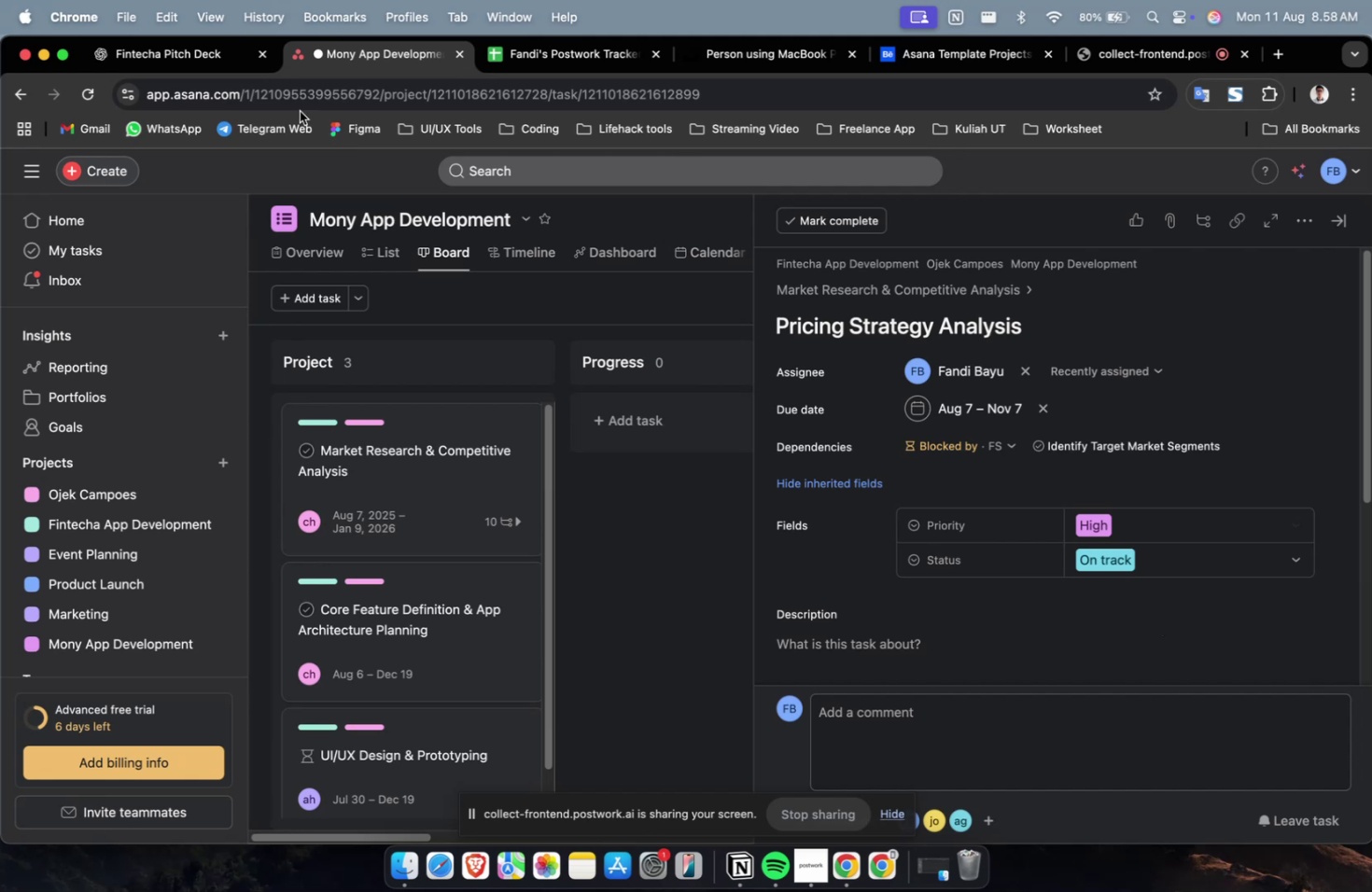 
left_click([224, 53])
 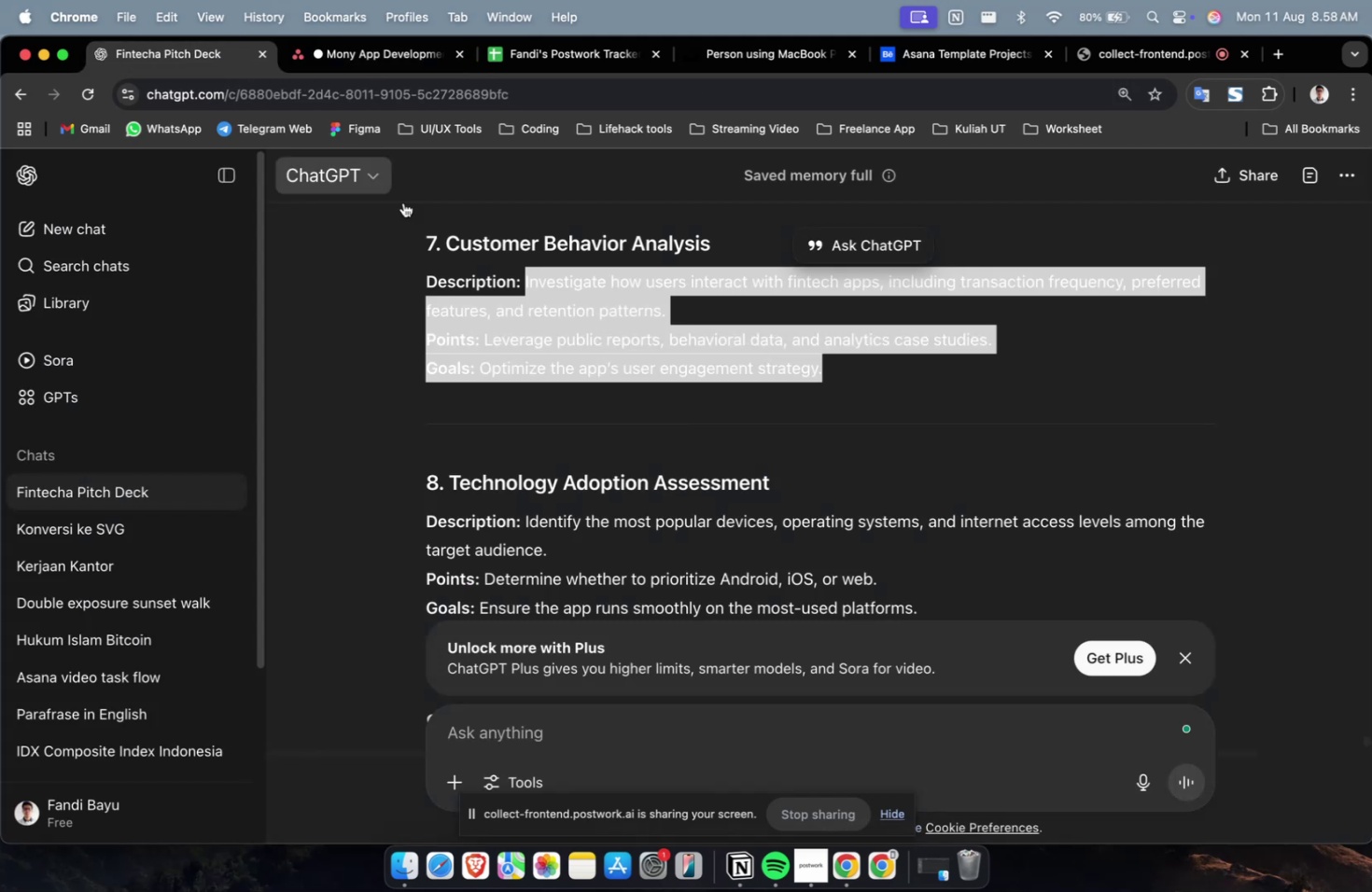 
scroll: coordinate [700, 403], scroll_direction: up, amount: 8.0
 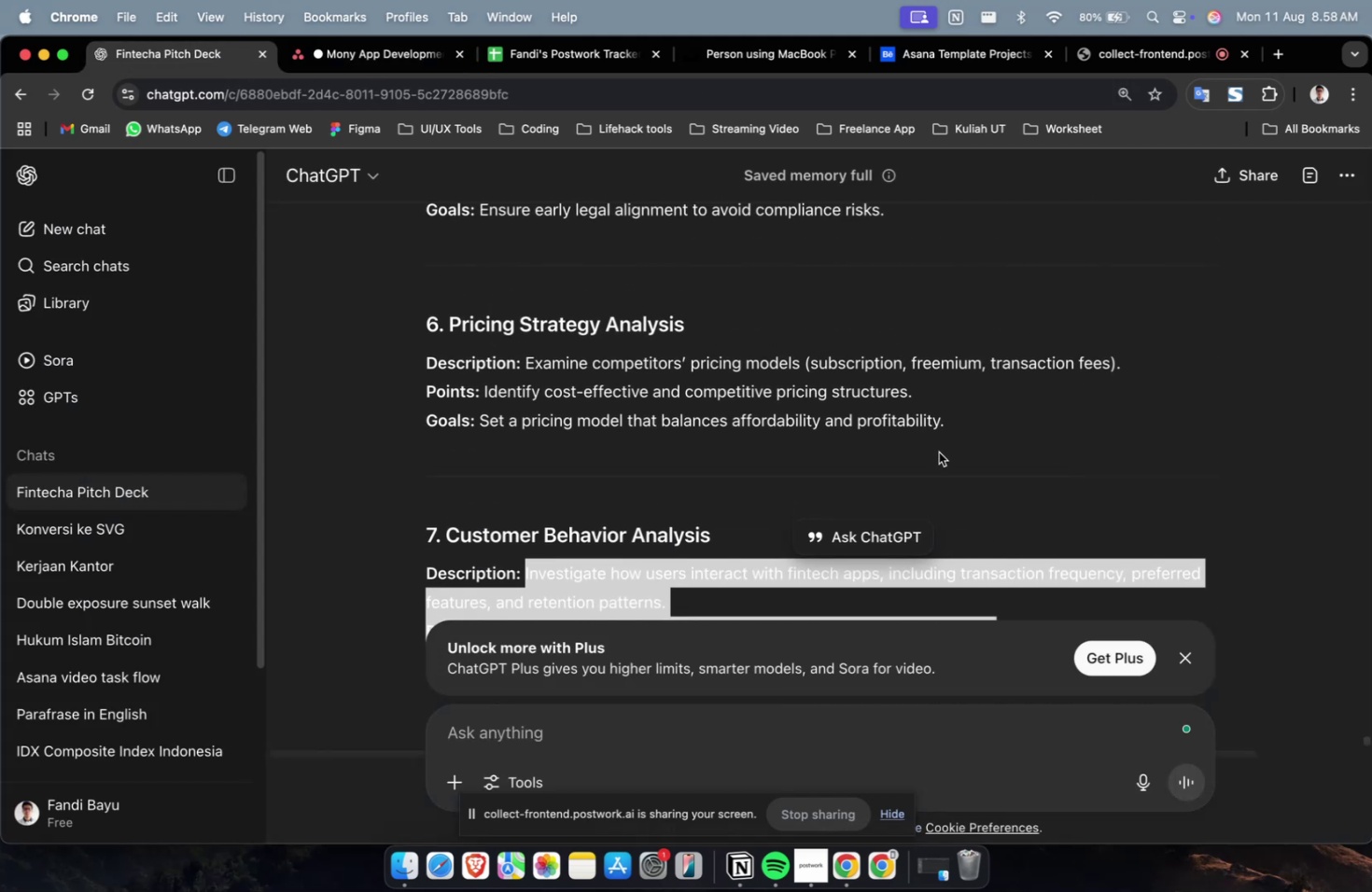 
left_click_drag(start_coordinate=[952, 427], to_coordinate=[527, 356])
 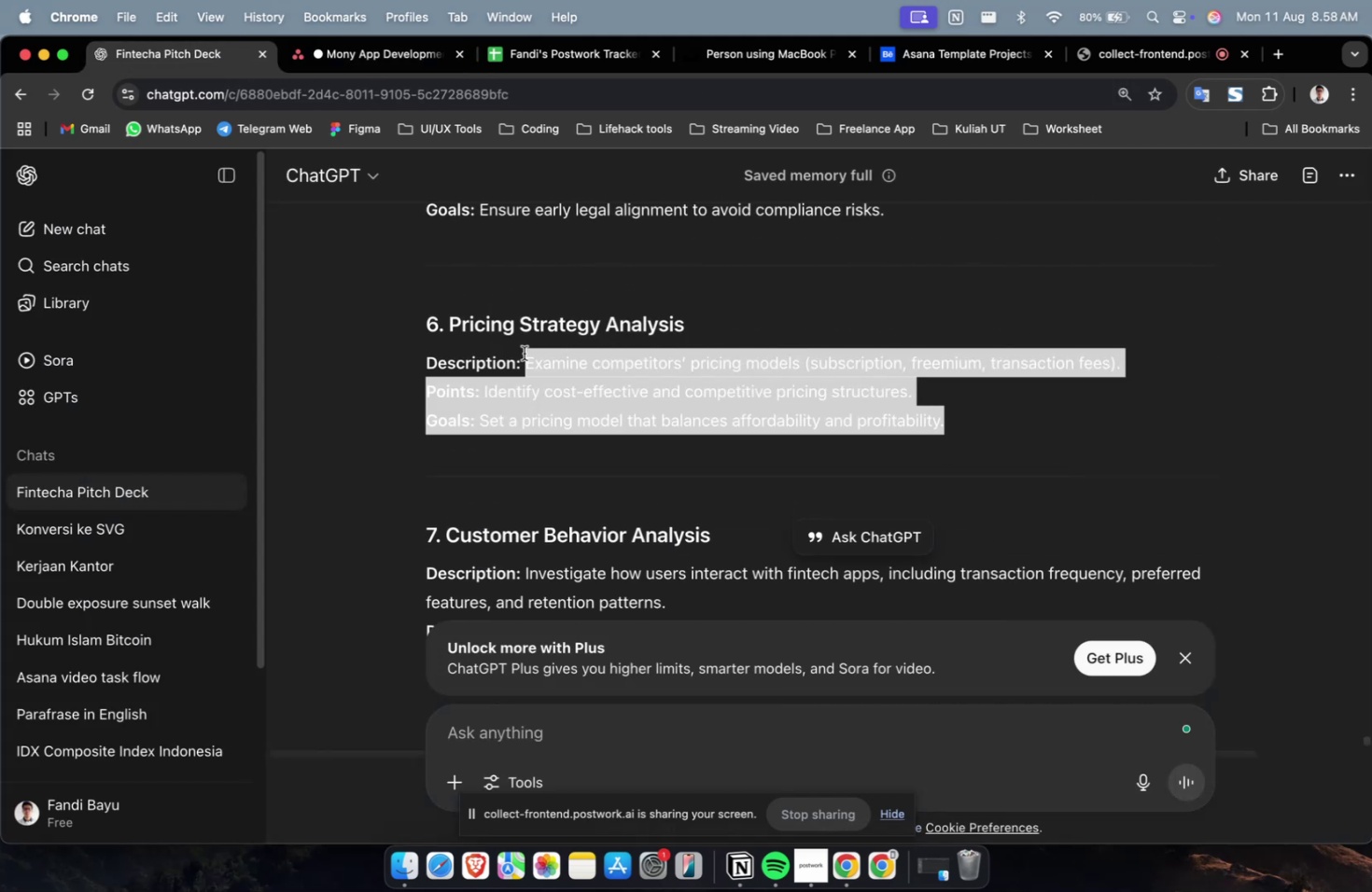 
key(Meta+C)
 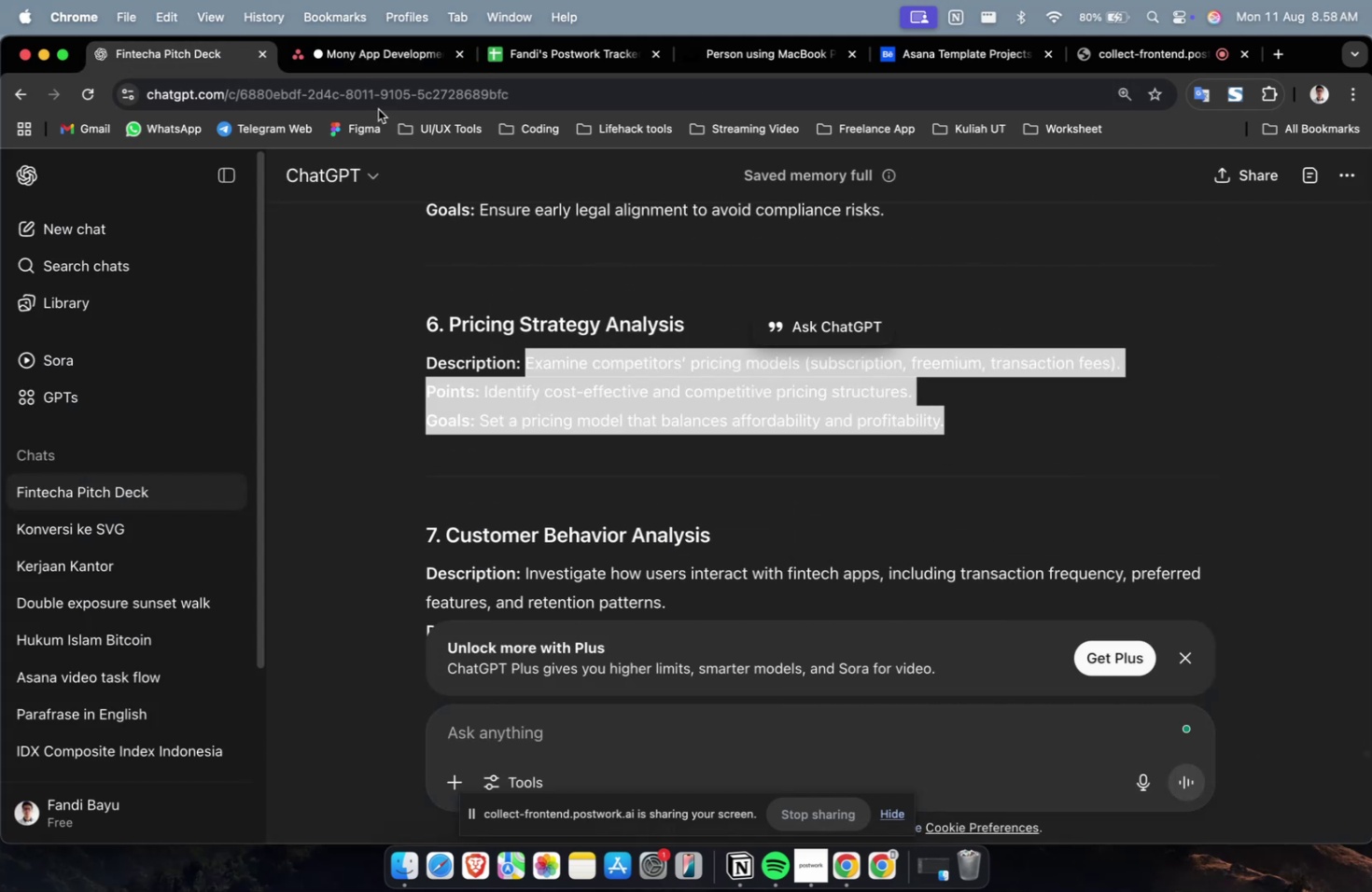 
key(Meta+C)
 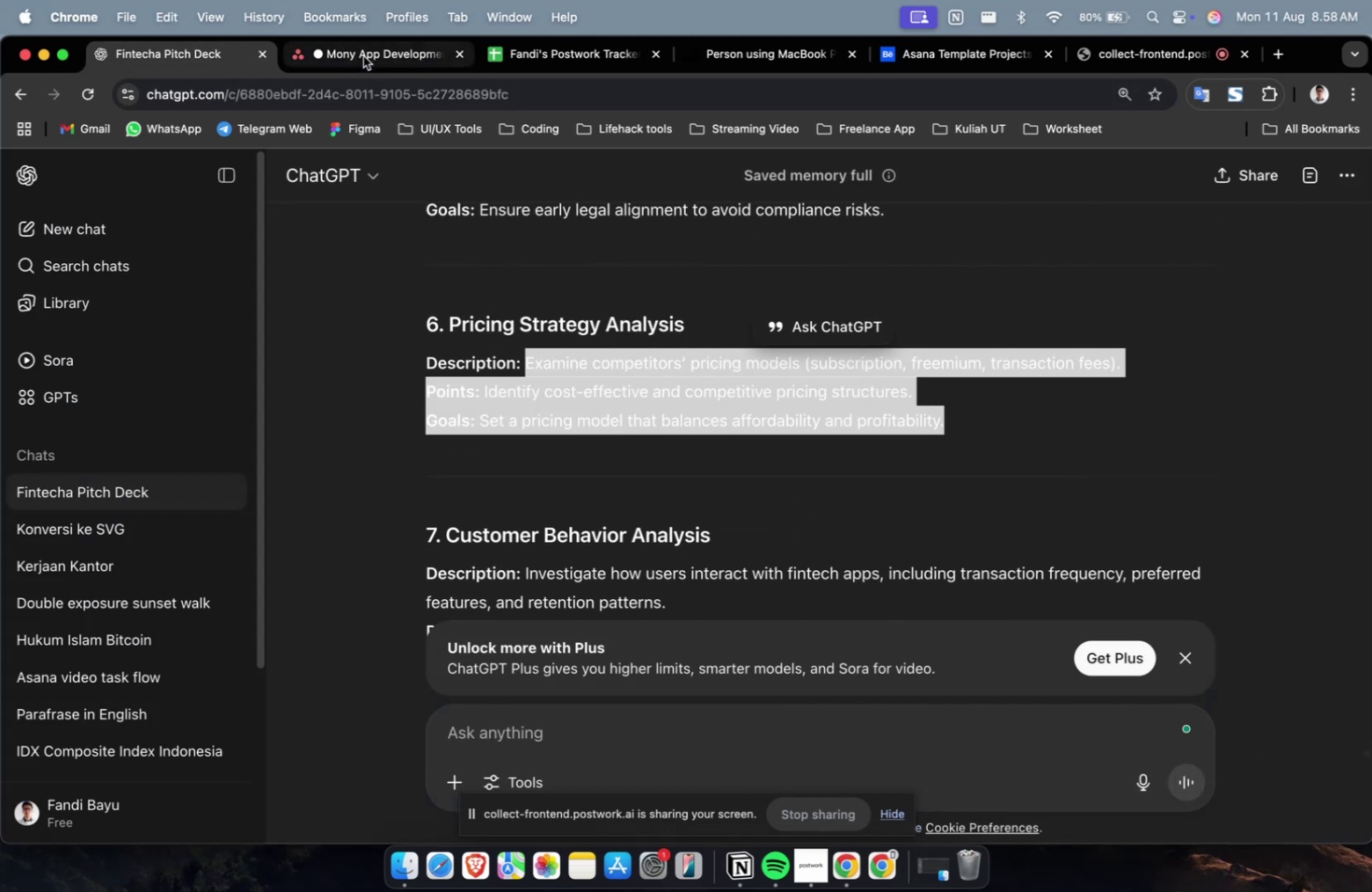 
left_click([363, 56])
 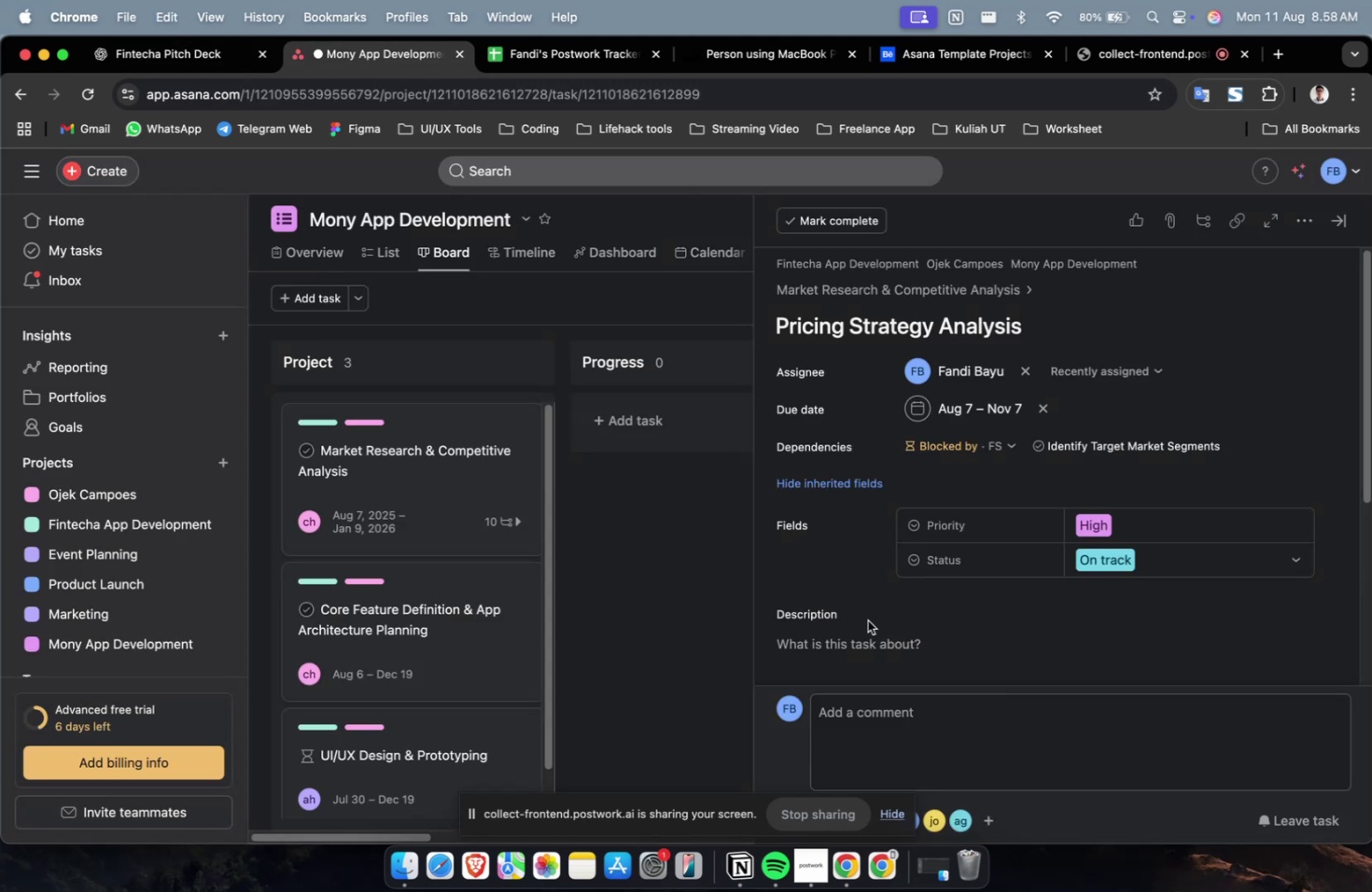 
double_click([870, 630])
 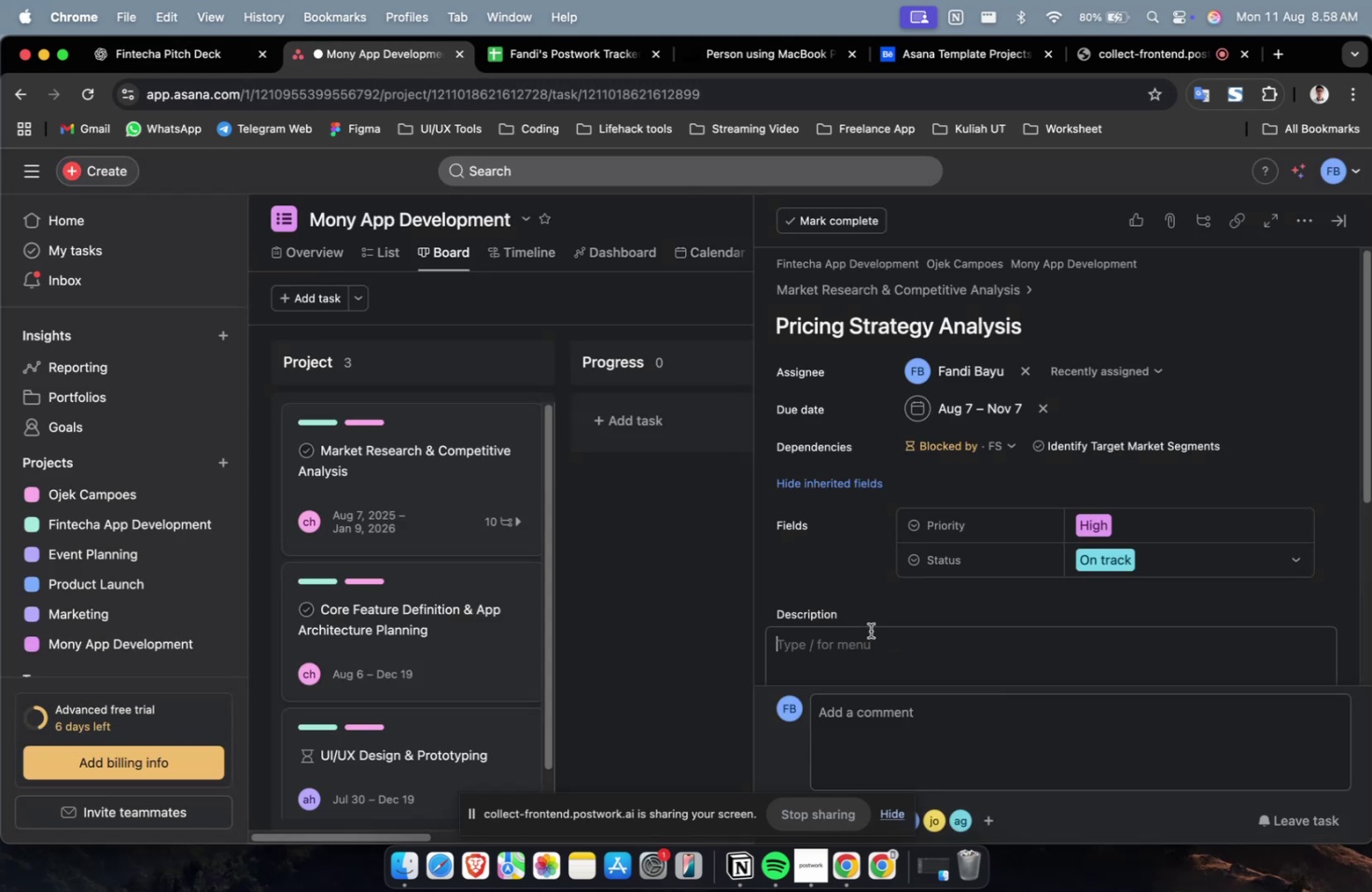 
key(Meta+V)
 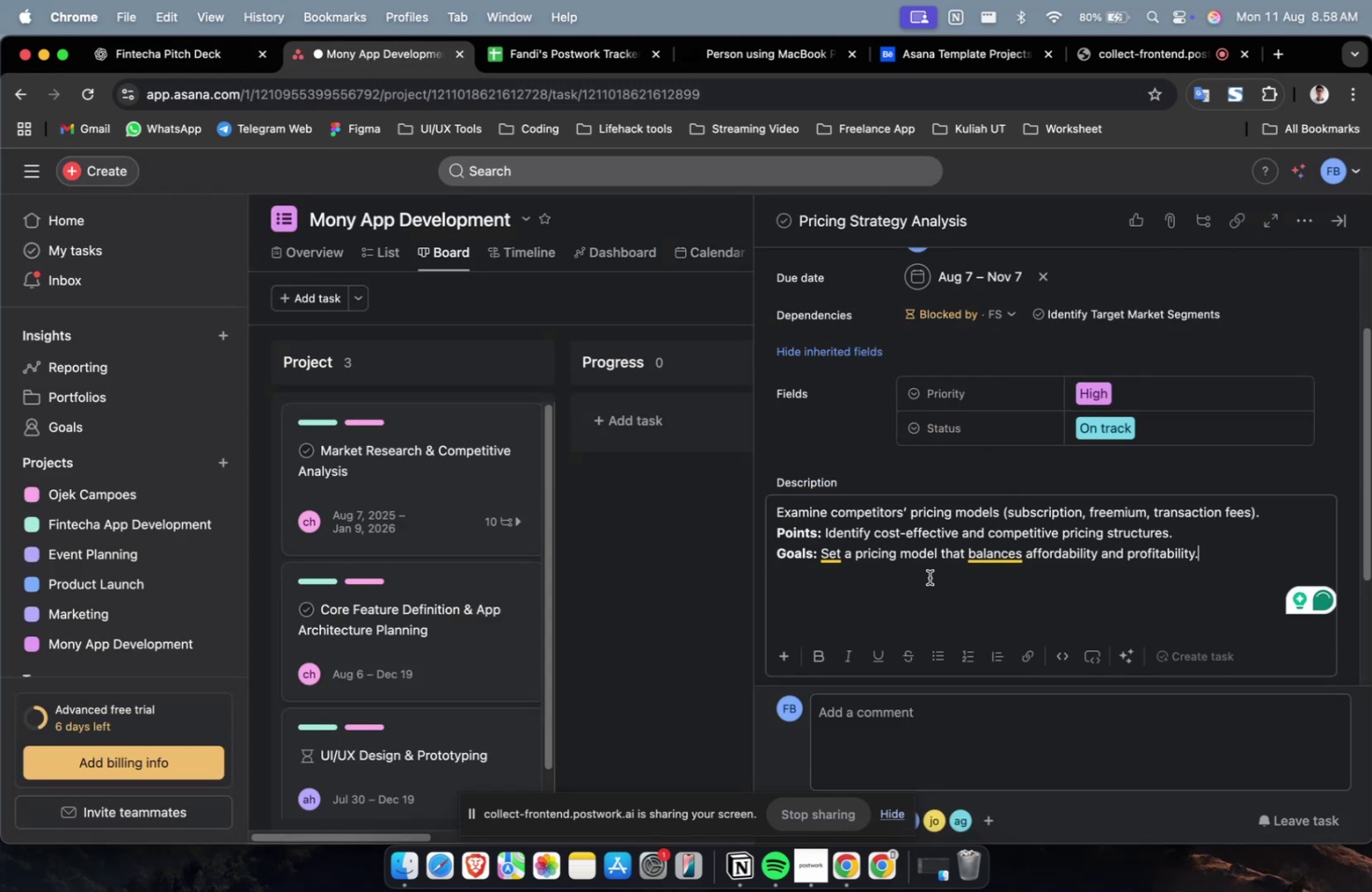 
scroll: coordinate [1052, 544], scroll_direction: down, amount: 21.0
 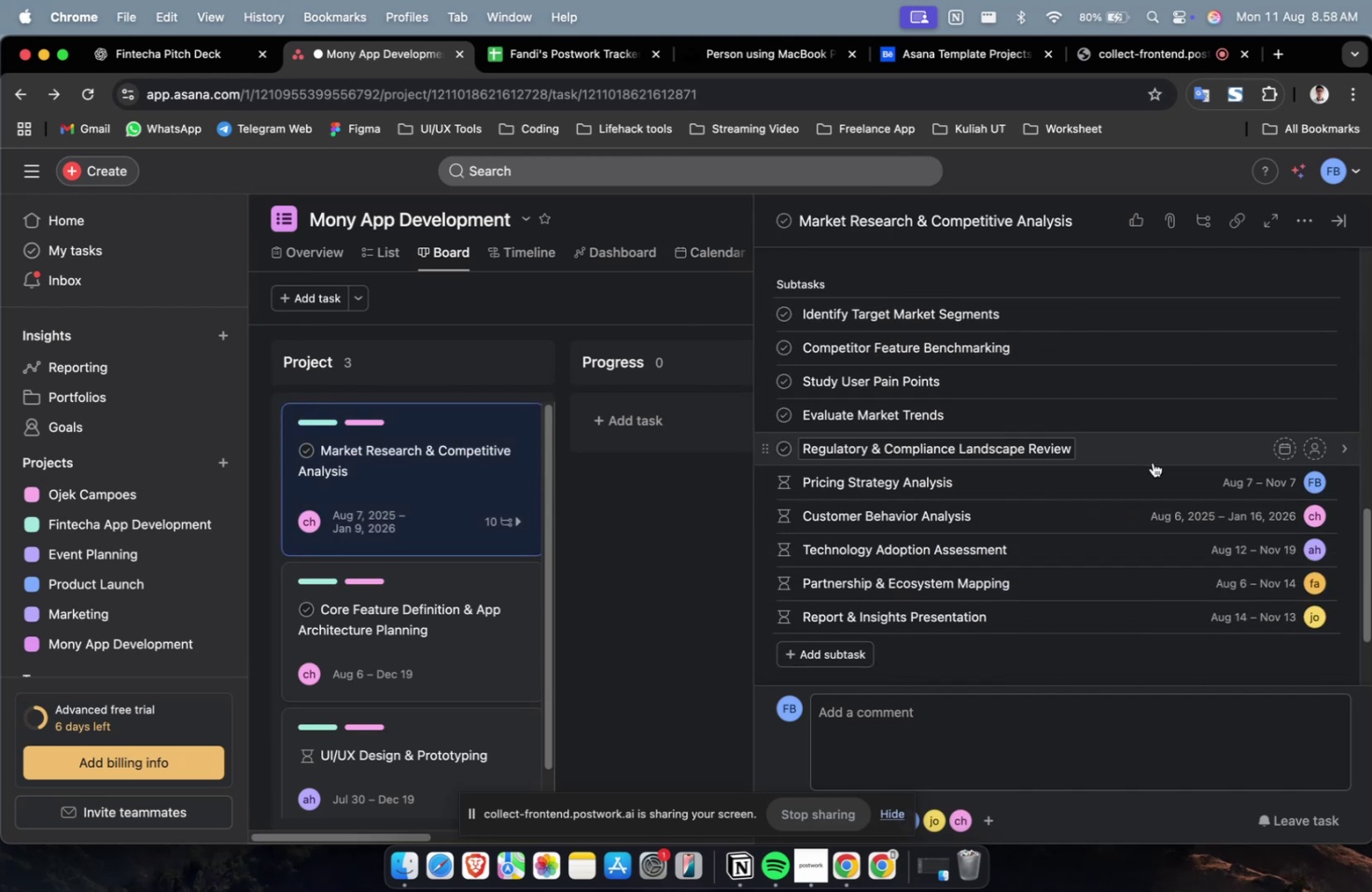 
left_click([1152, 462])
 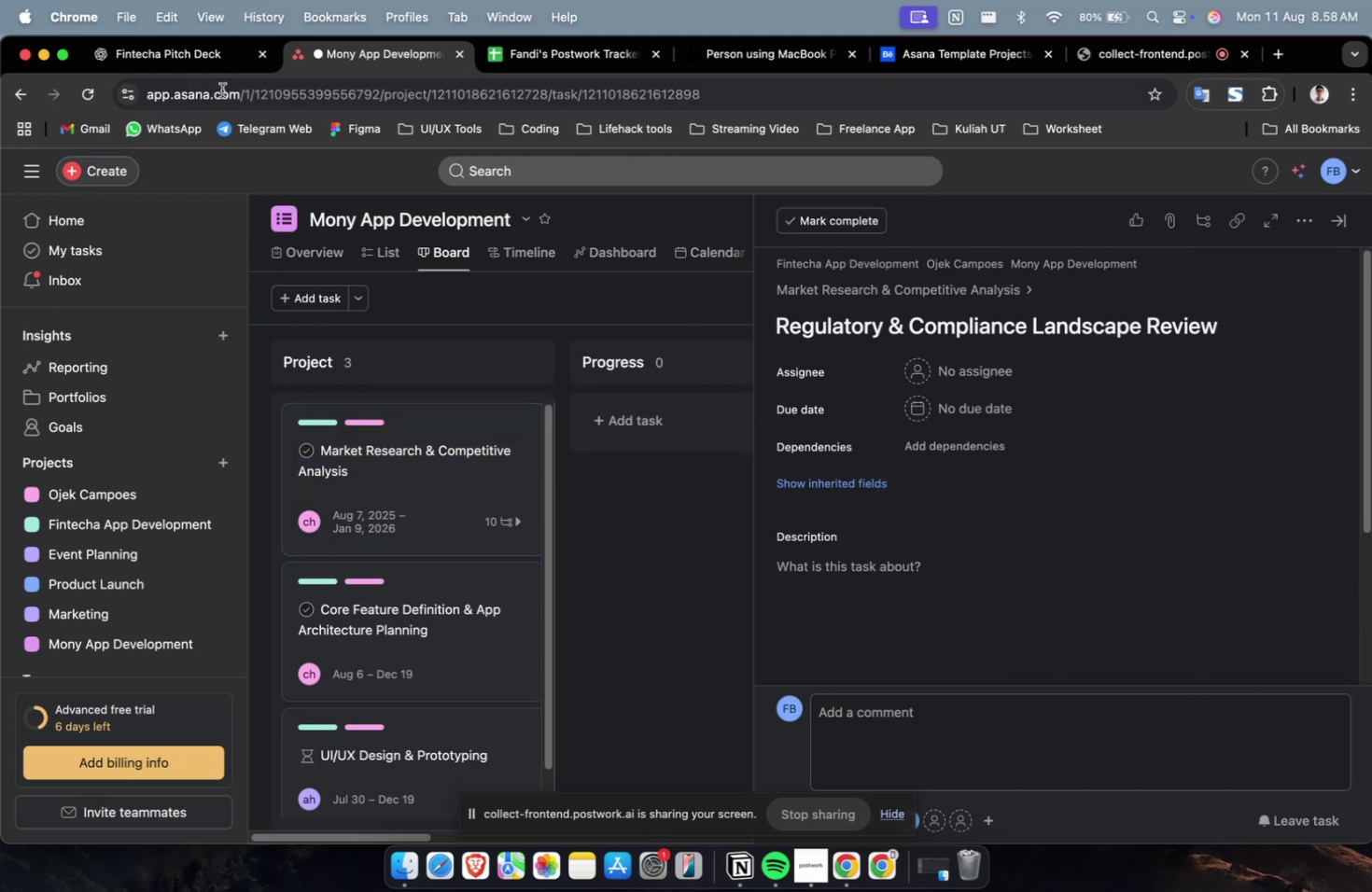 
left_click([191, 66])
 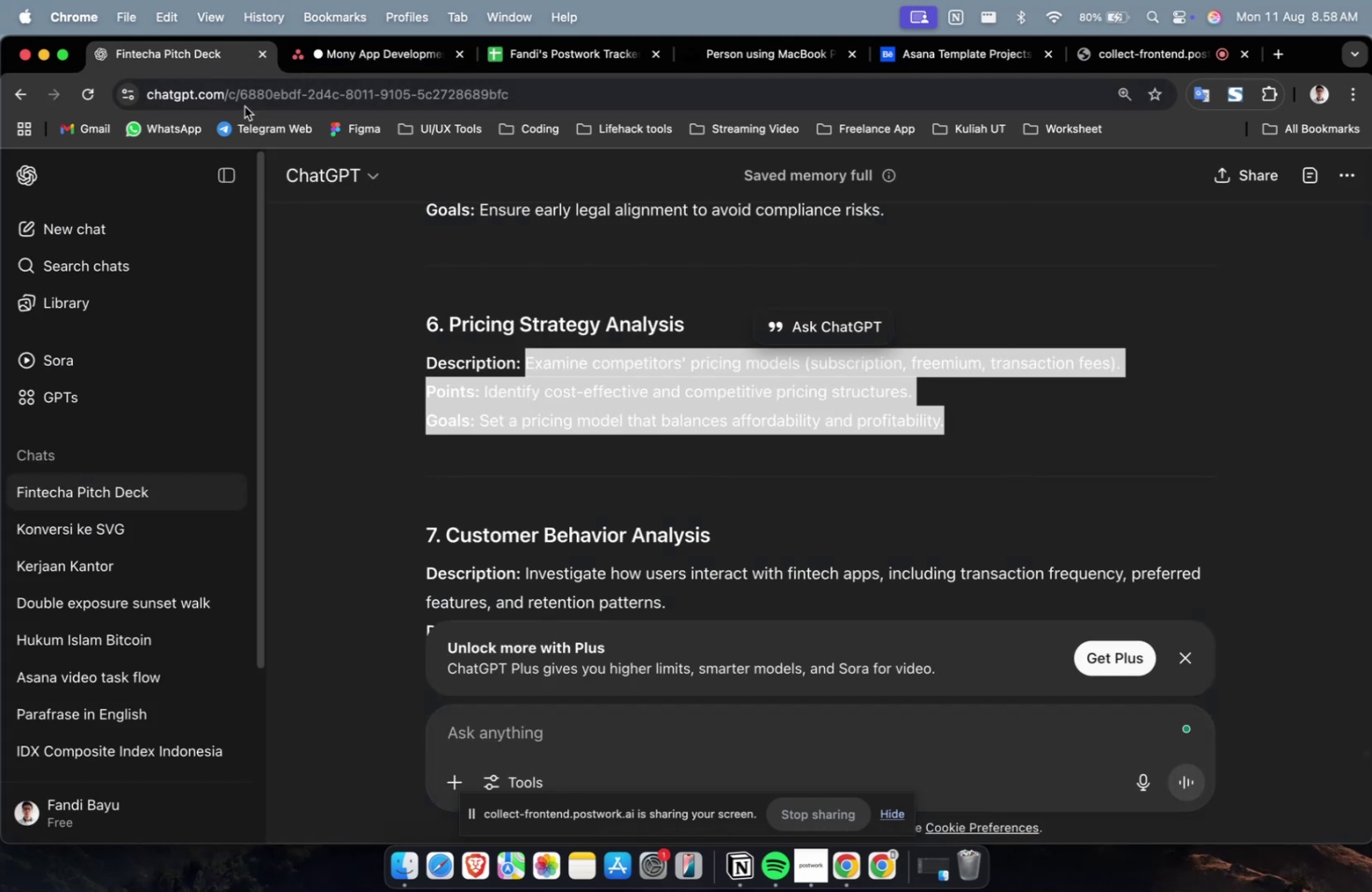 
scroll: coordinate [574, 344], scroll_direction: up, amount: 9.0
 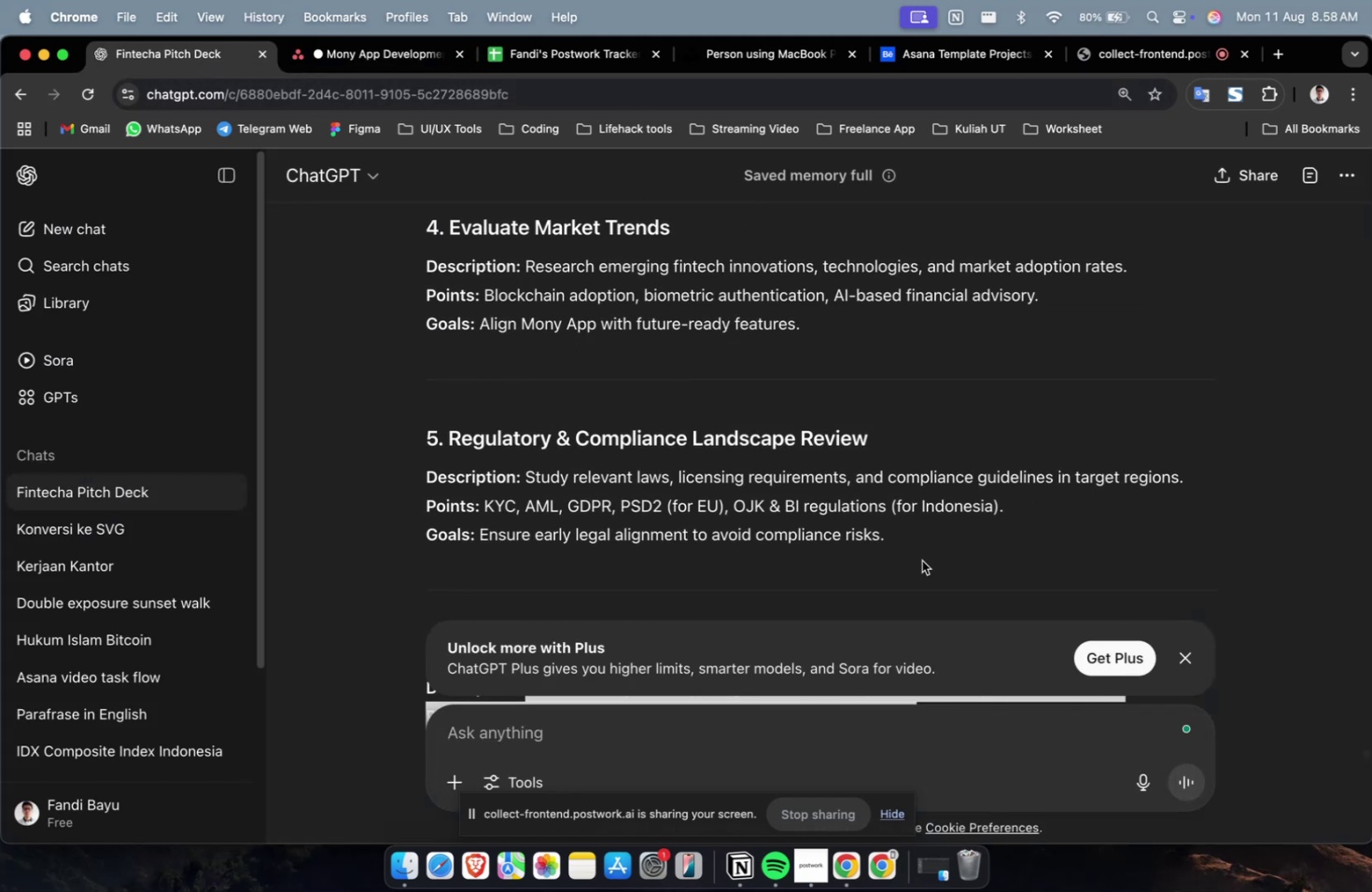 
left_click_drag(start_coordinate=[919, 553], to_coordinate=[524, 467])
 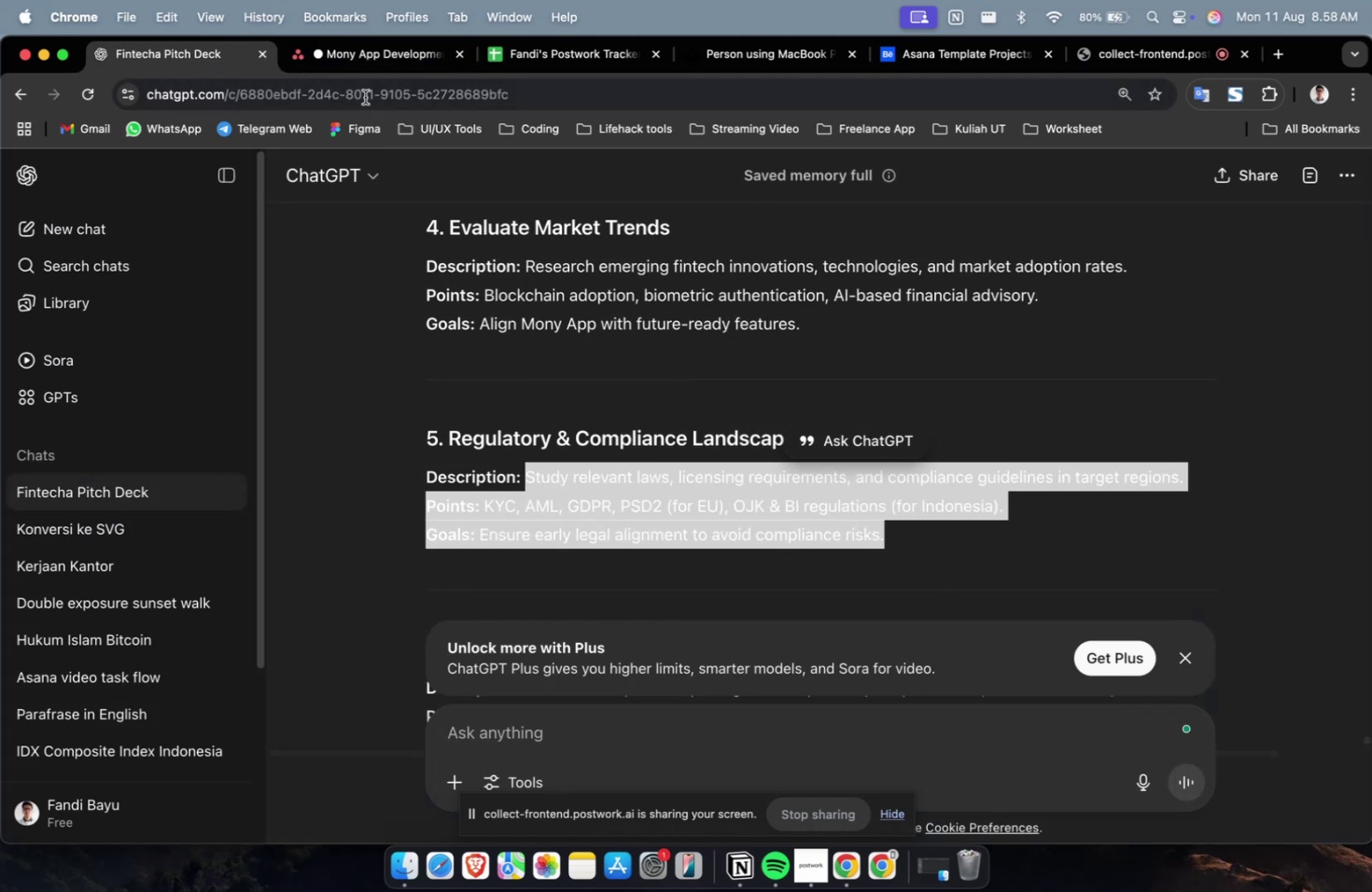 
key(Meta+C)
 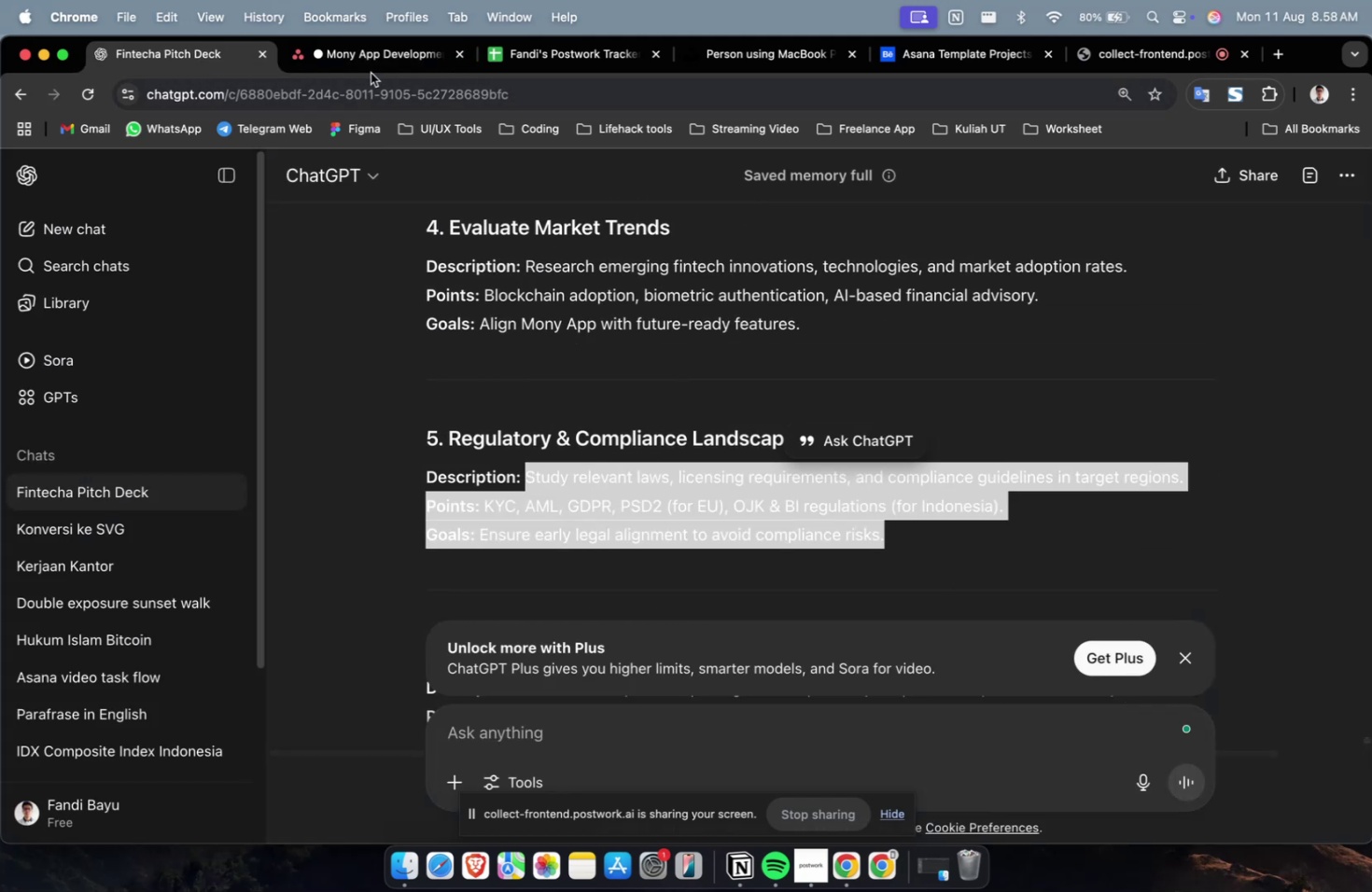 
left_click([383, 49])
 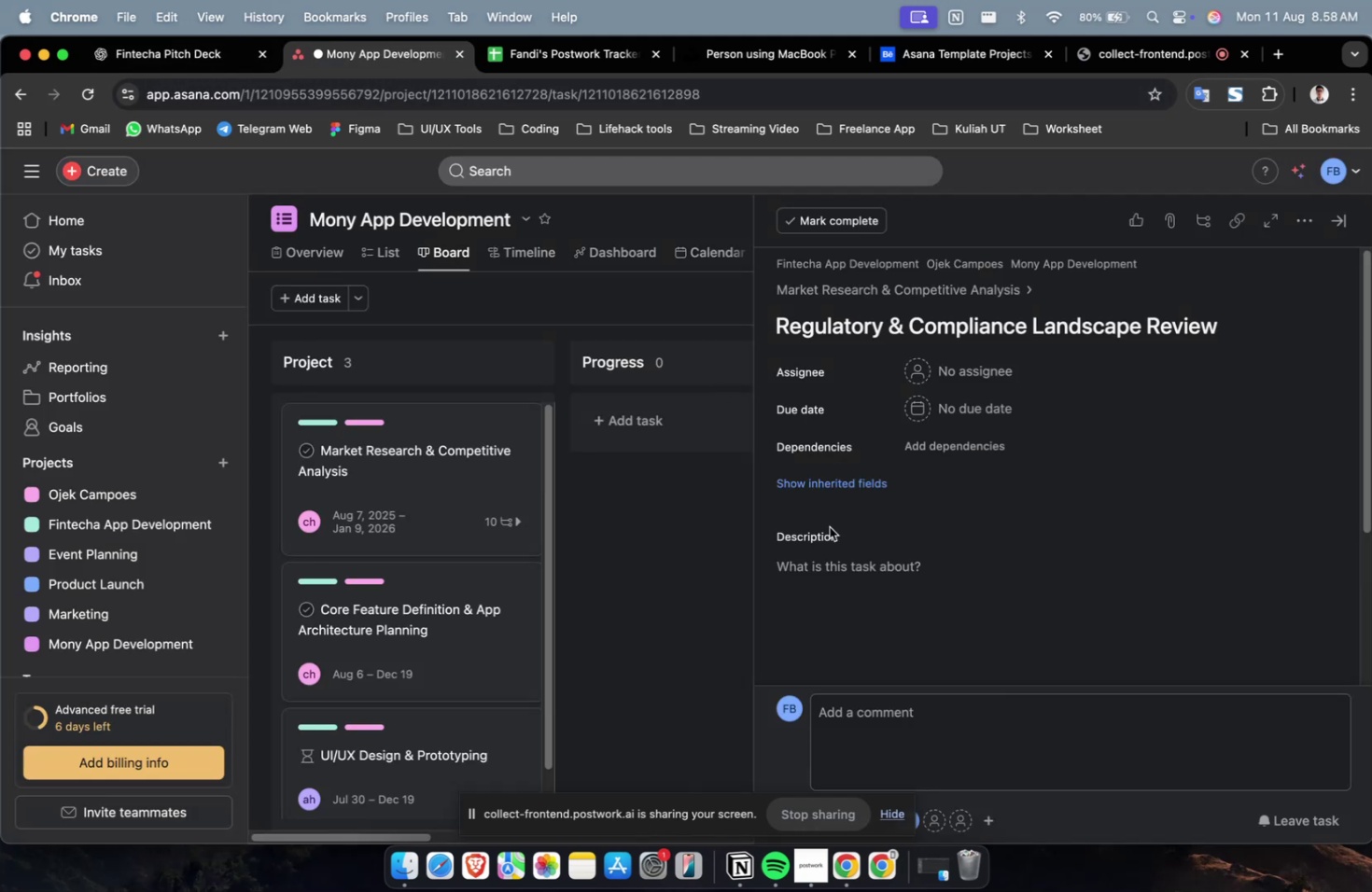 
double_click([835, 589])
 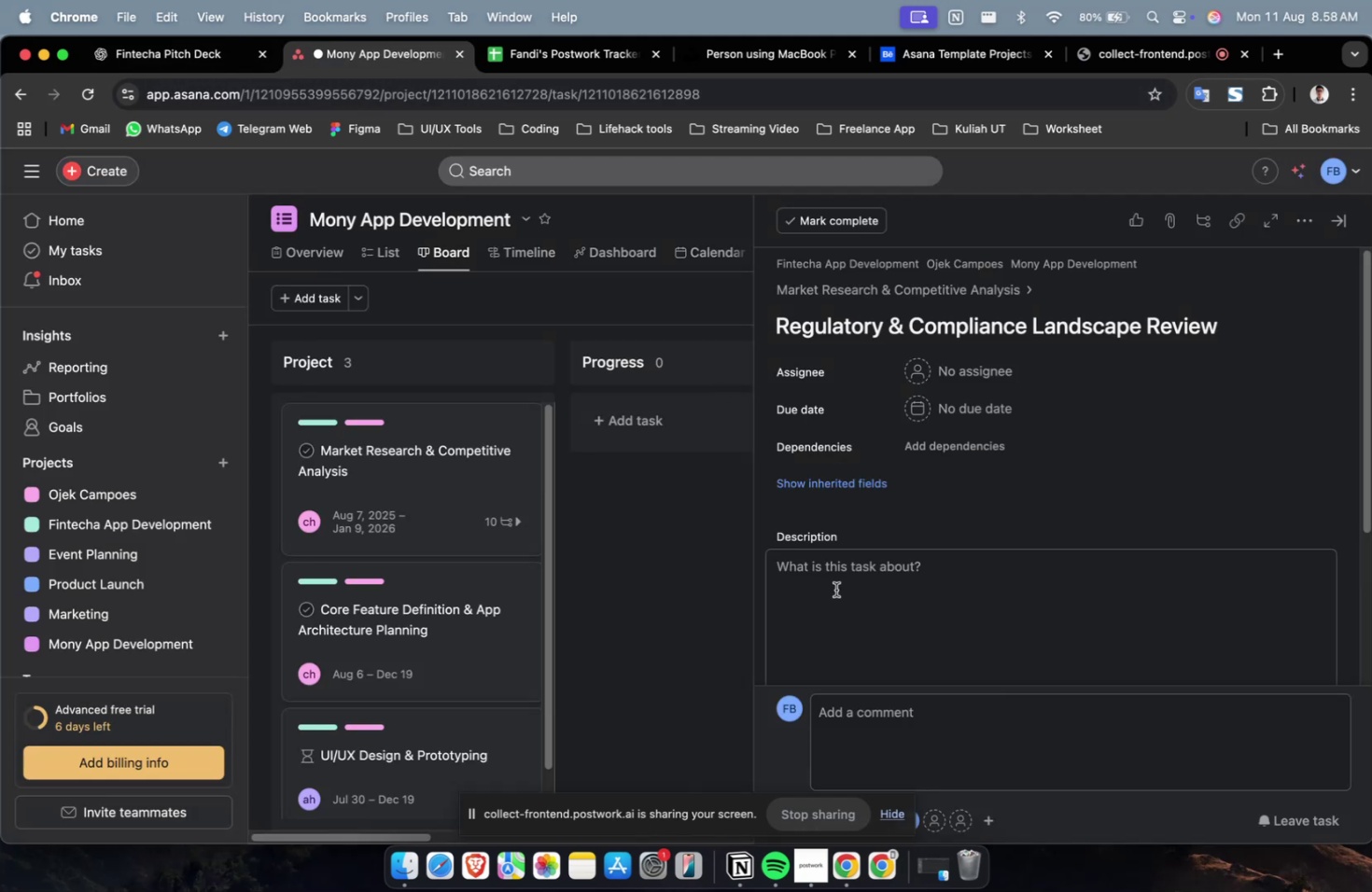 
key(Meta+CommandLeft)
 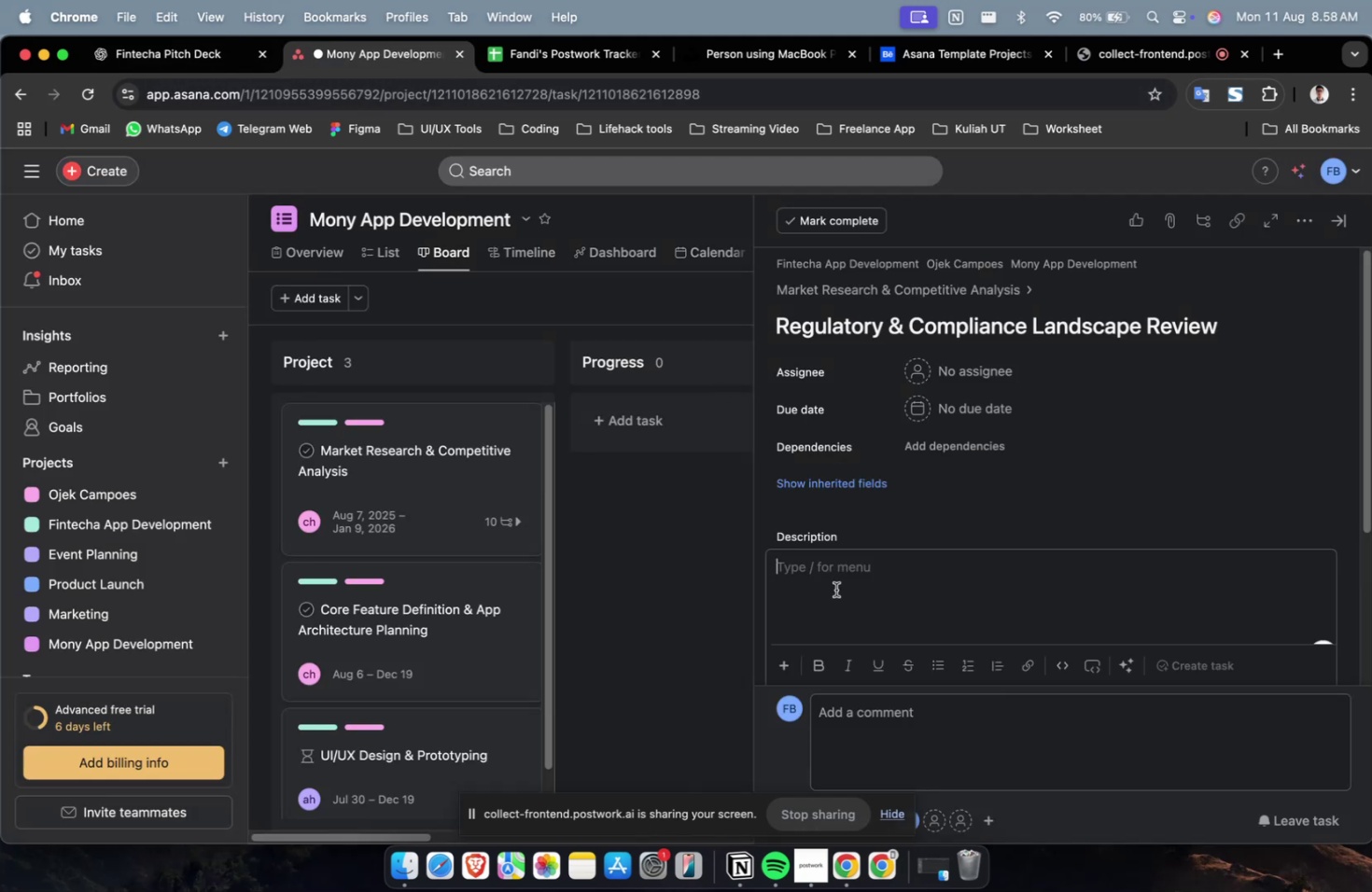 
key(Meta+V)
 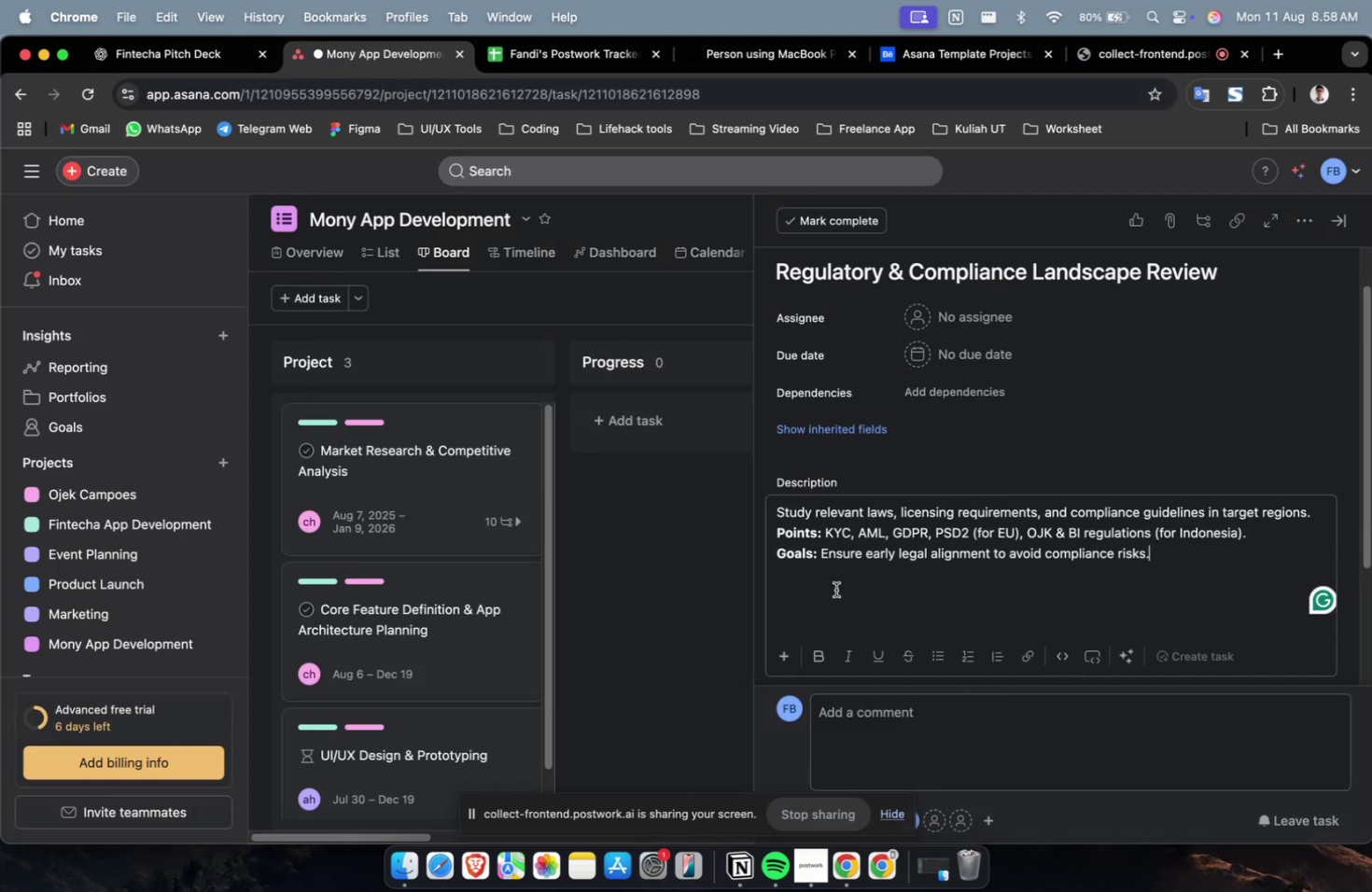 
scroll: coordinate [835, 589], scroll_direction: up, amount: 9.0
 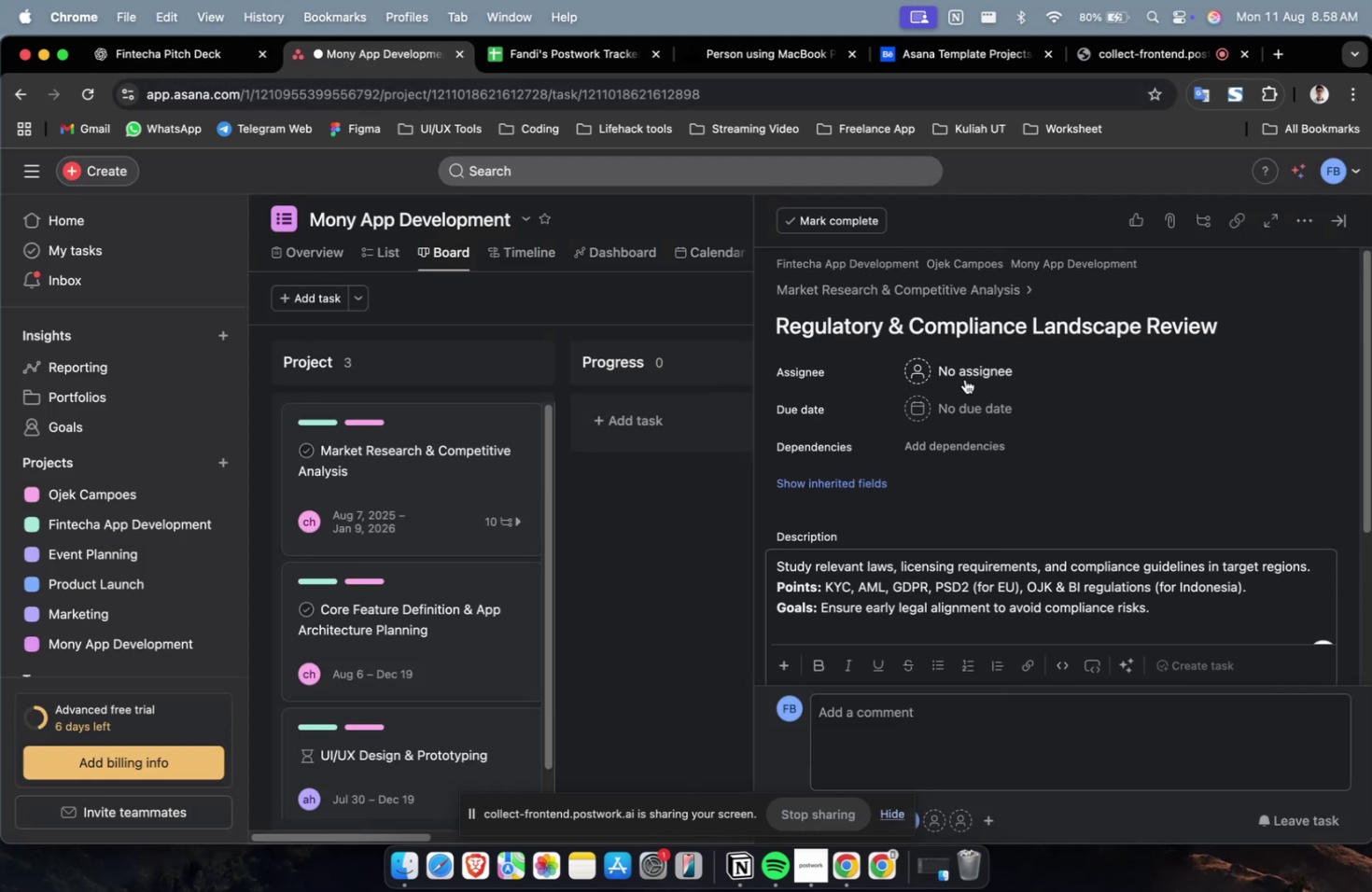 
left_click([972, 370])
 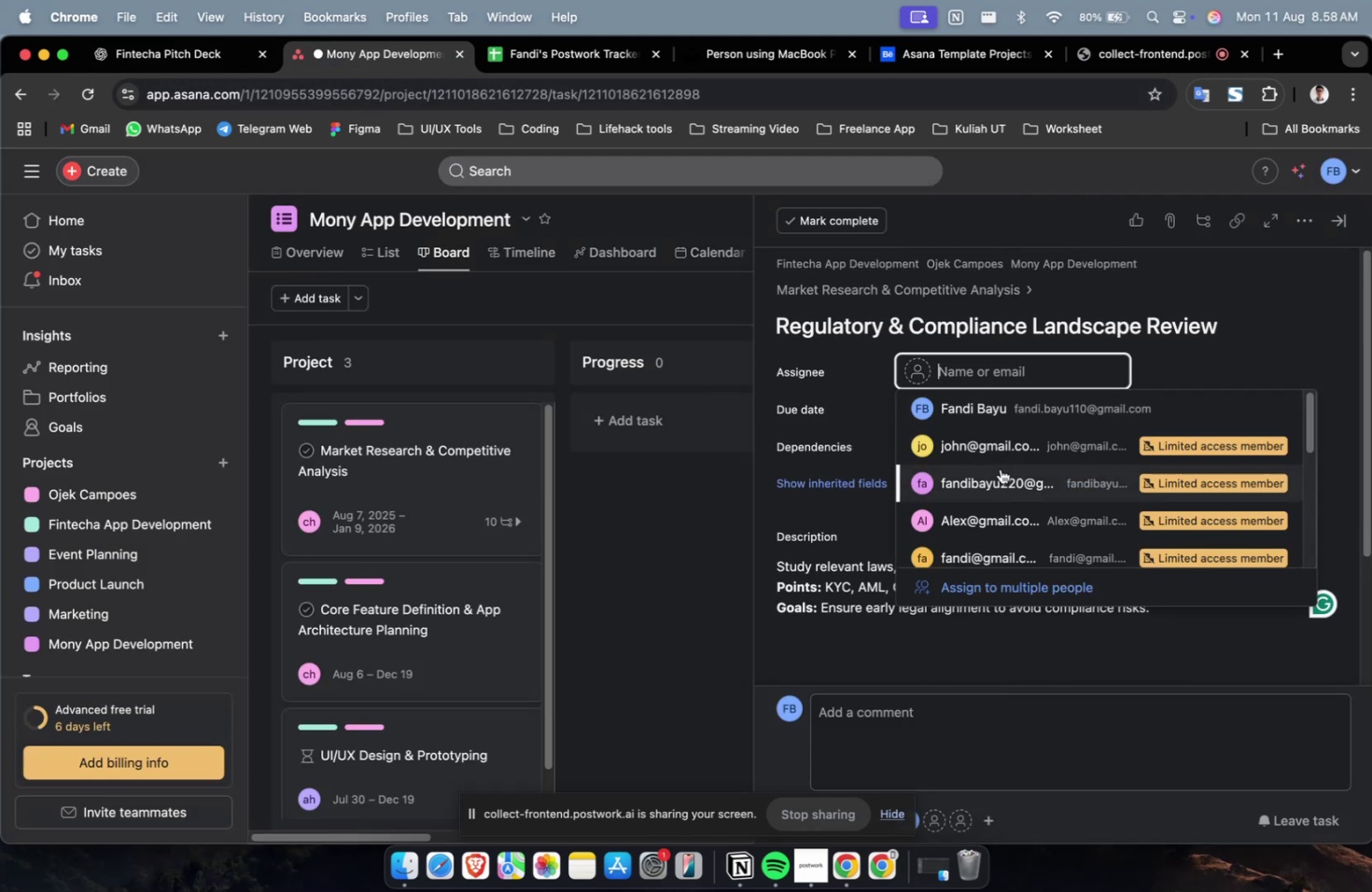 
double_click([998, 480])
 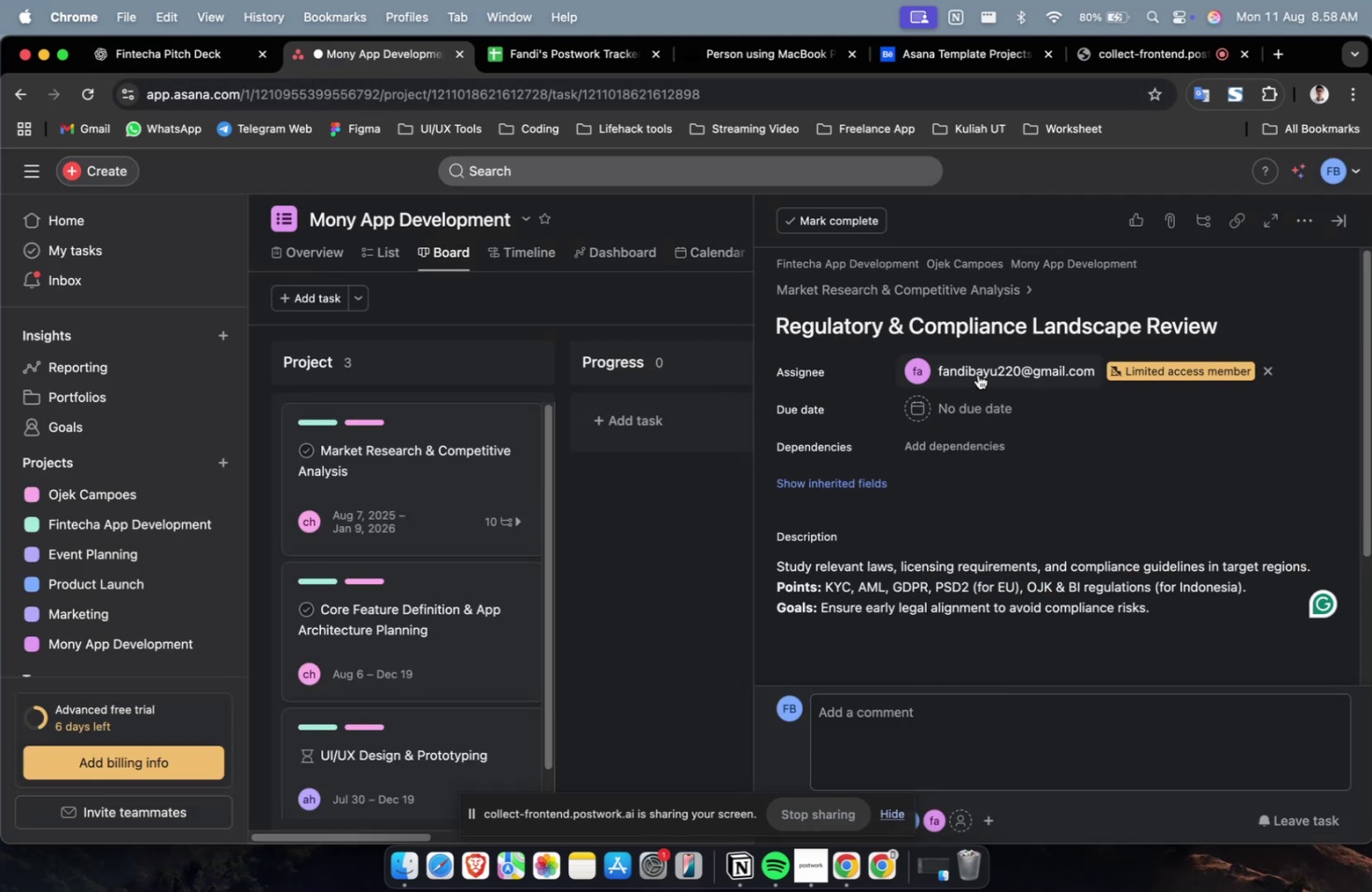 
triple_click([977, 374])
 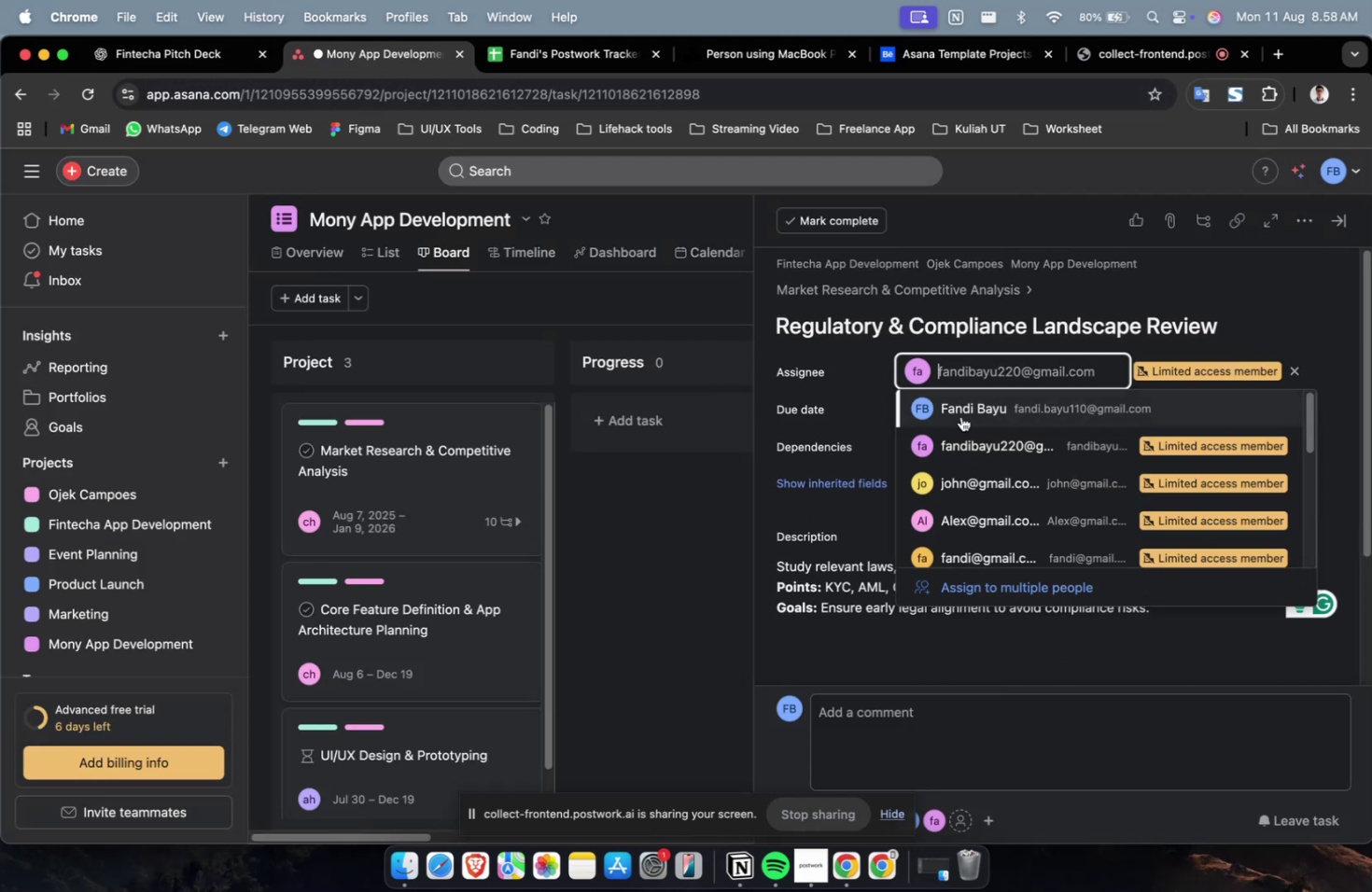 
scroll: coordinate [960, 424], scroll_direction: down, amount: 4.0
 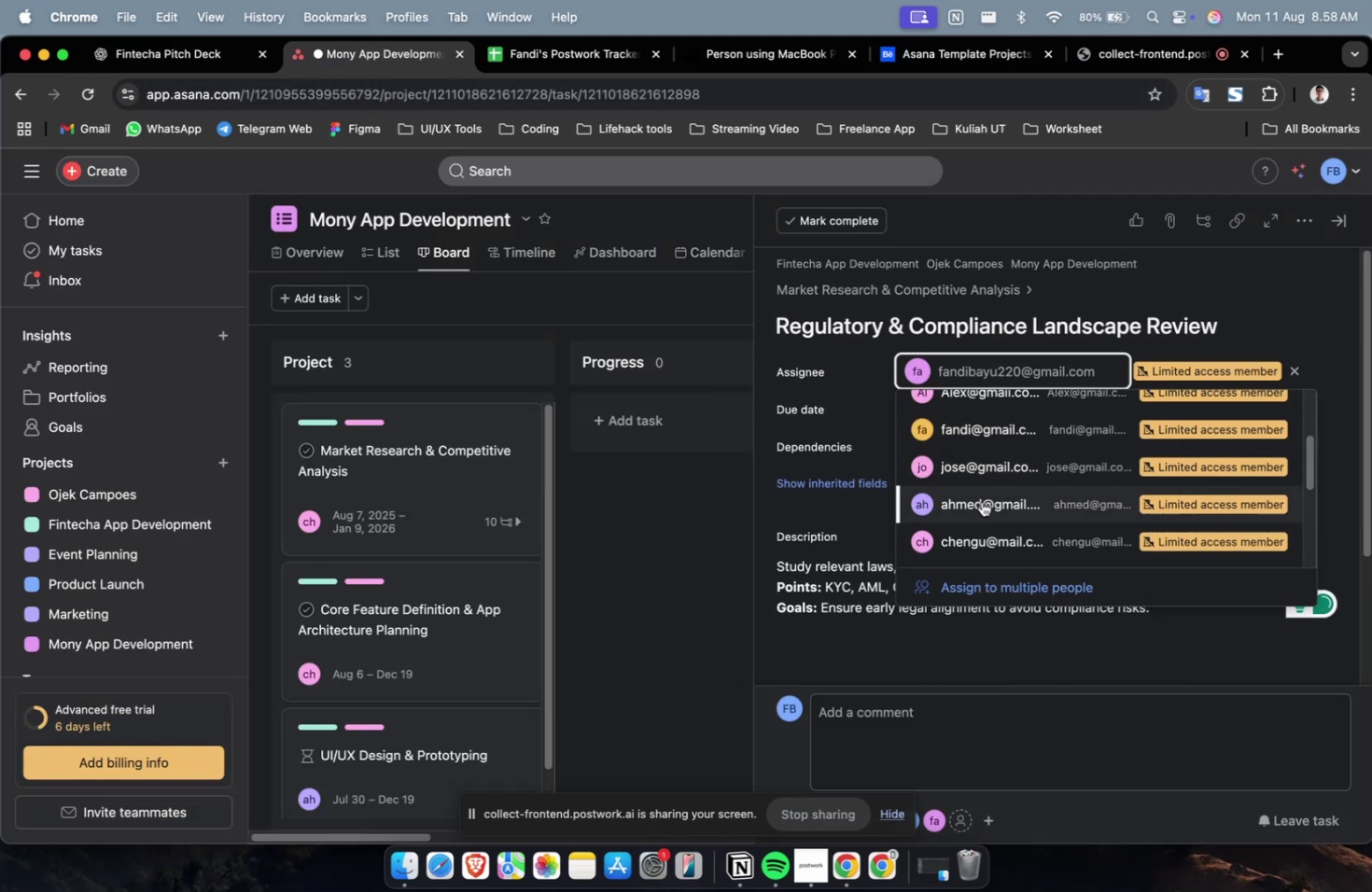 
left_click([981, 501])
 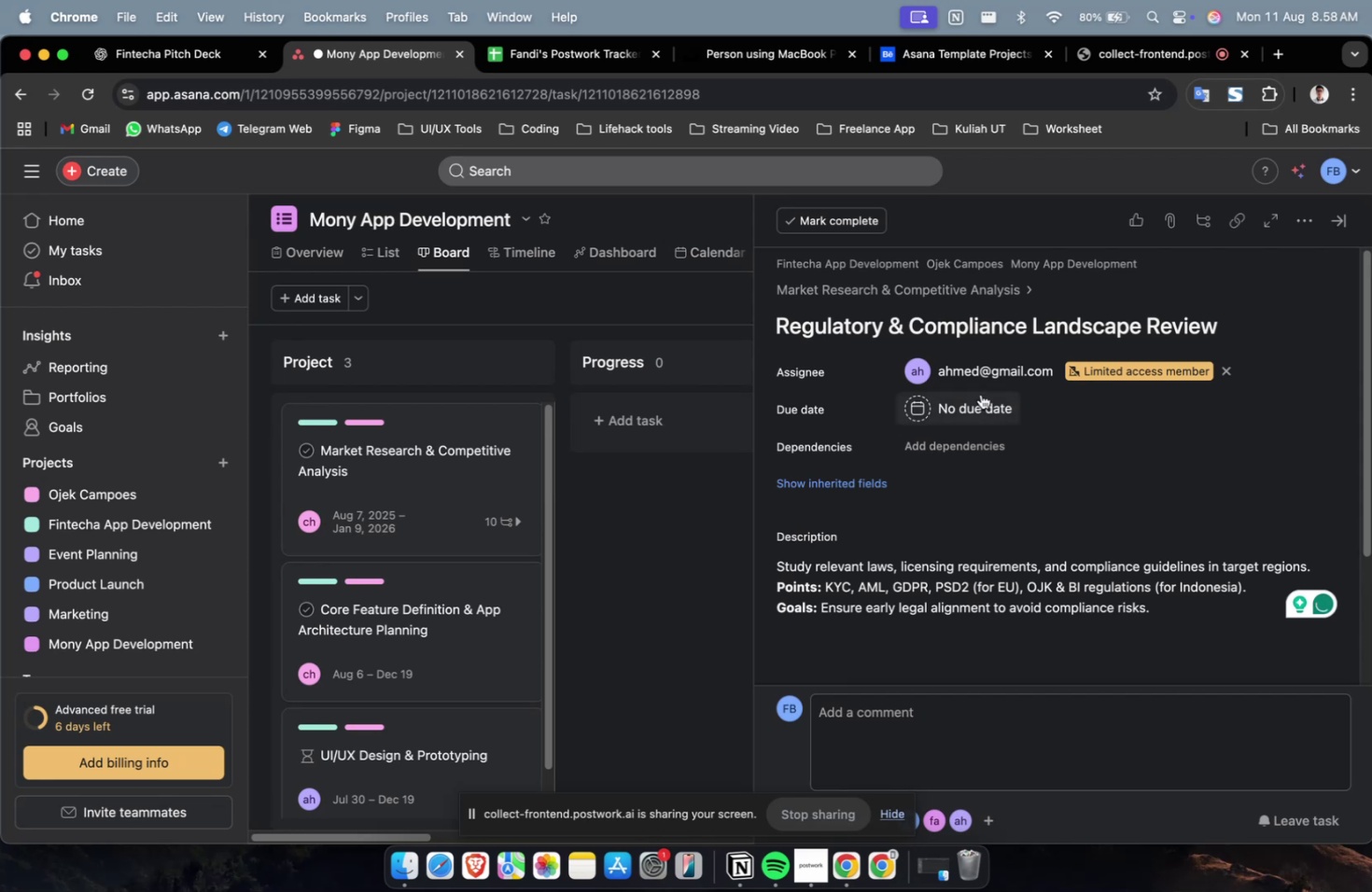 
double_click([979, 394])
 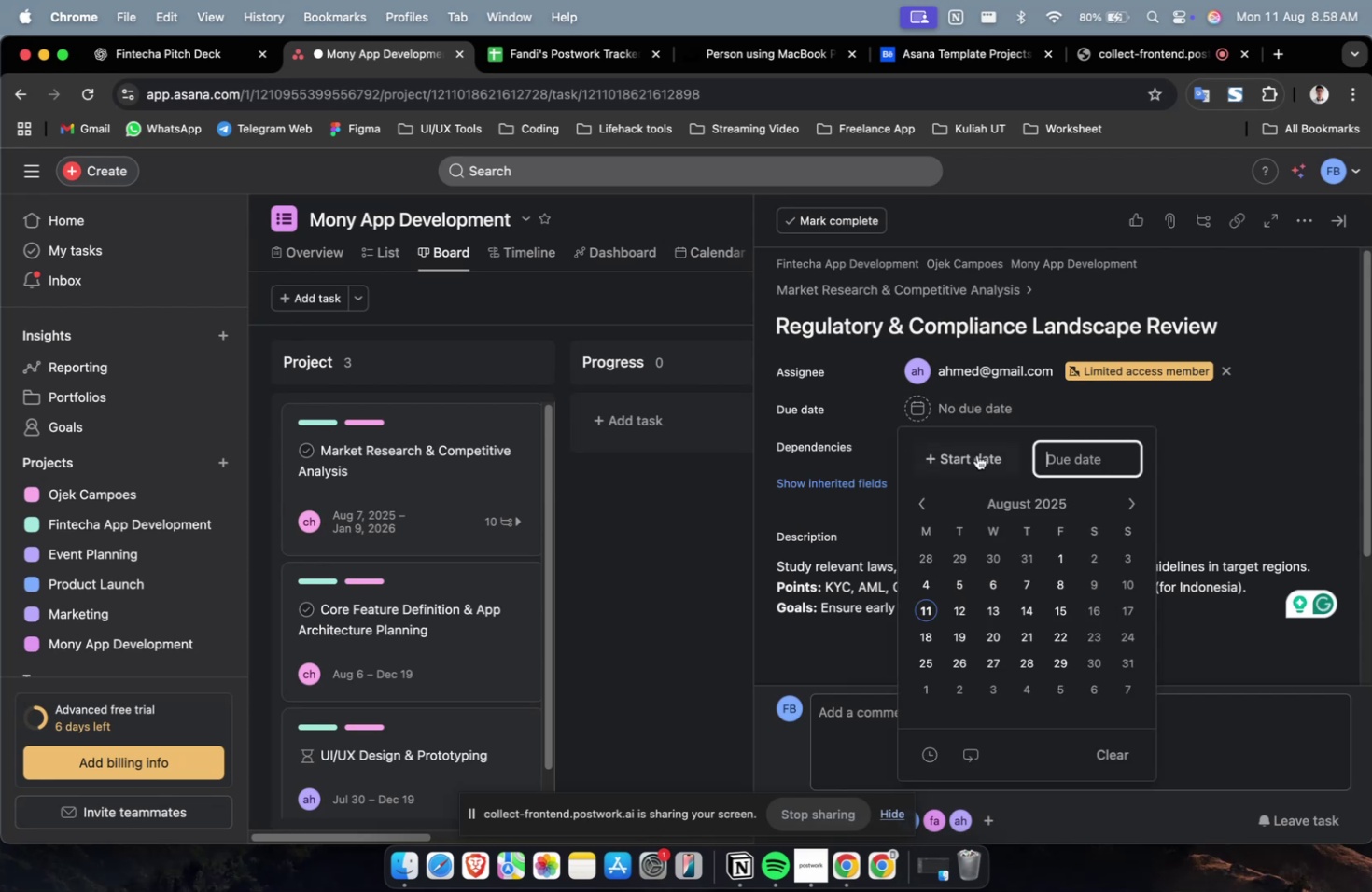 
triple_click([976, 454])
 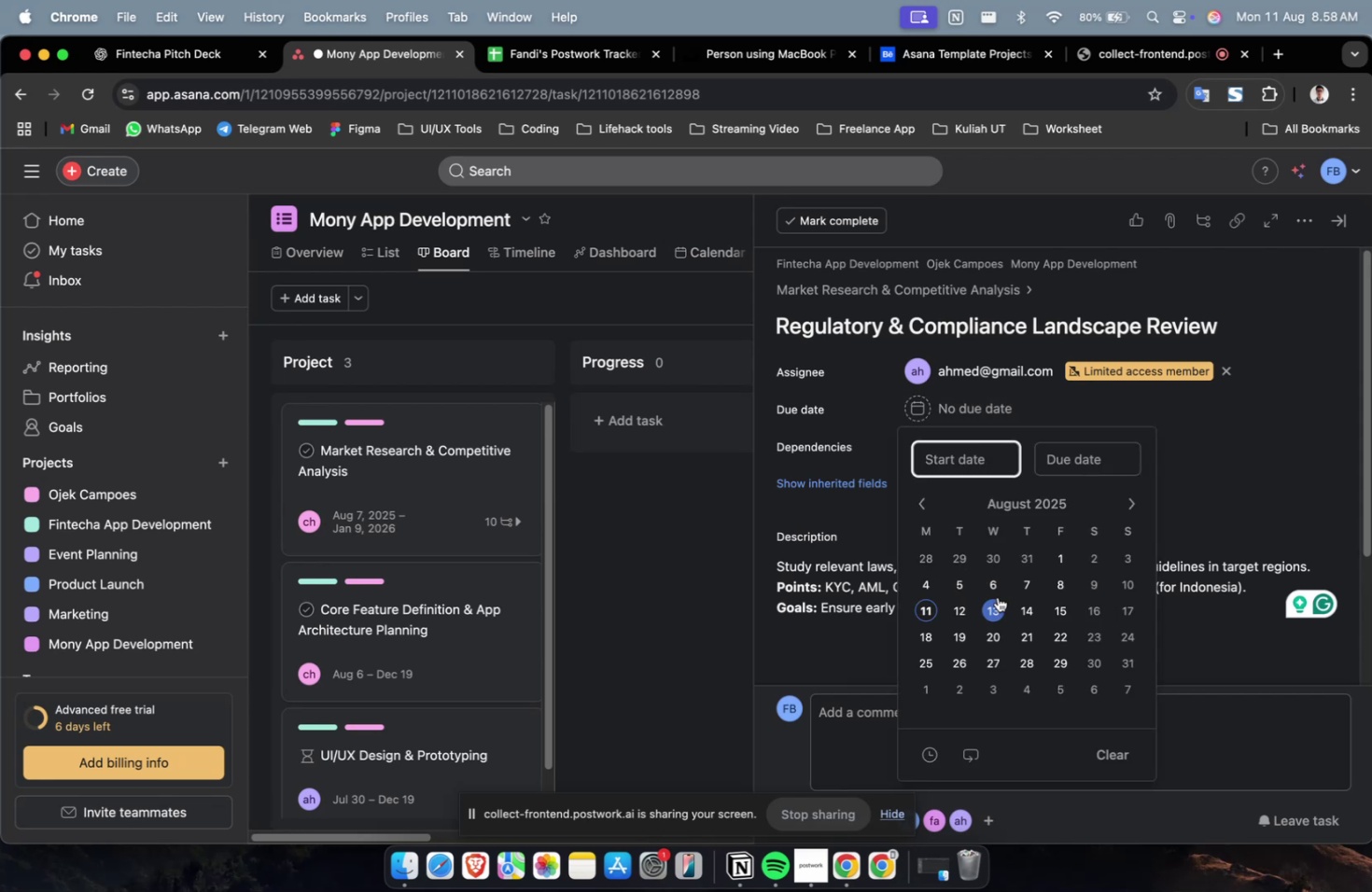 
left_click([997, 596])
 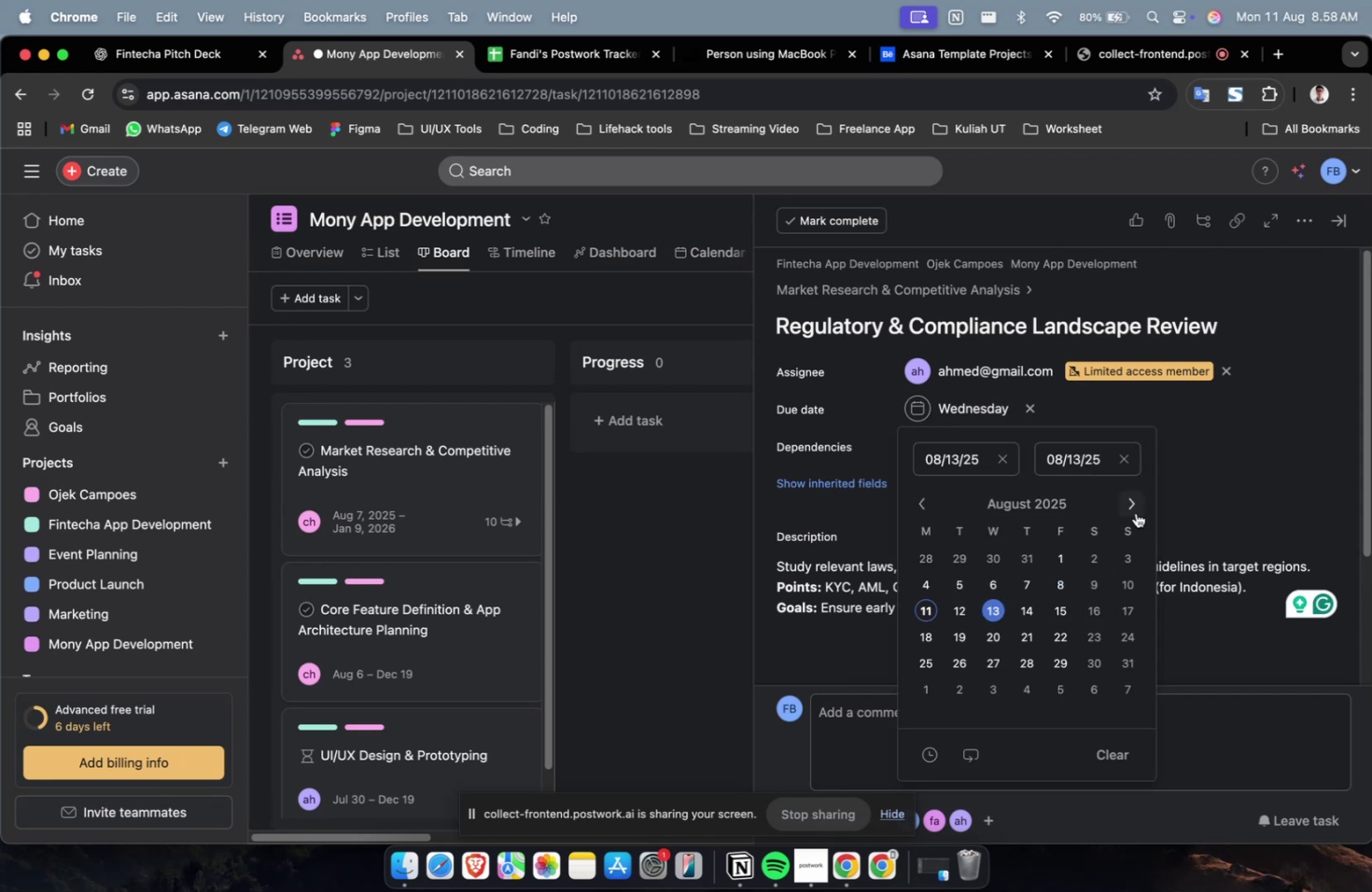 
triple_click([1134, 512])
 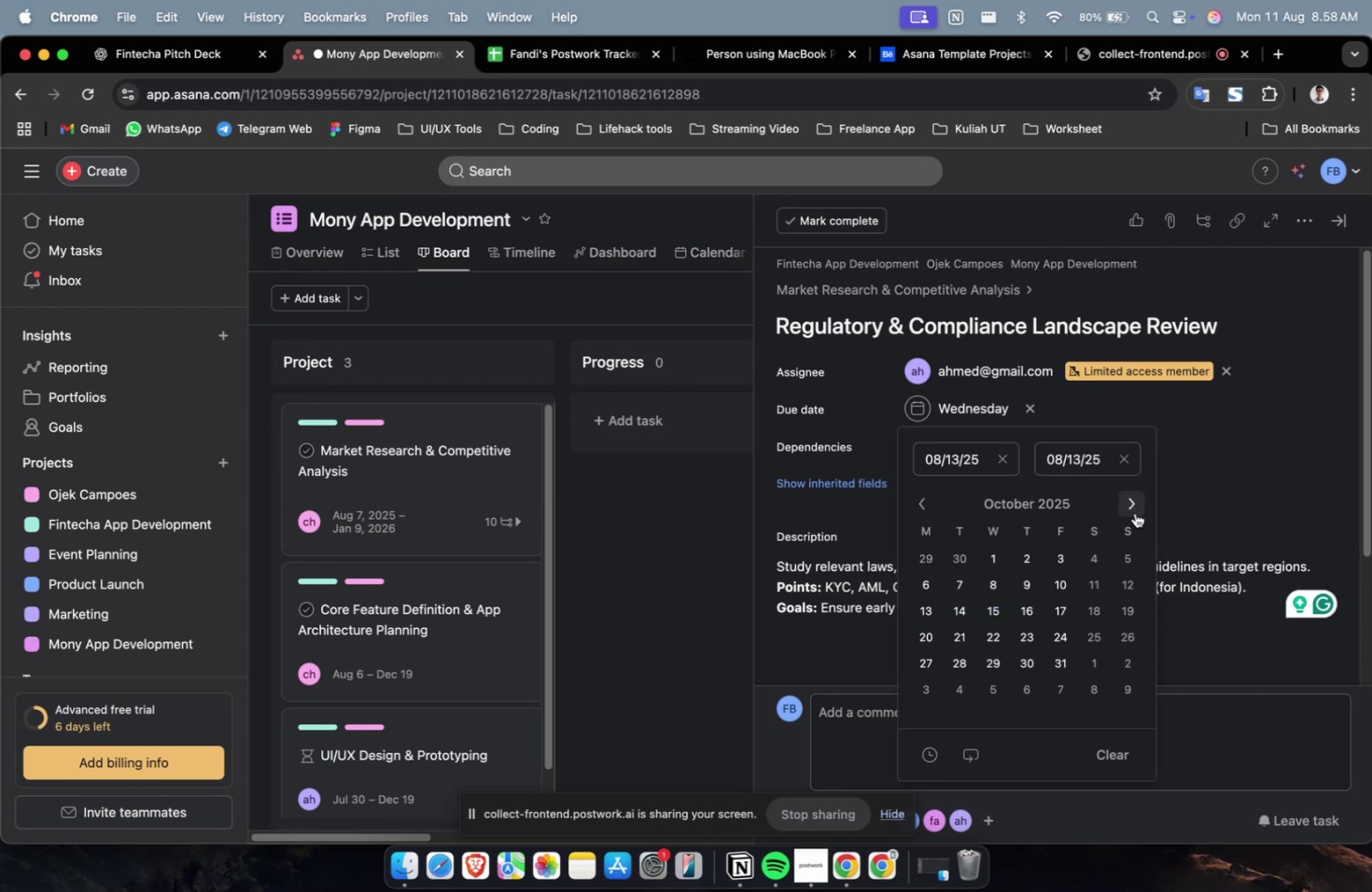 
triple_click([1134, 512])
 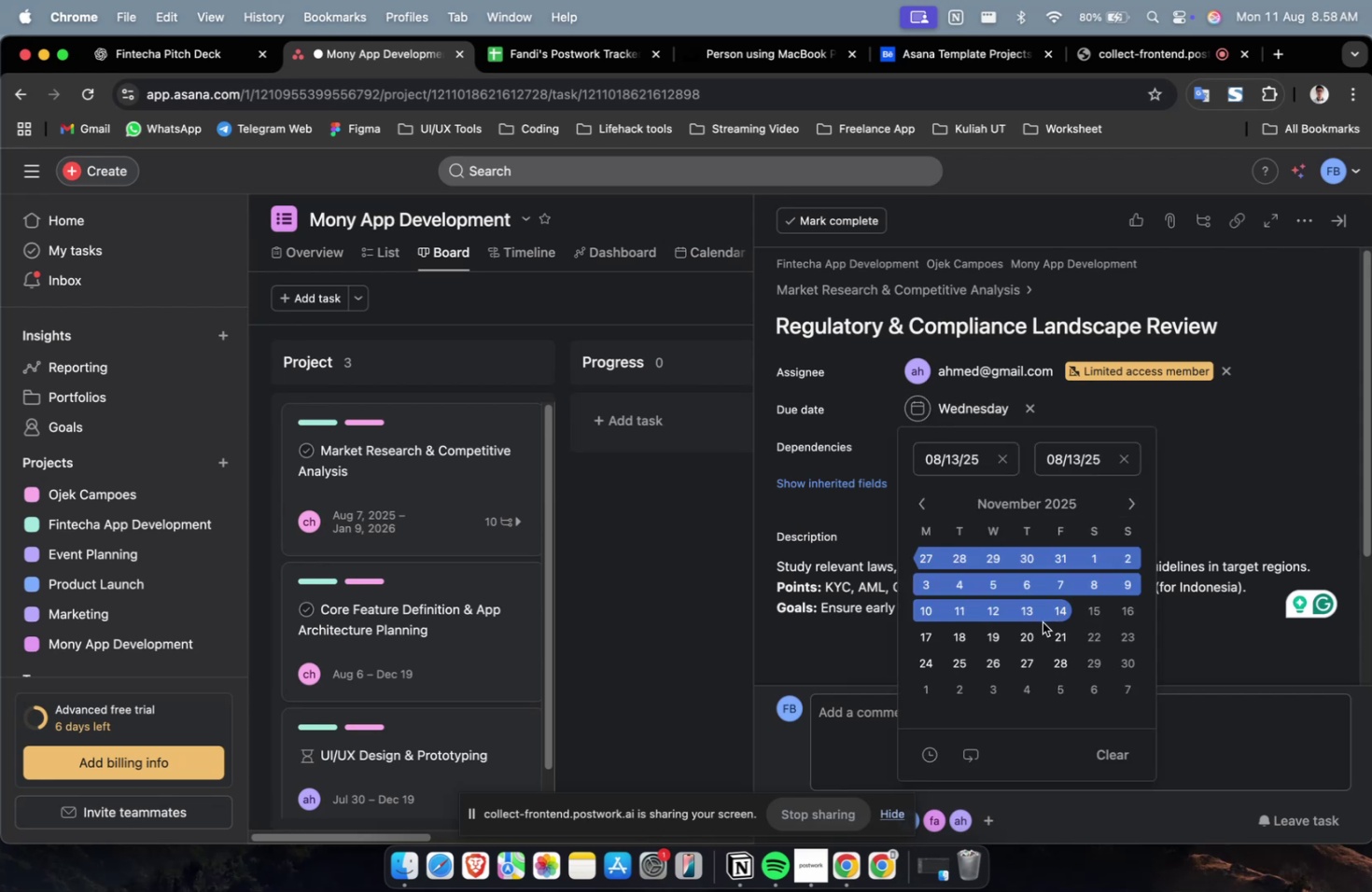 
triple_click([1038, 615])
 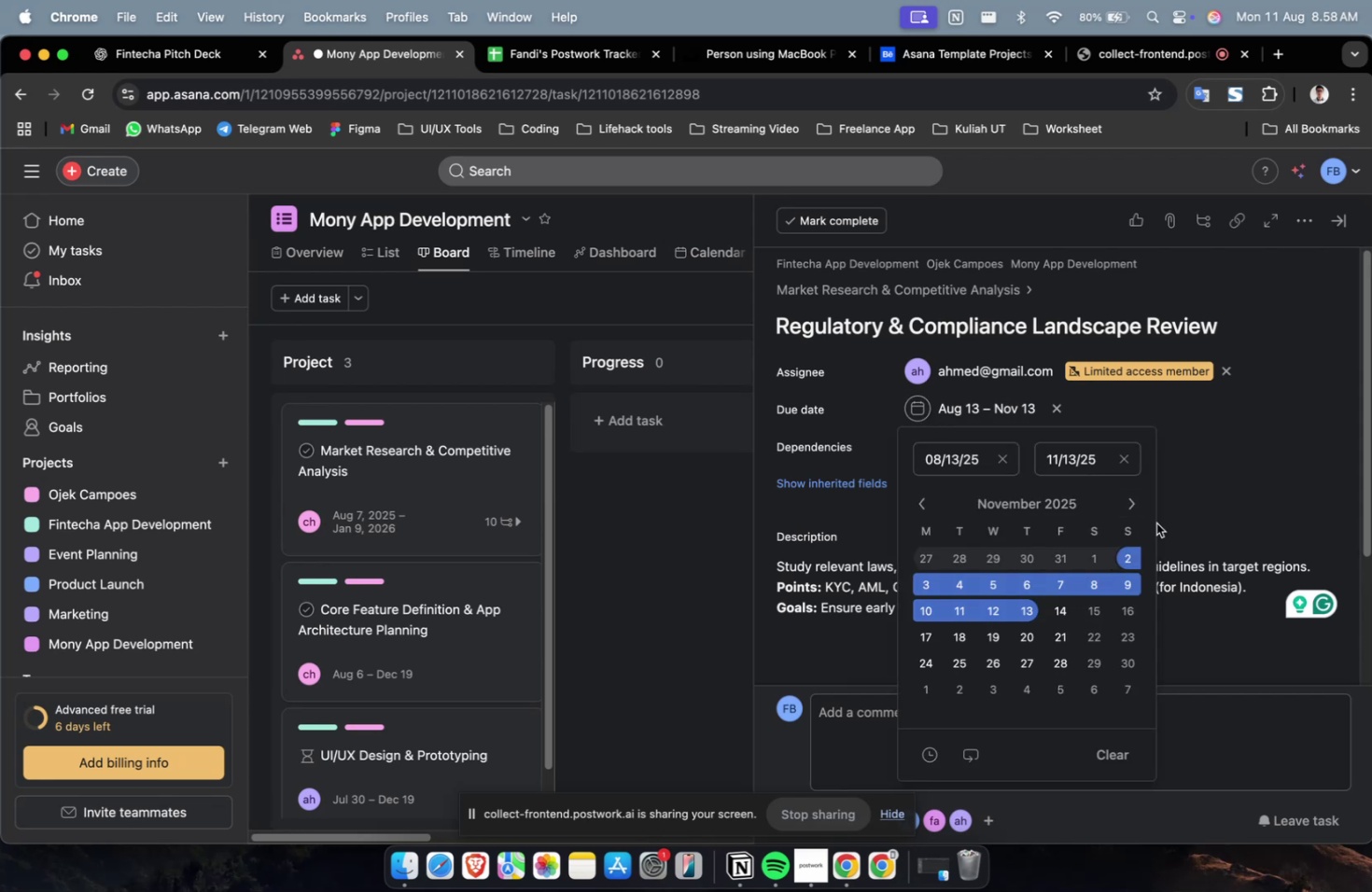 
triple_click([1202, 481])
 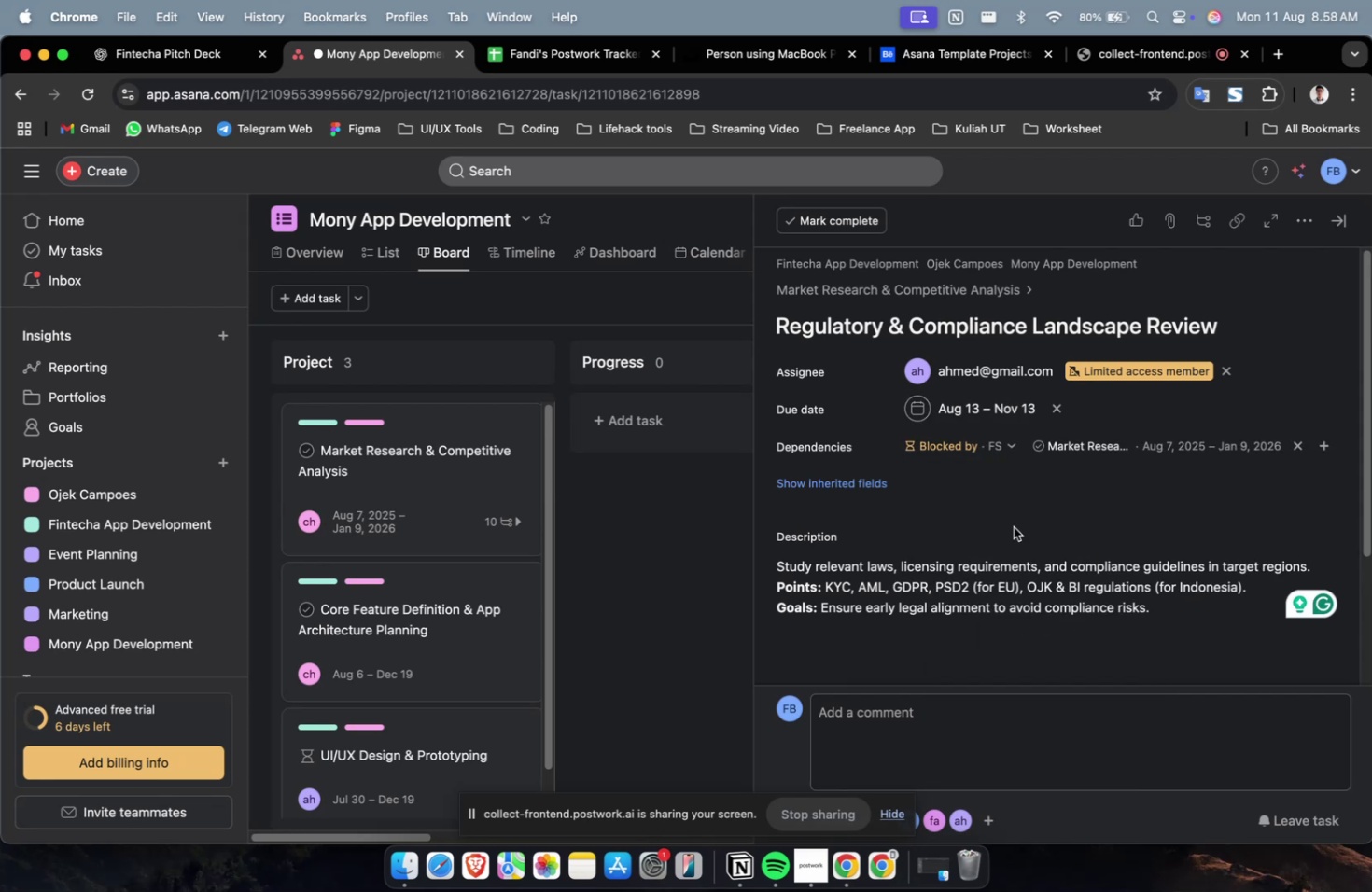 
triple_click([873, 481])
 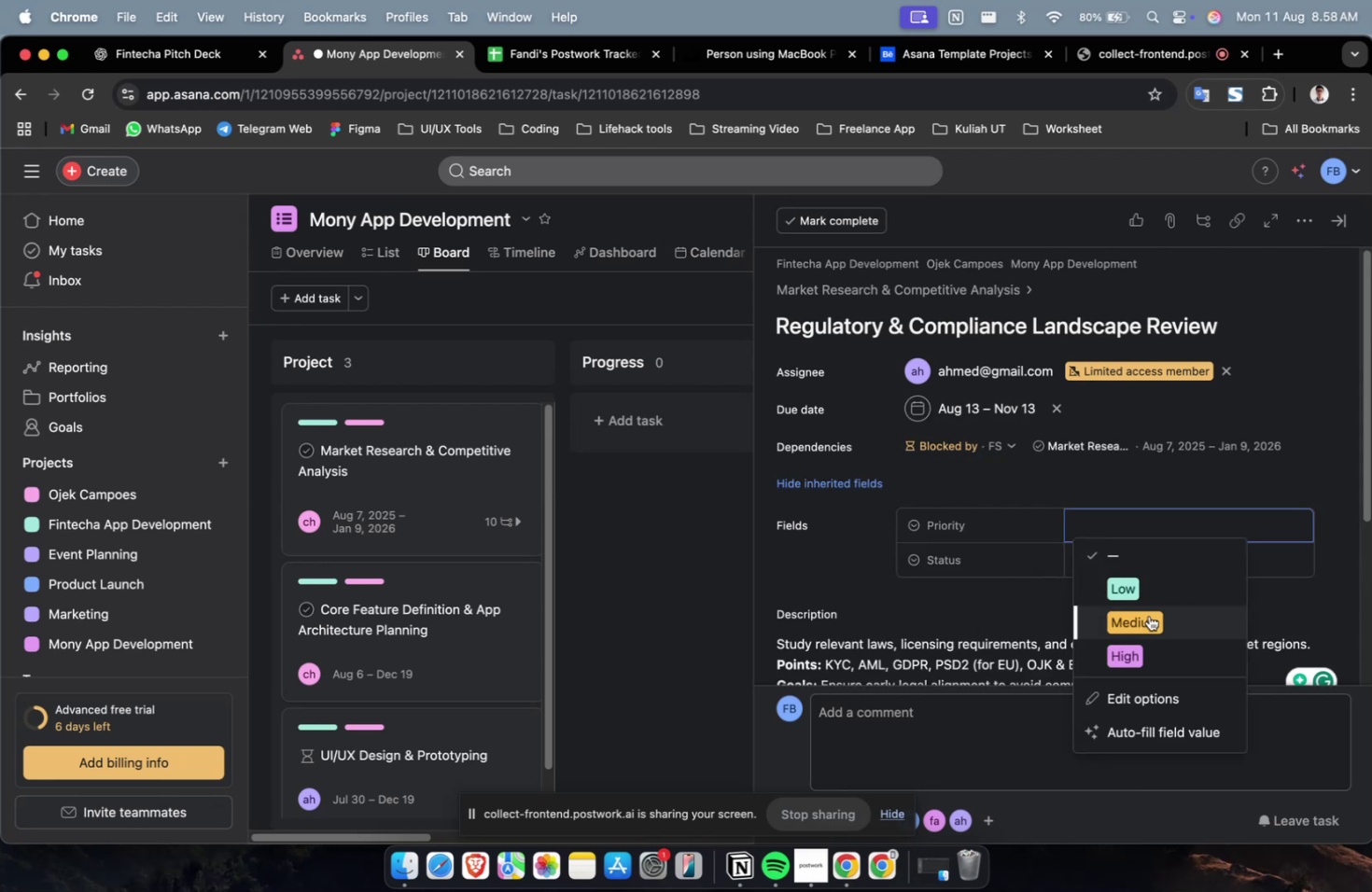 
left_click([1144, 639])
 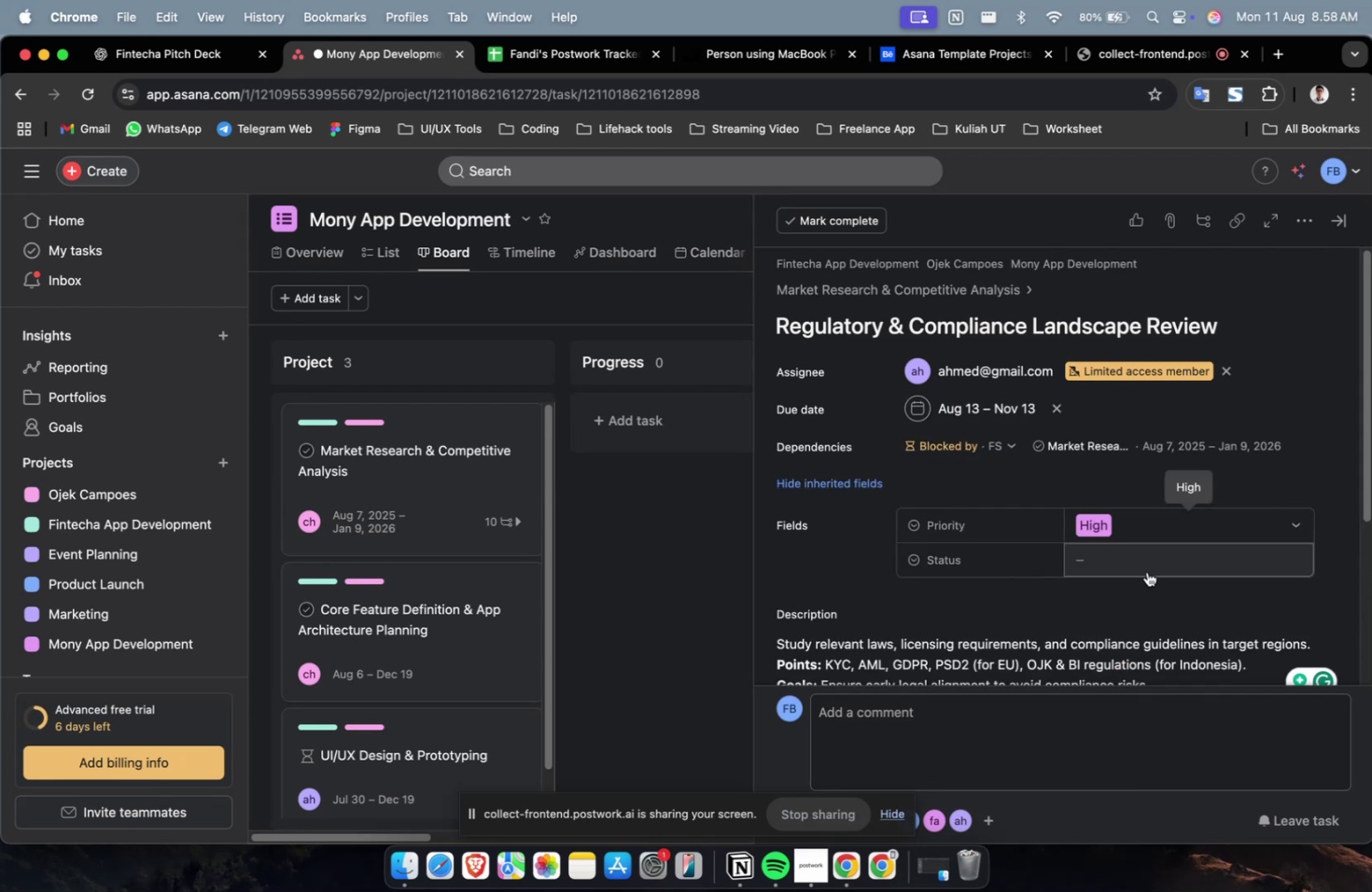 
double_click([1147, 568])
 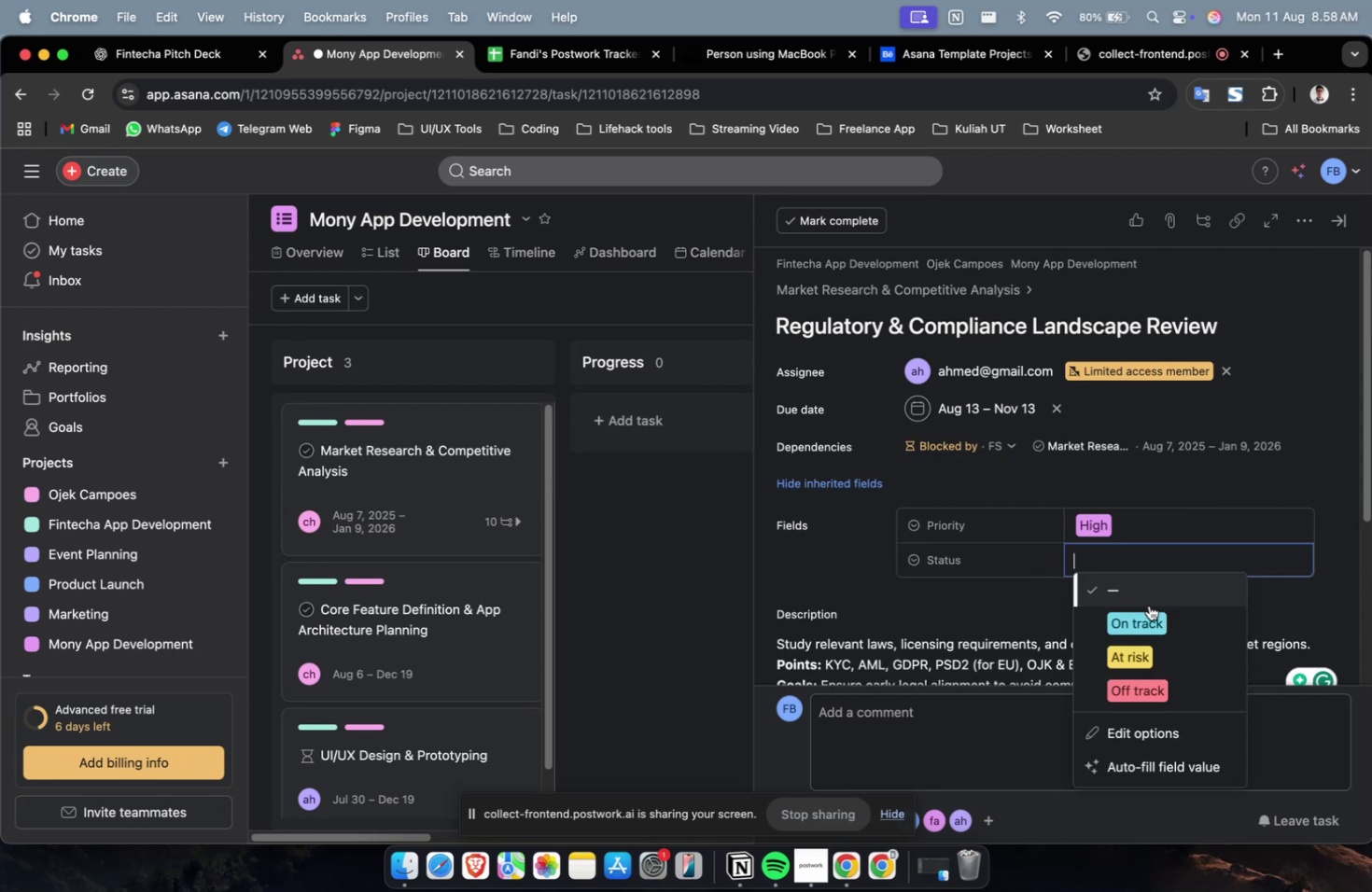 
triple_click([1148, 607])
 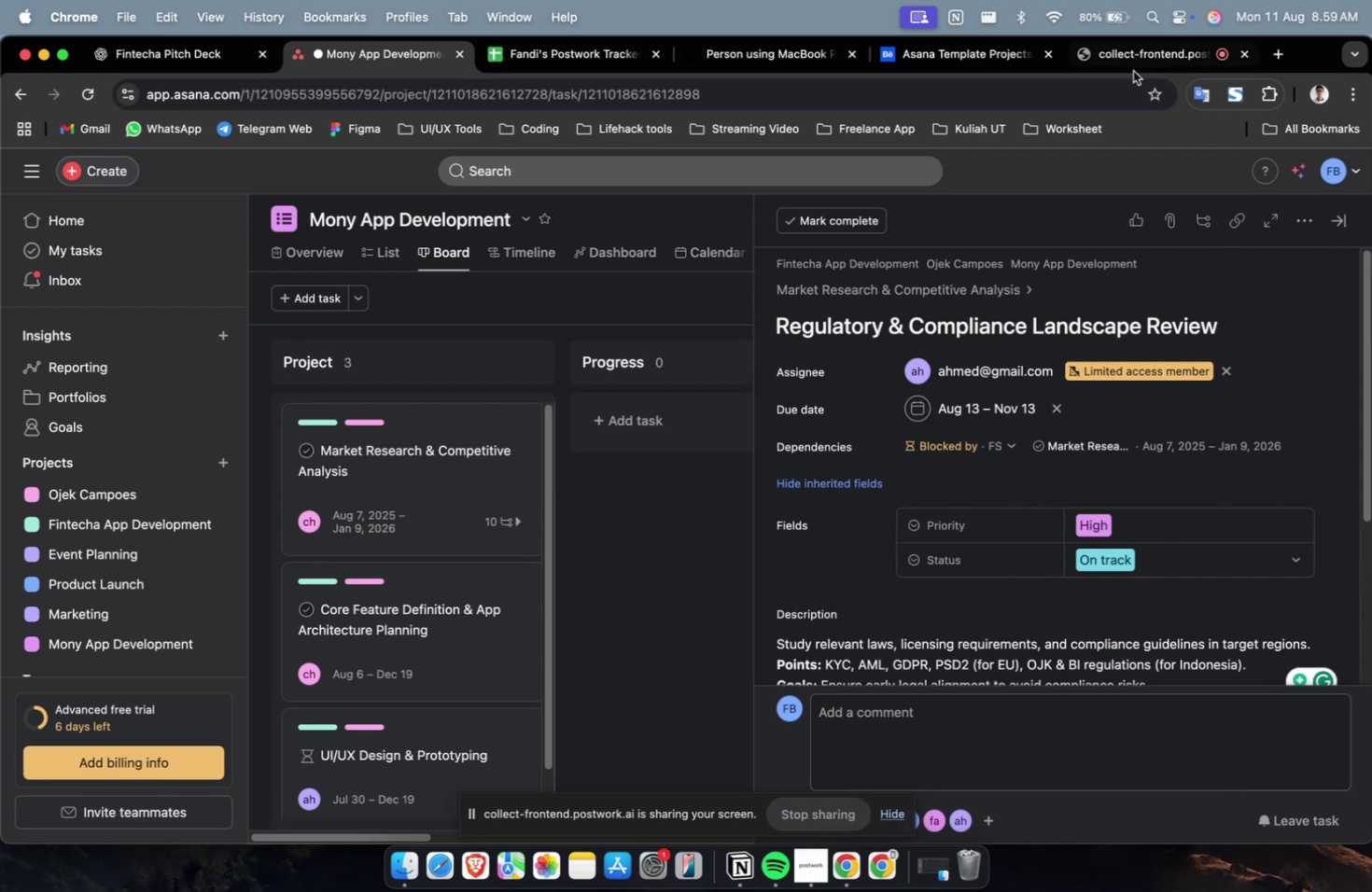 
left_click([1126, 59])
 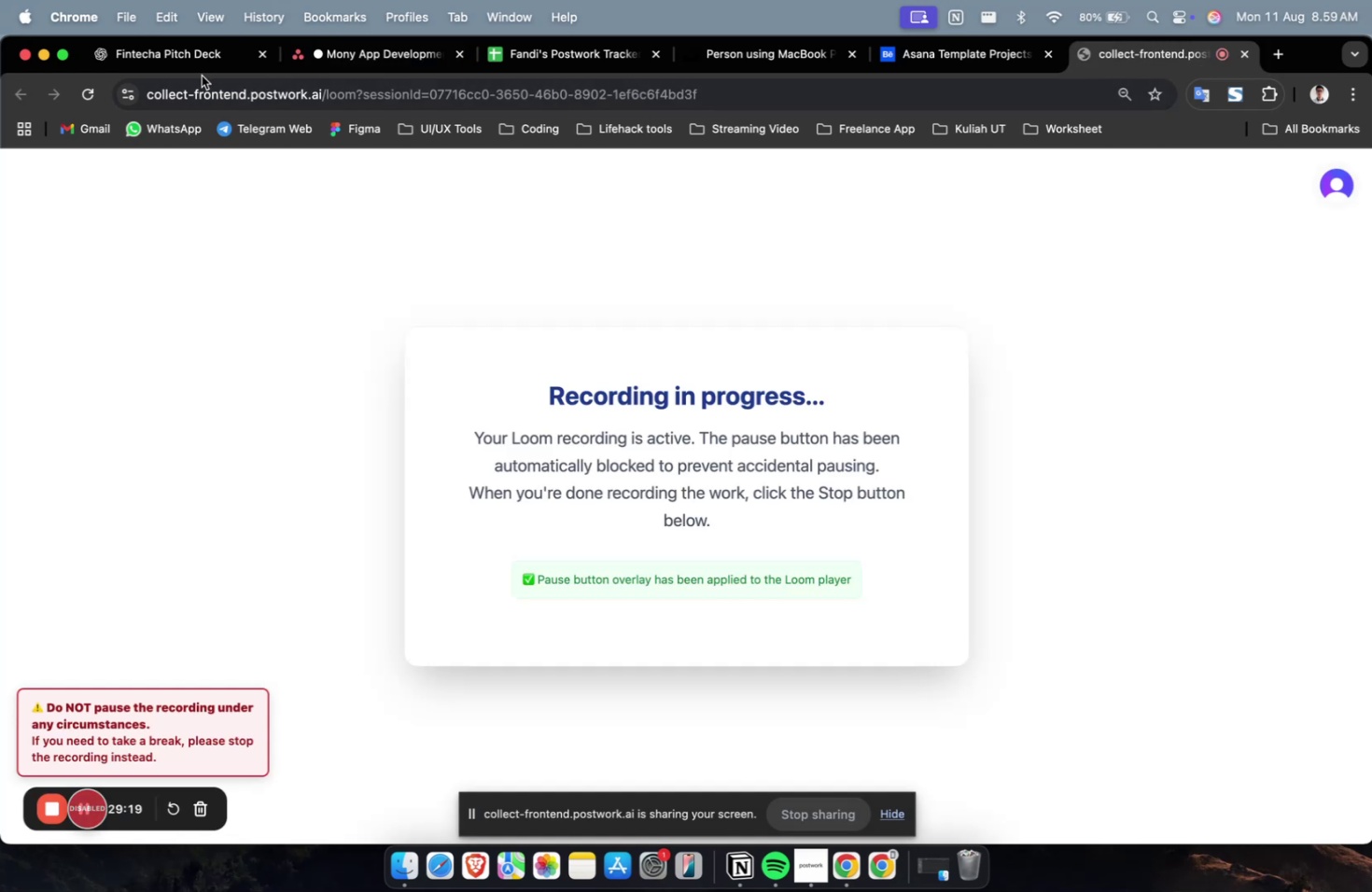 
left_click([147, 66])
 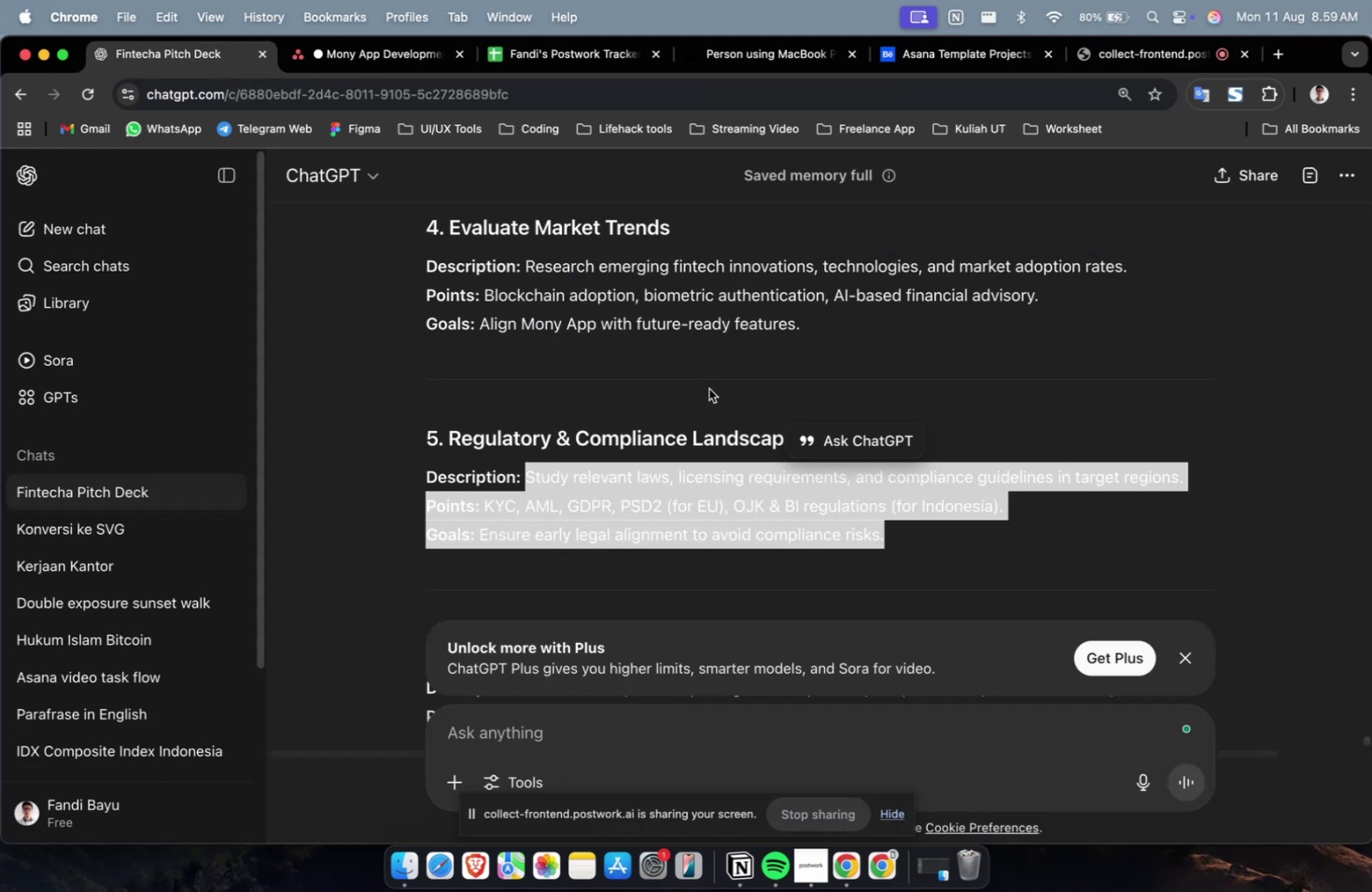 
scroll: coordinate [793, 425], scroll_direction: up, amount: 4.0
 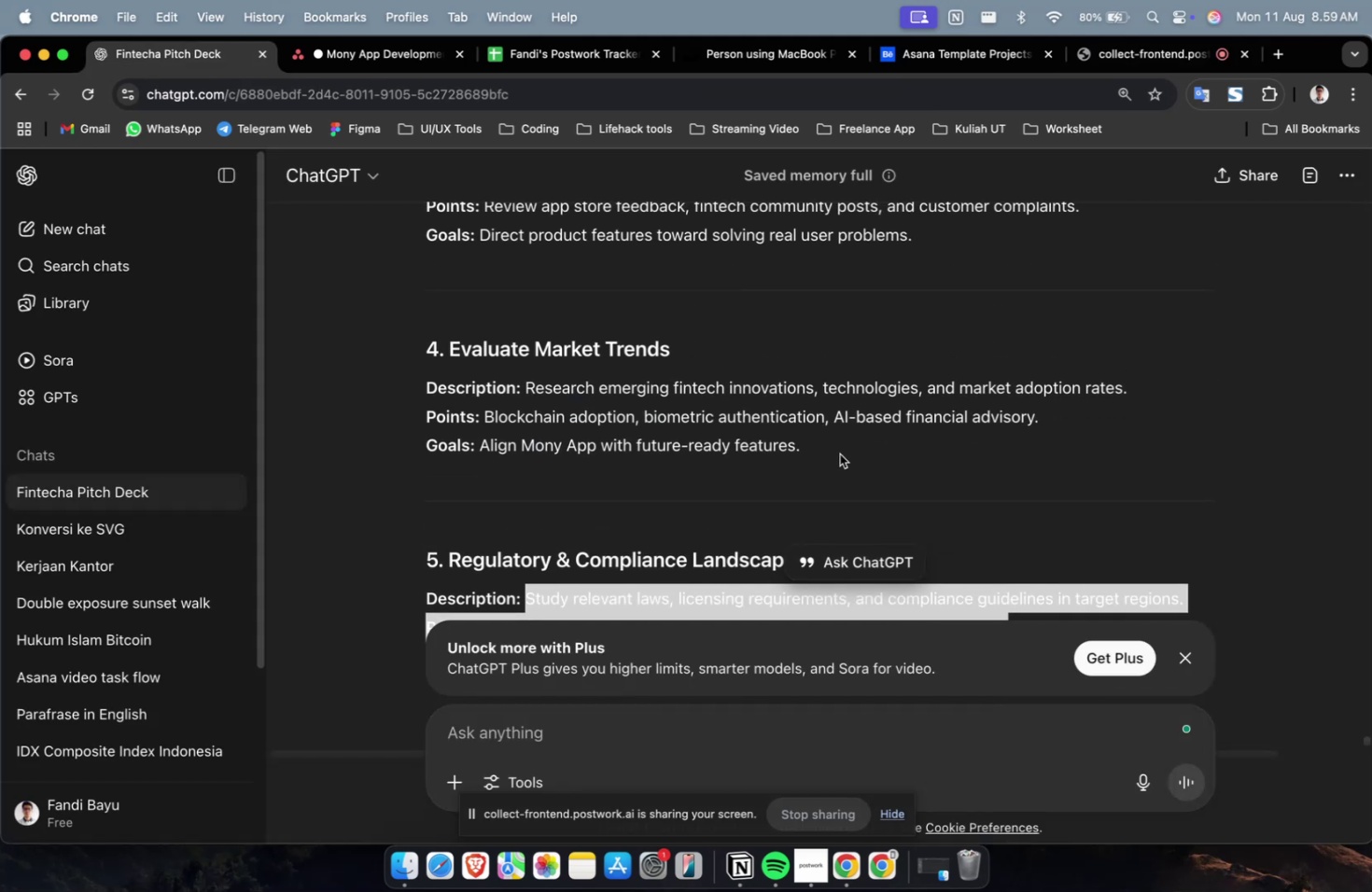 
left_click_drag(start_coordinate=[842, 457], to_coordinate=[529, 377])
 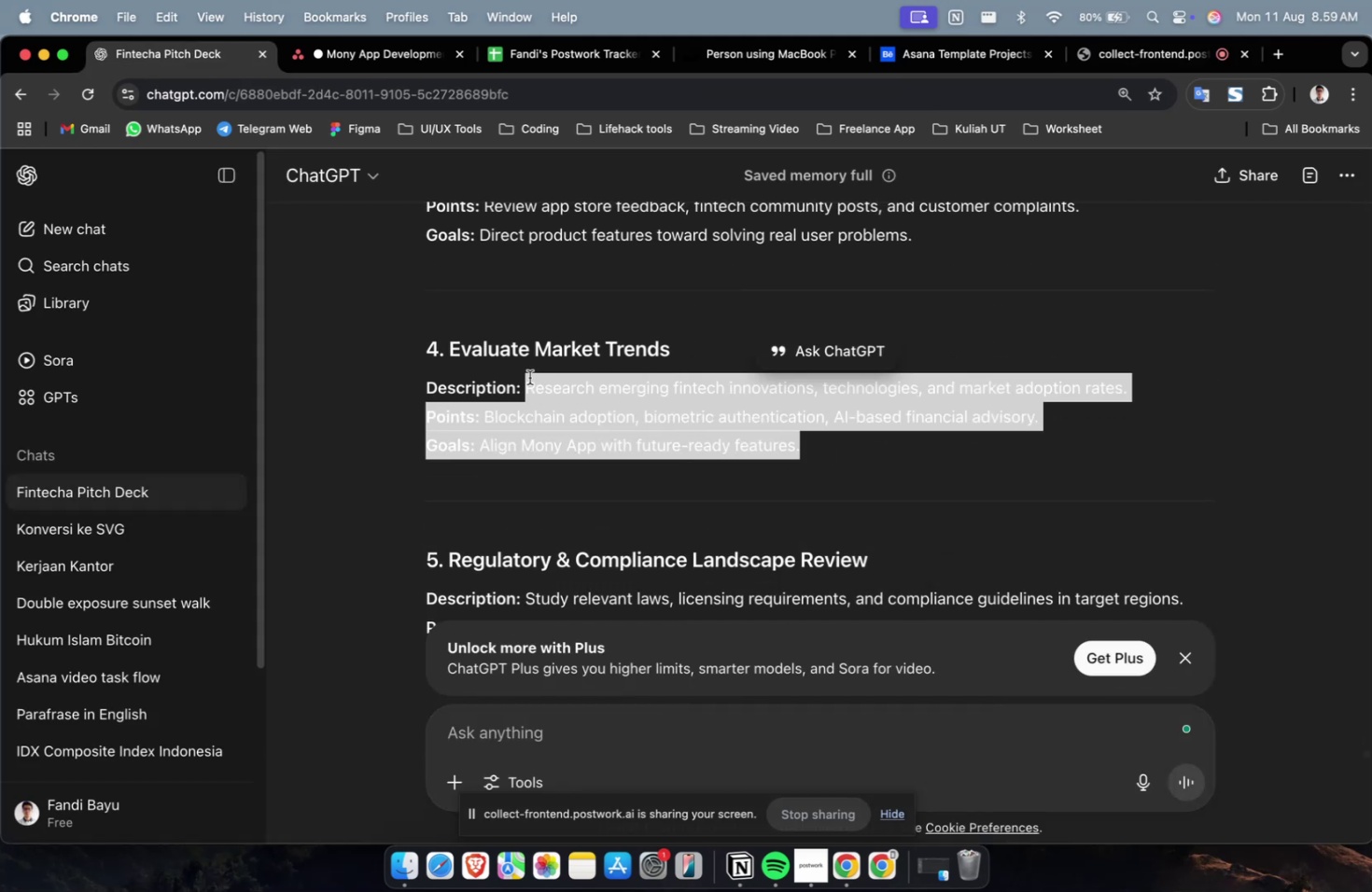 
key(Meta+C)
 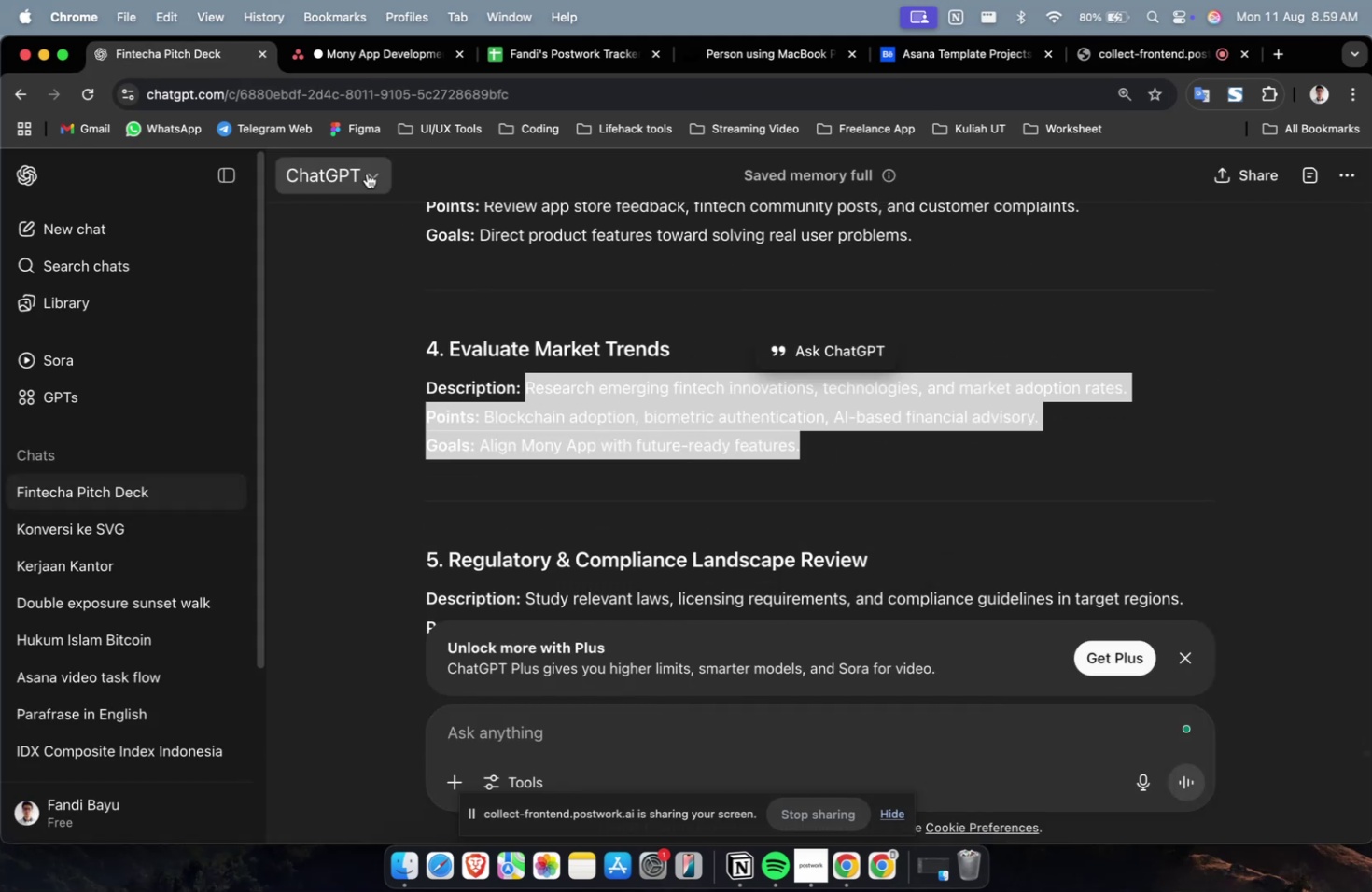 
key(Meta+C)
 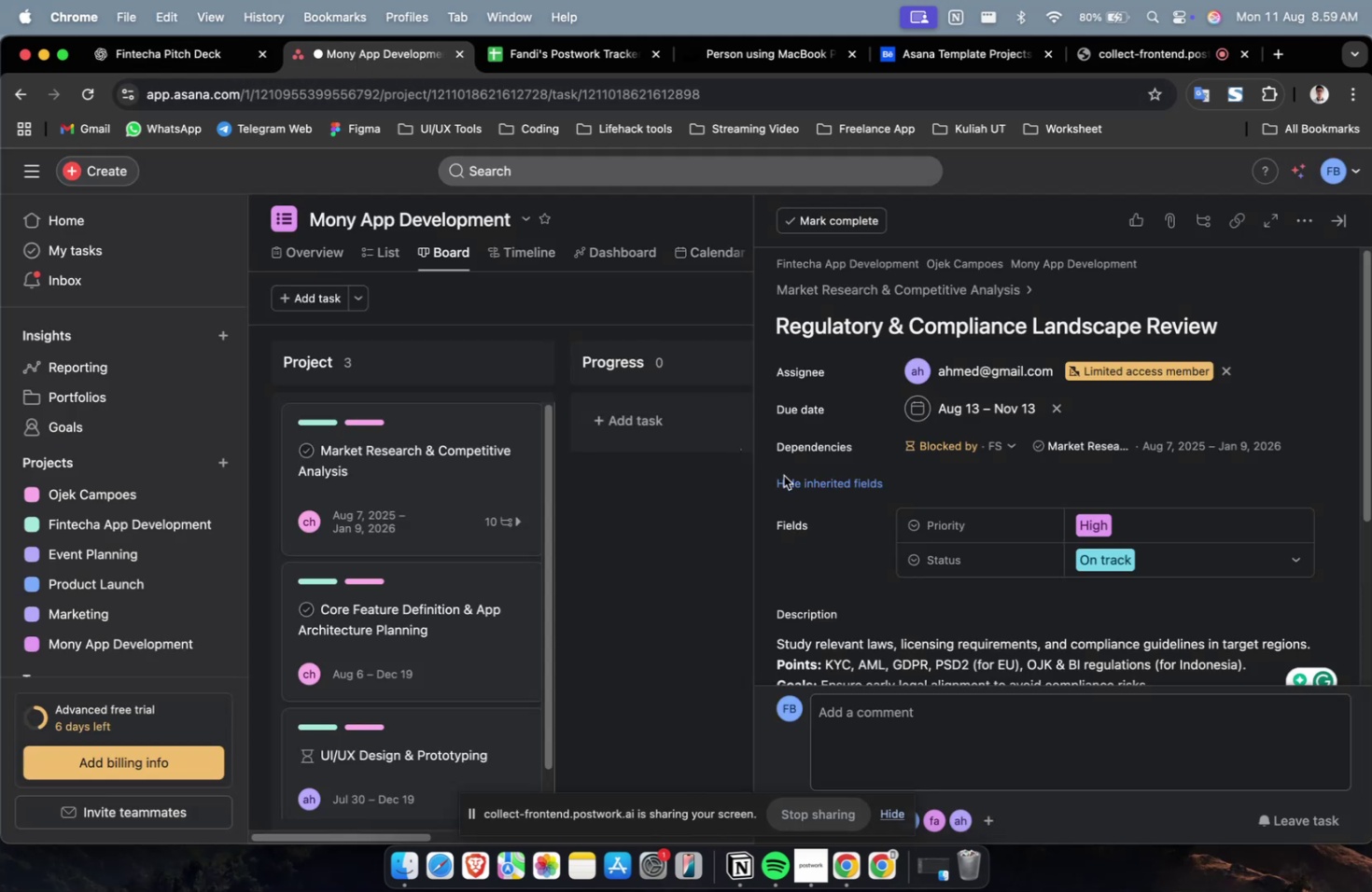 
scroll: coordinate [876, 507], scroll_direction: down, amount: 34.0
 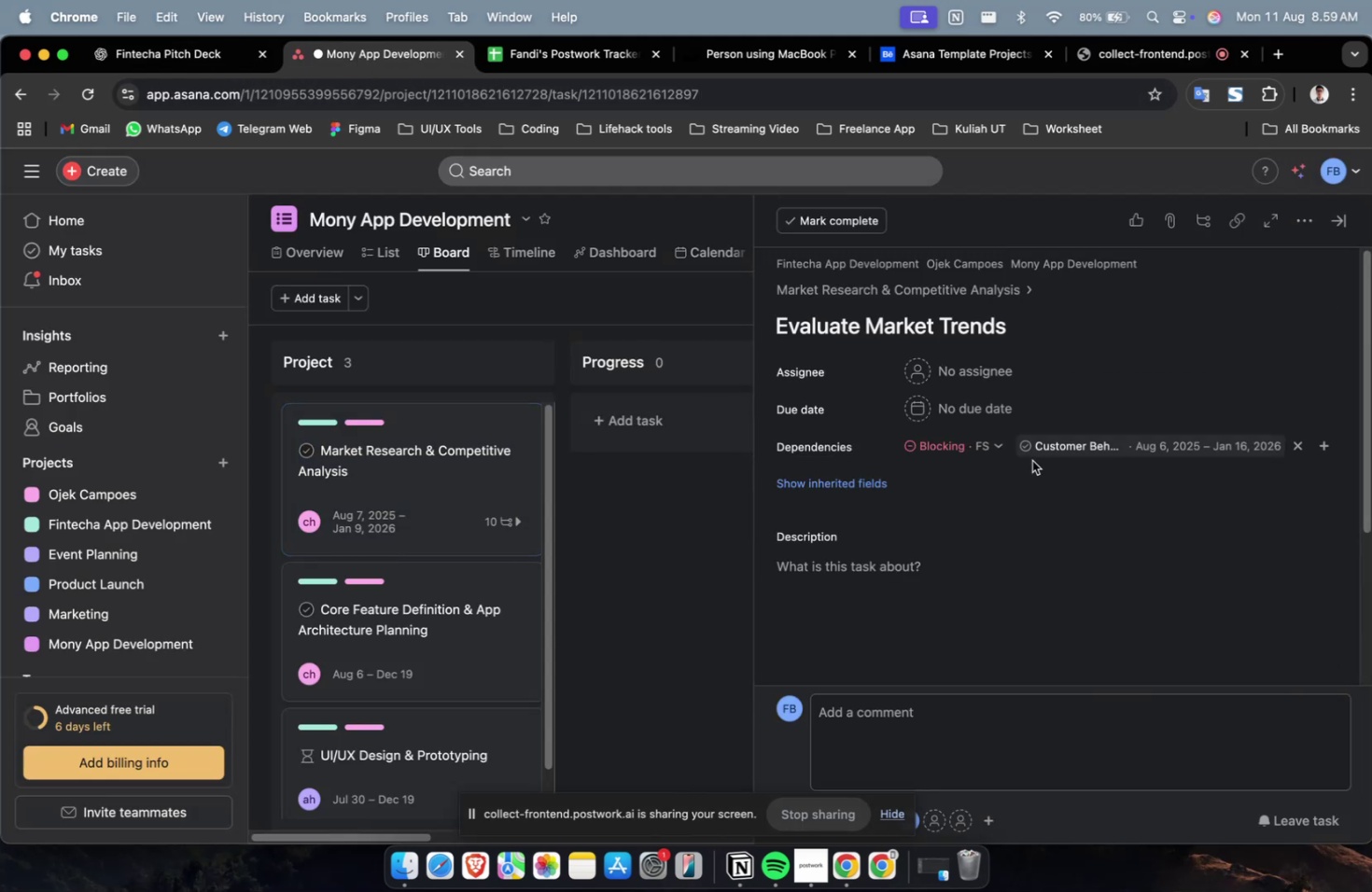 
double_click([1018, 597])
 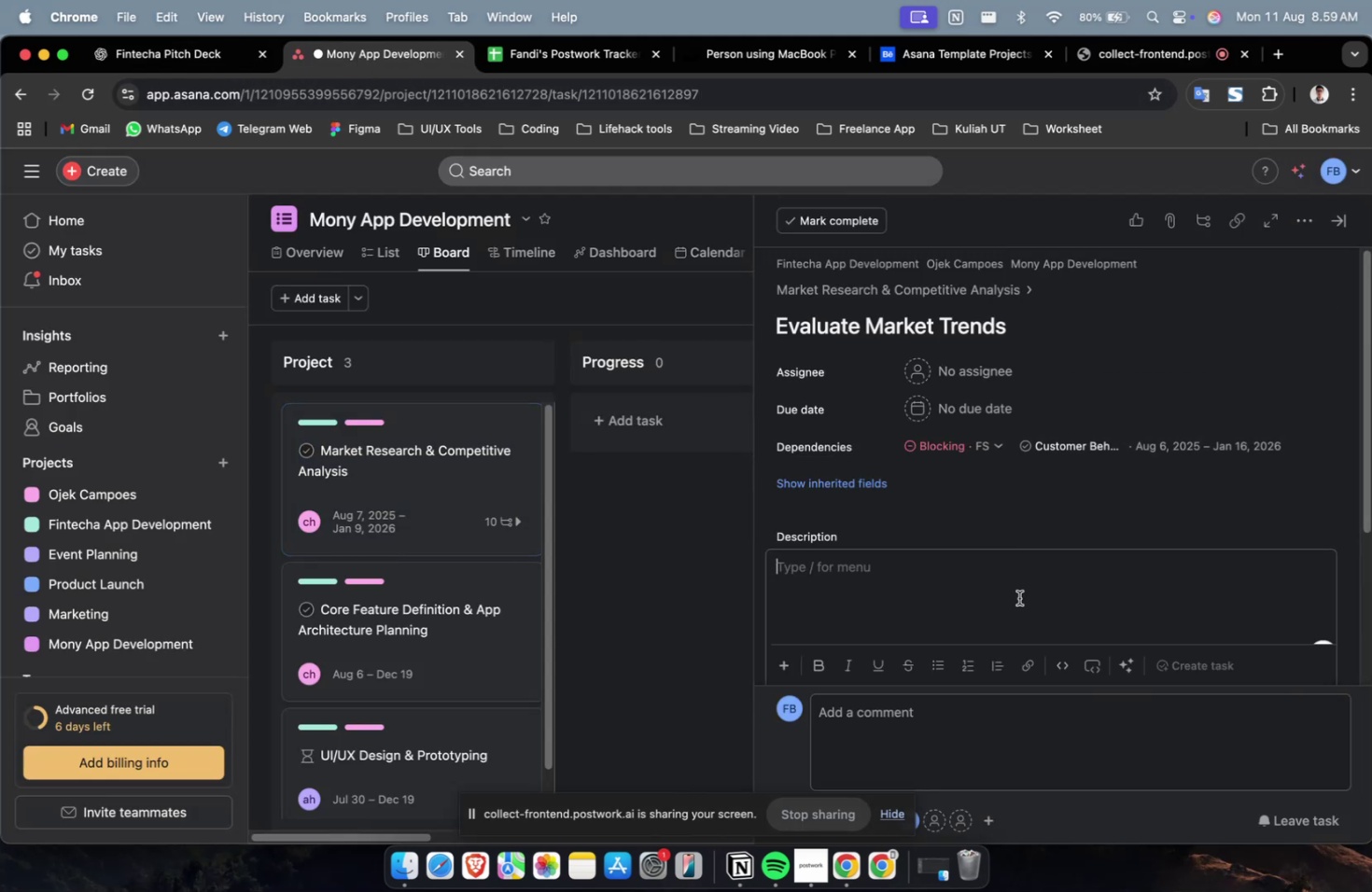 
key(Meta+V)
 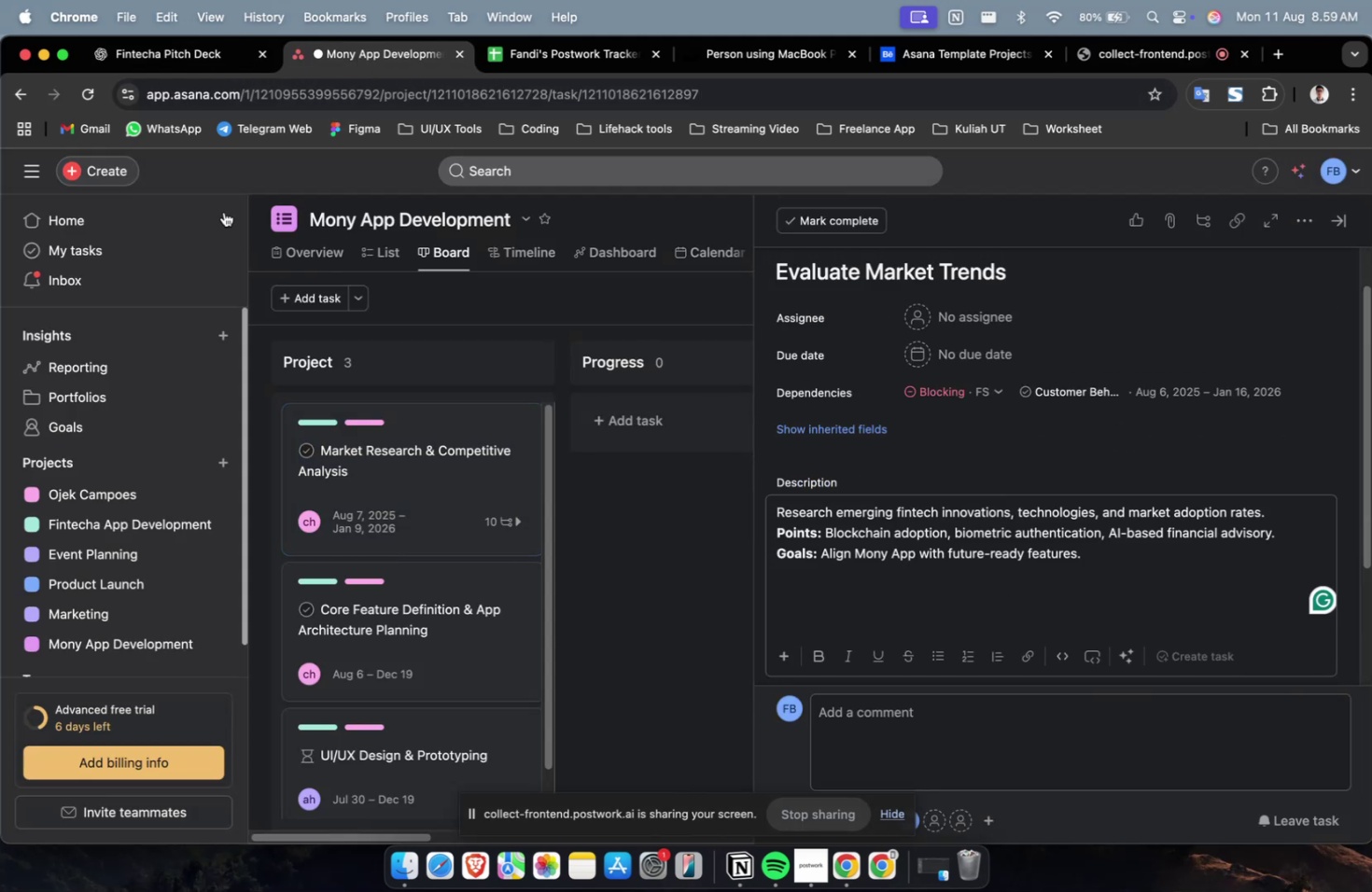 
left_click([209, 58])
 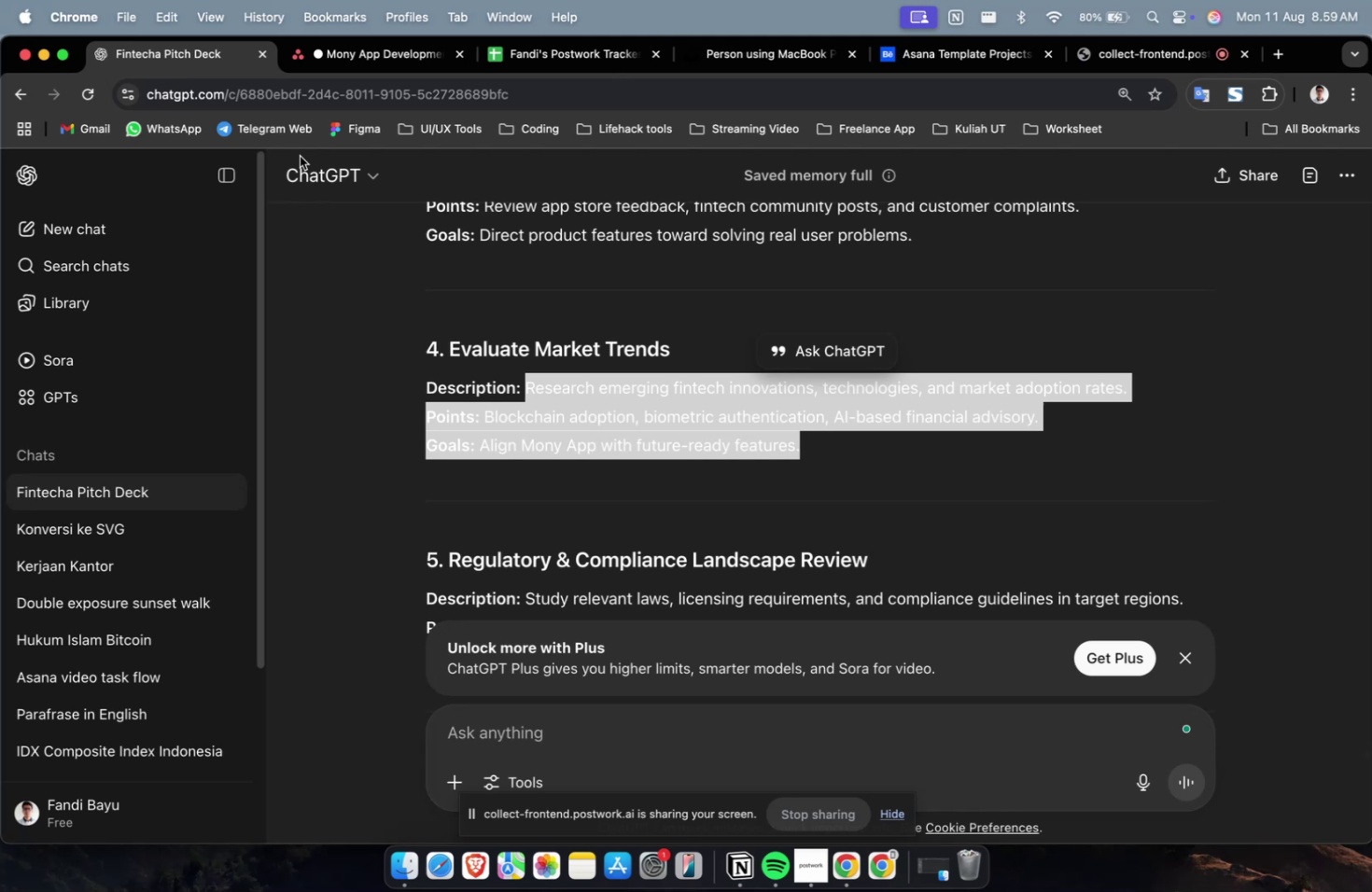 
scroll: coordinate [636, 441], scroll_direction: up, amount: 5.0
 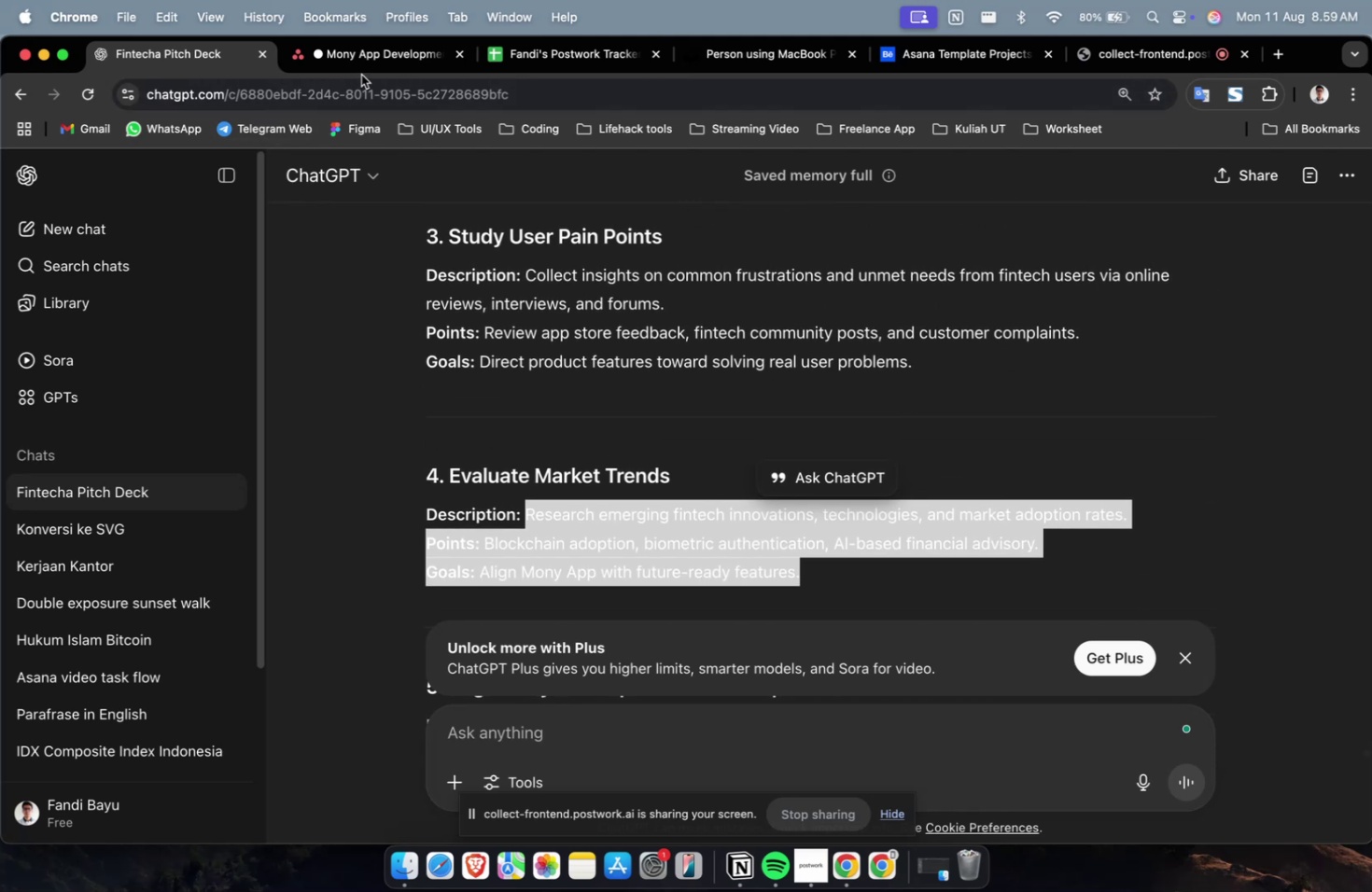 
double_click([373, 69])
 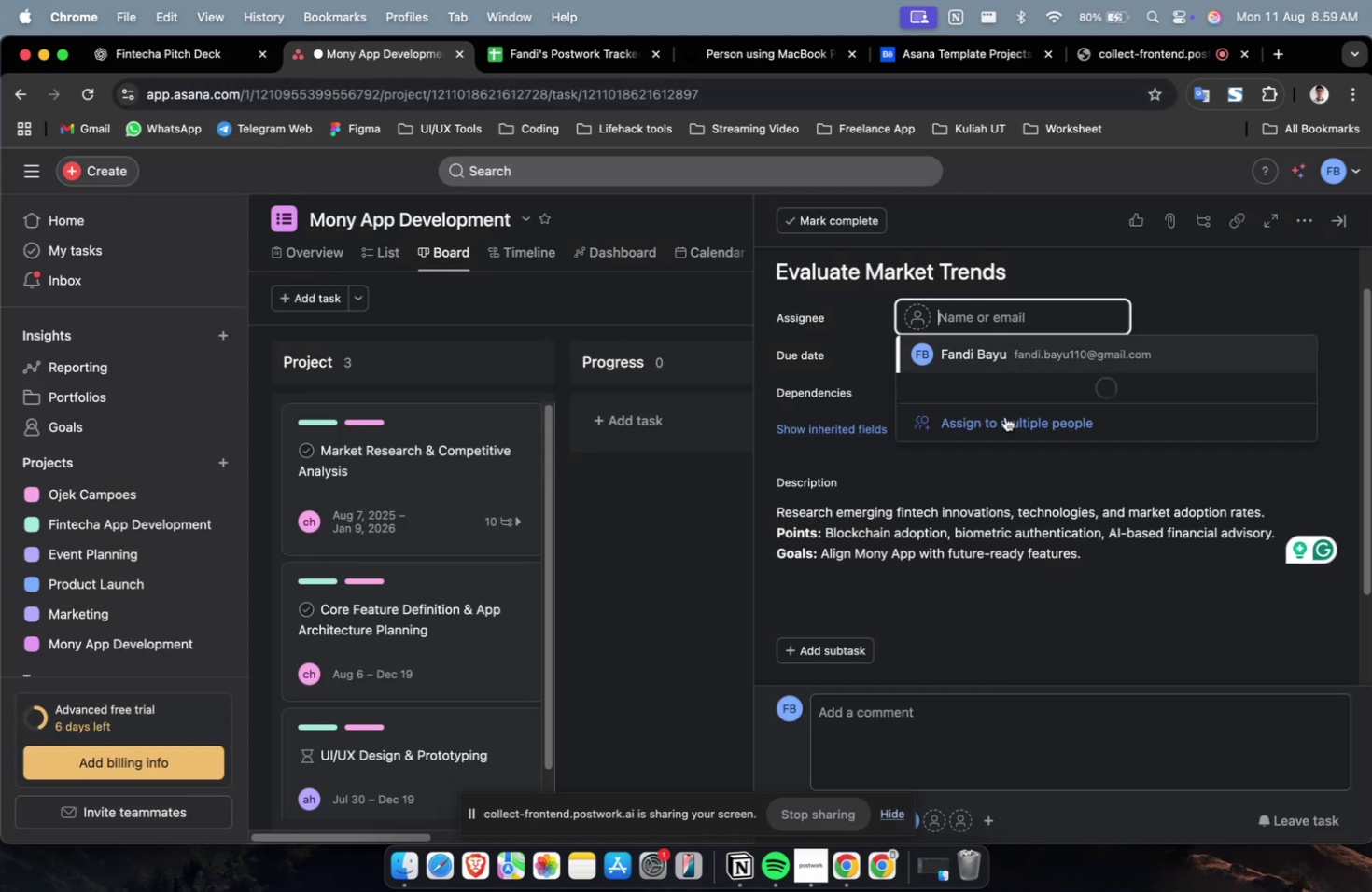 
double_click([1004, 440])
 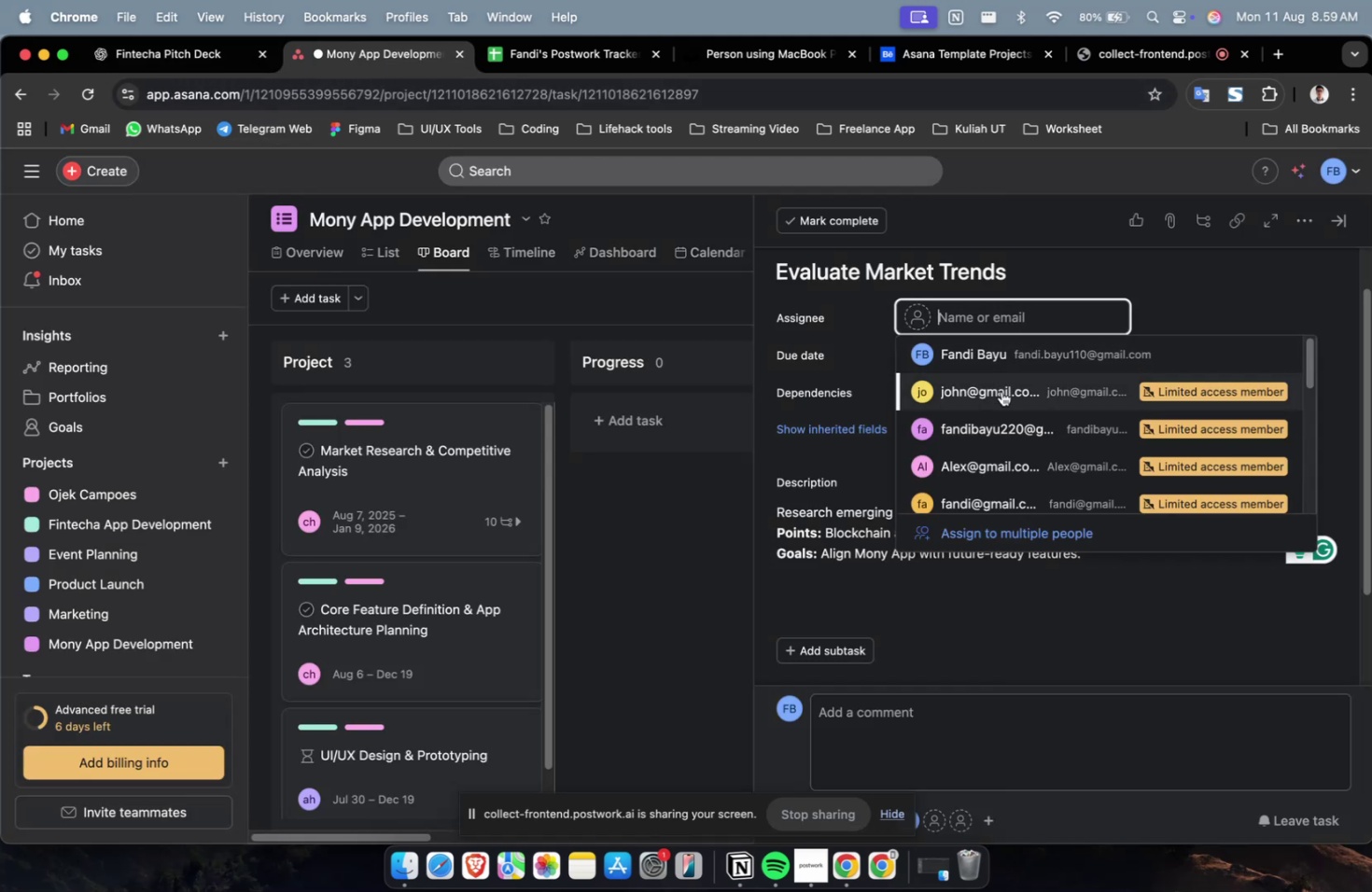 
triple_click([995, 415])
 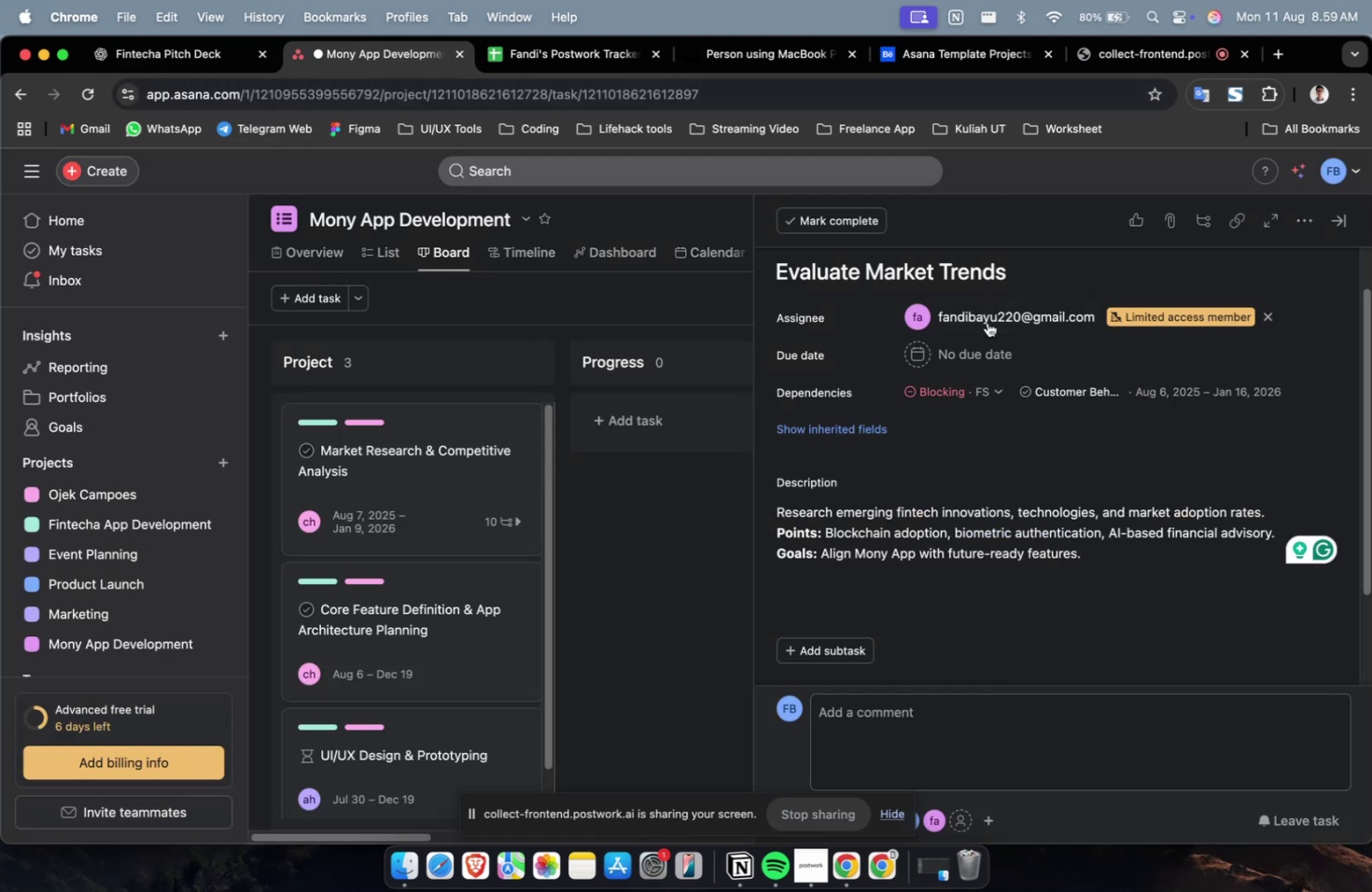 
triple_click([988, 314])
 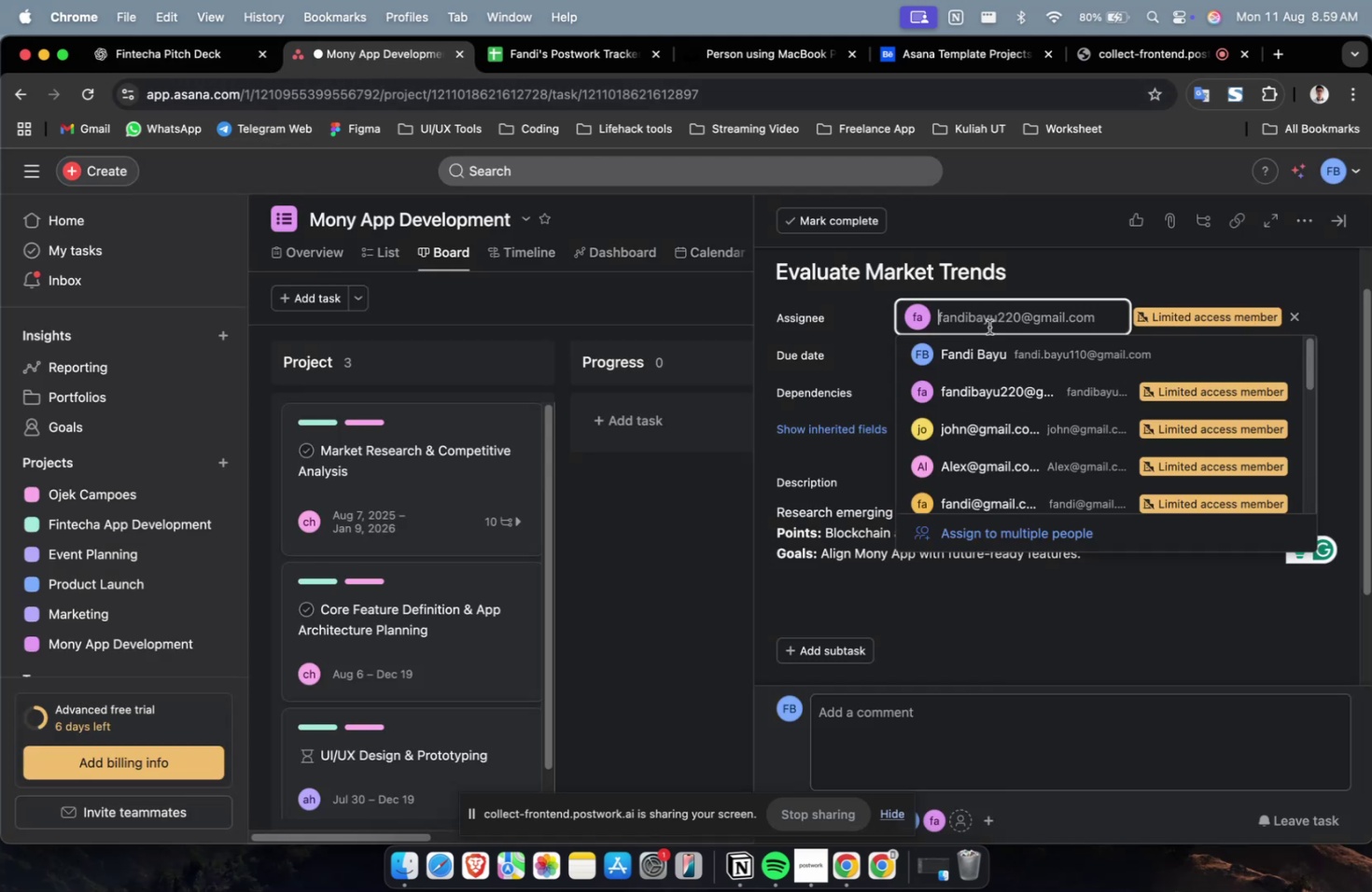 
scroll: coordinate [990, 400], scroll_direction: down, amount: 9.0
 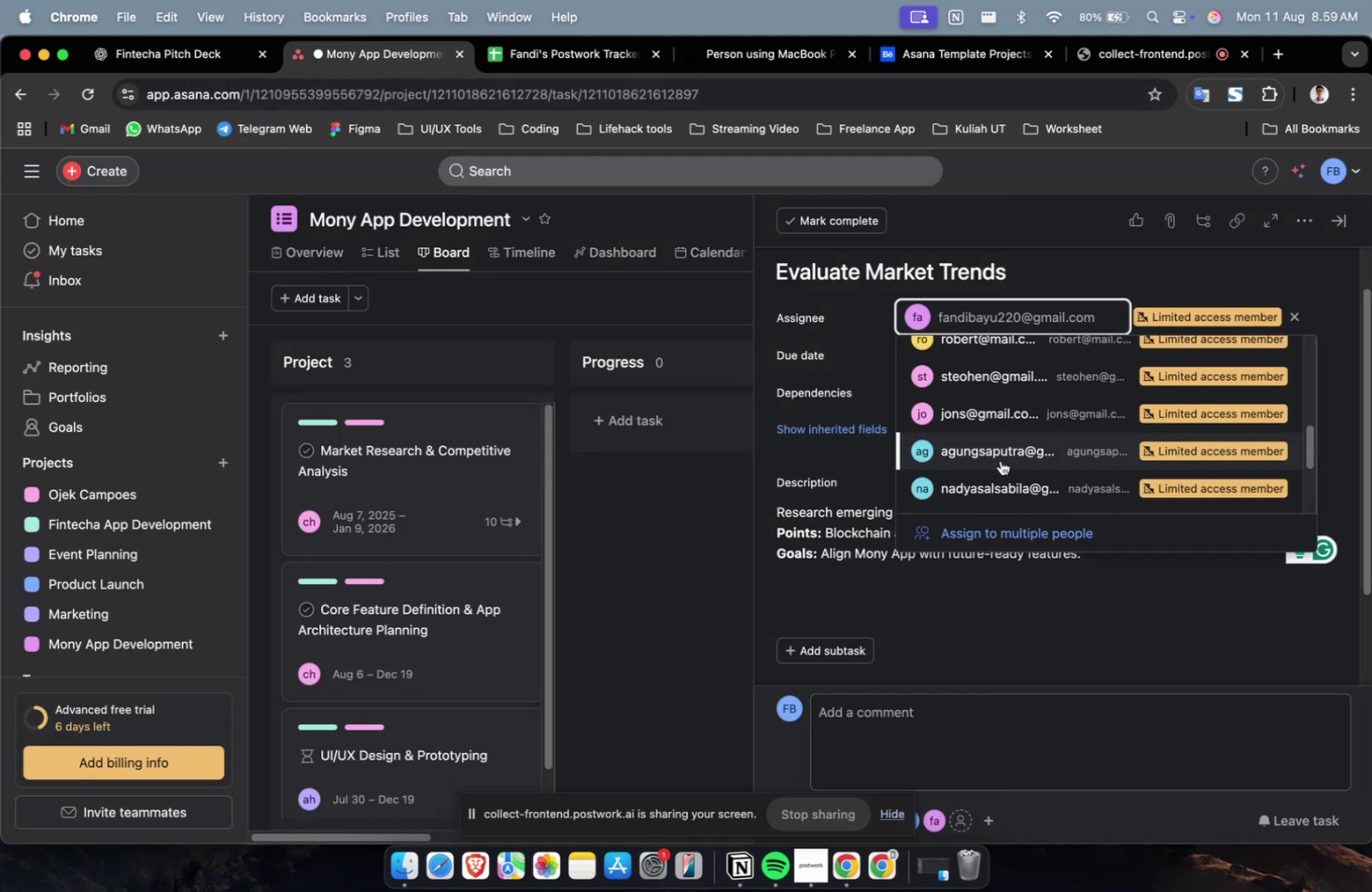 
left_click([1001, 463])
 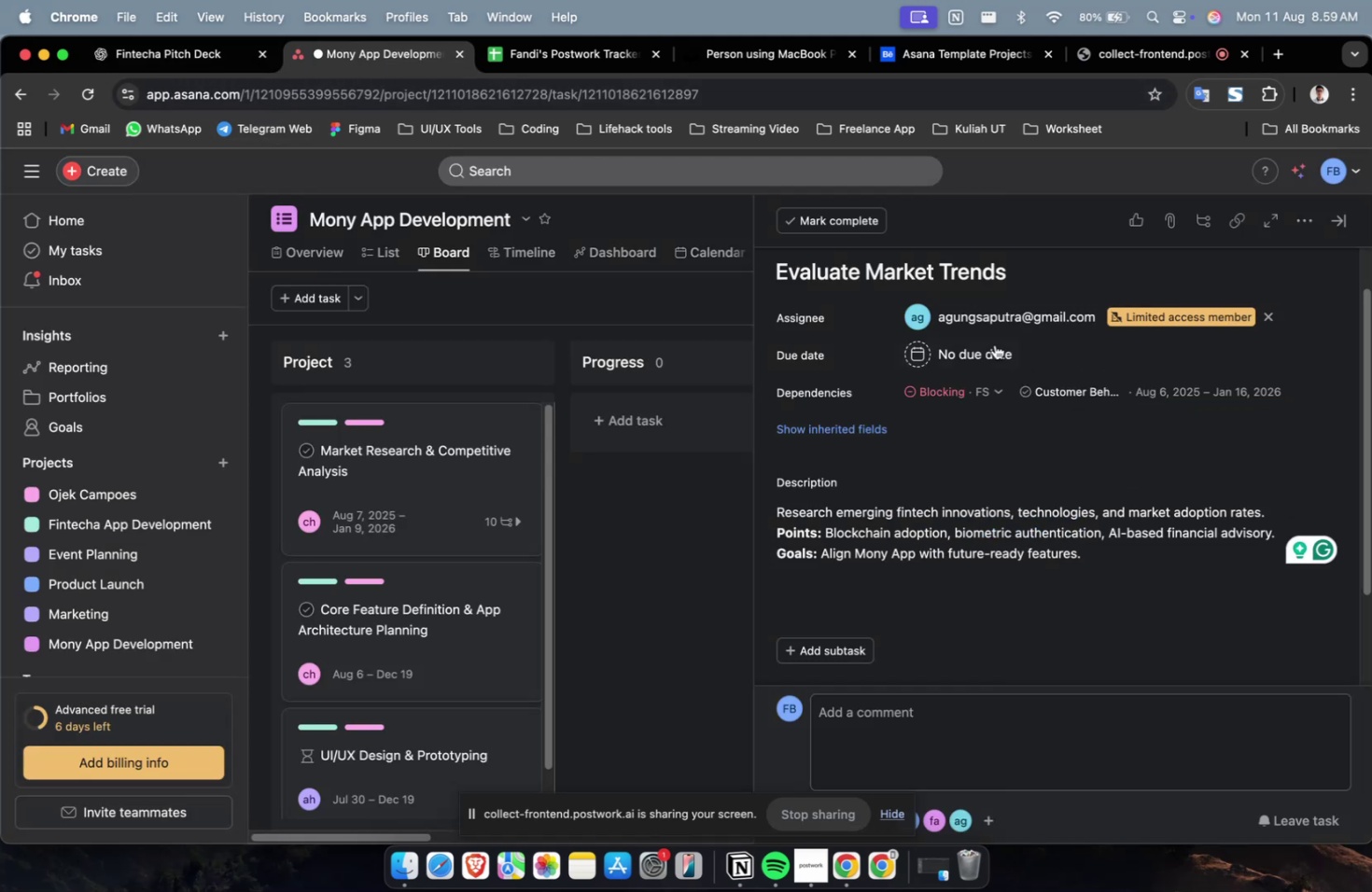 
double_click([988, 316])
 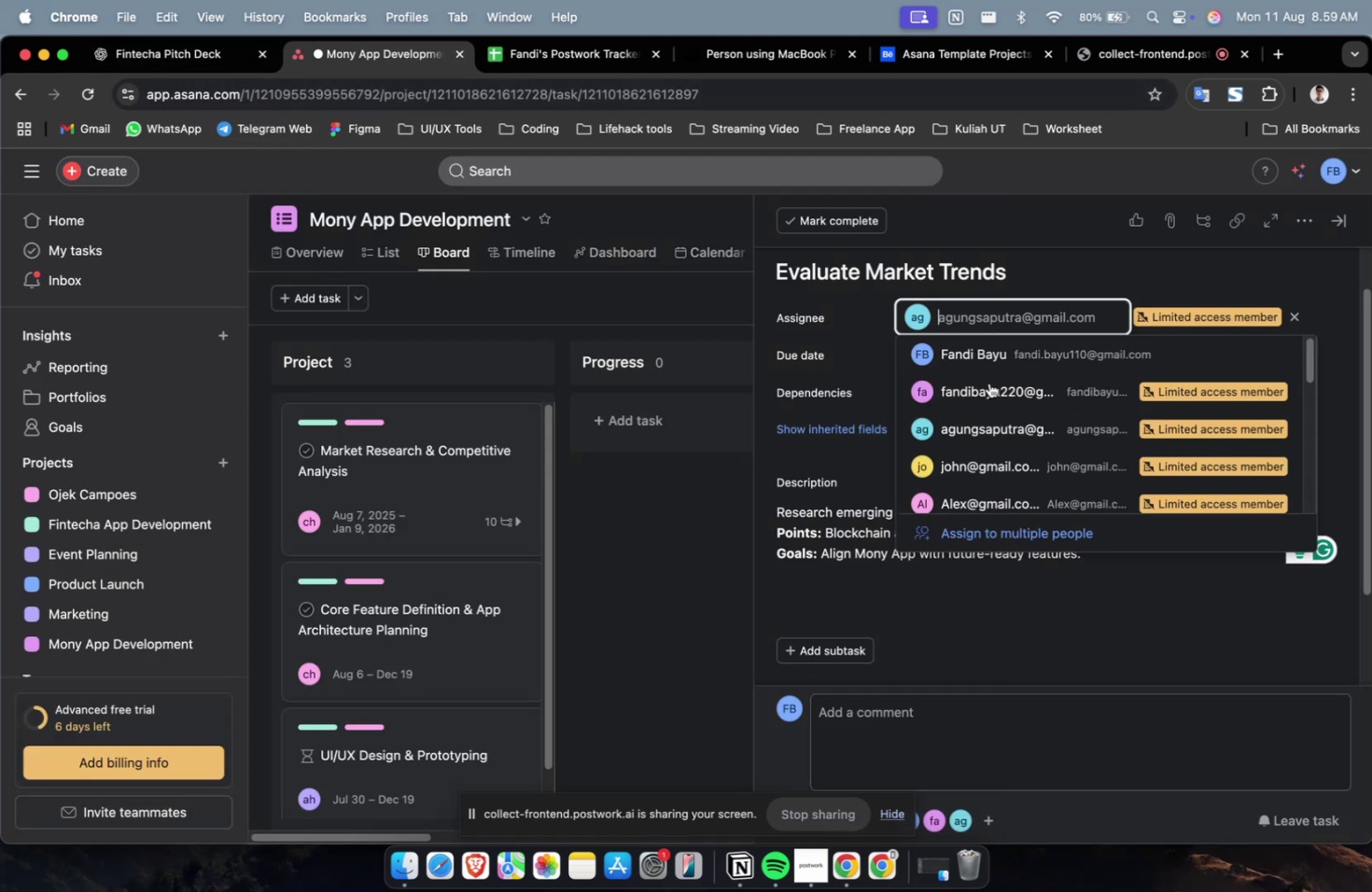 
scroll: coordinate [1001, 432], scroll_direction: down, amount: 19.0
 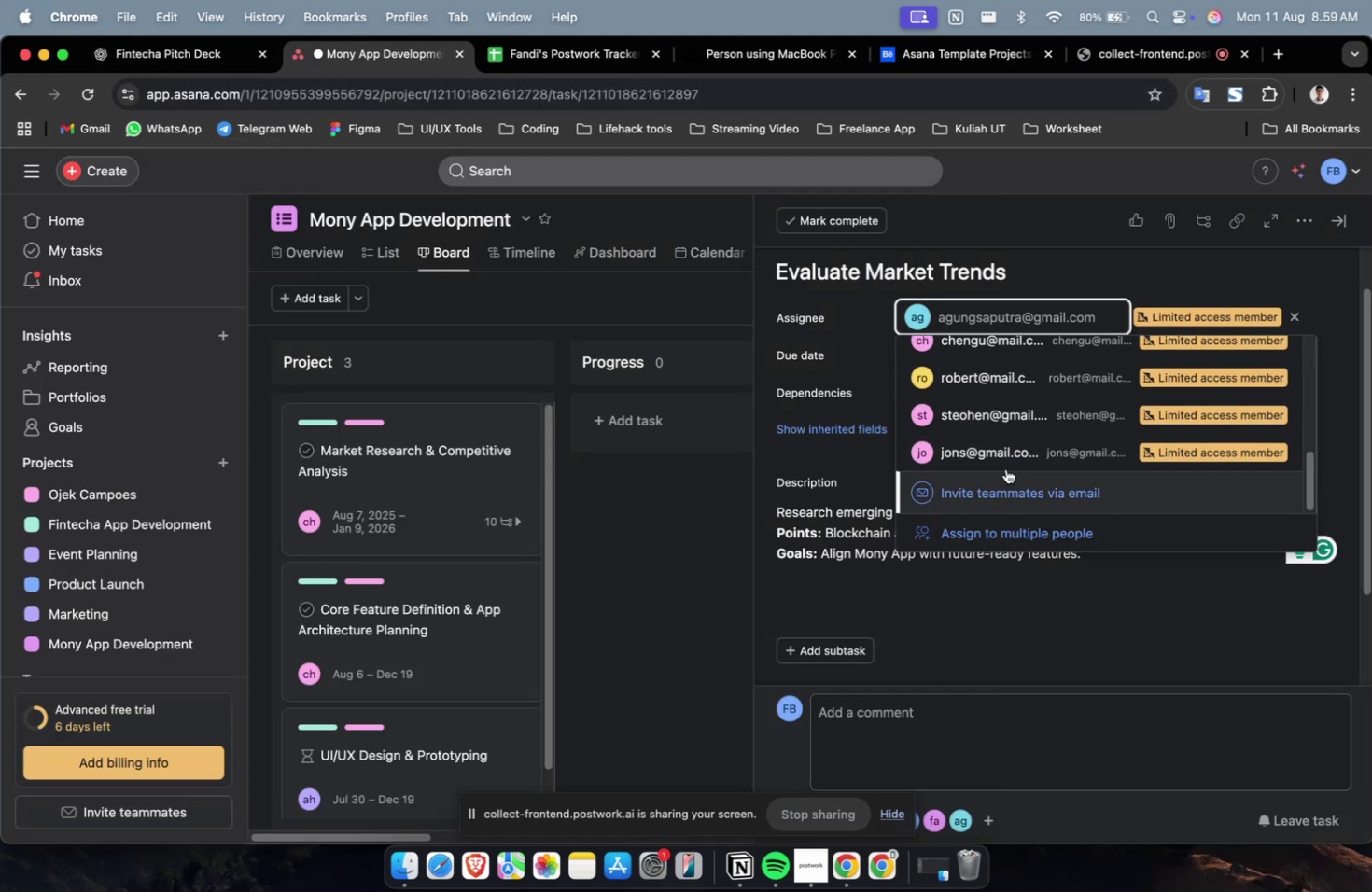 
left_click([1007, 456])
 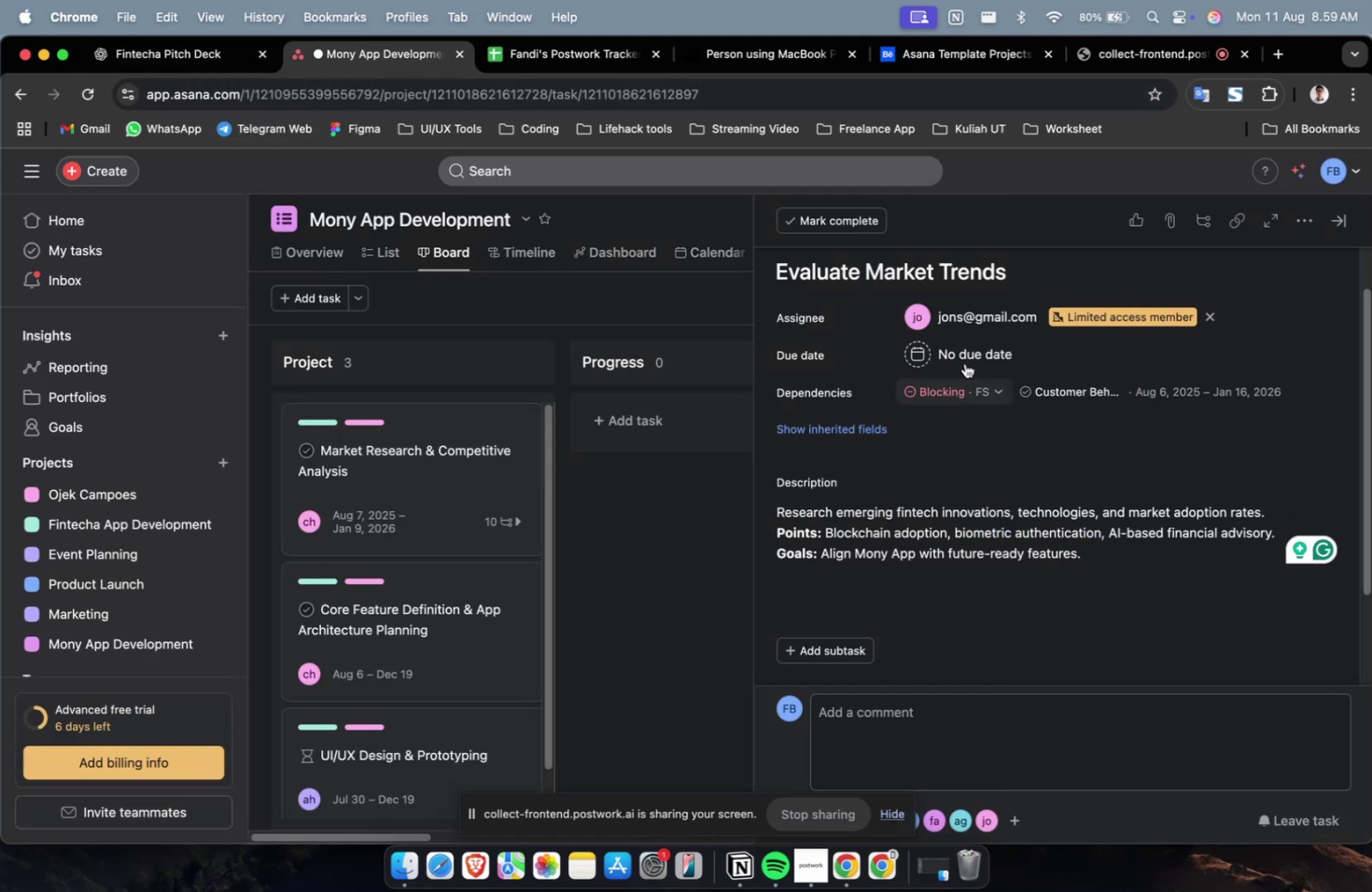 
double_click([963, 357])
 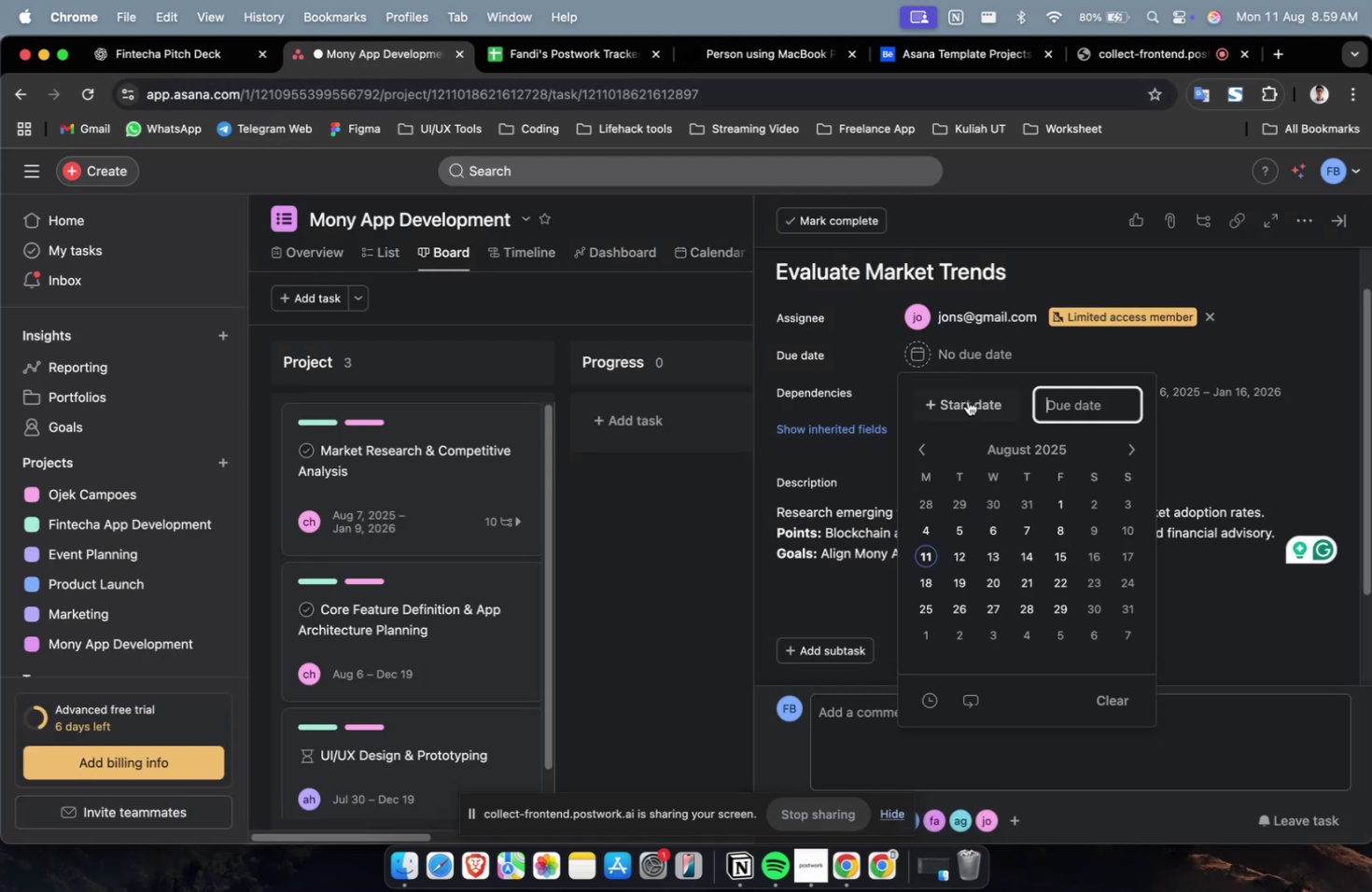 
triple_click([966, 402])
 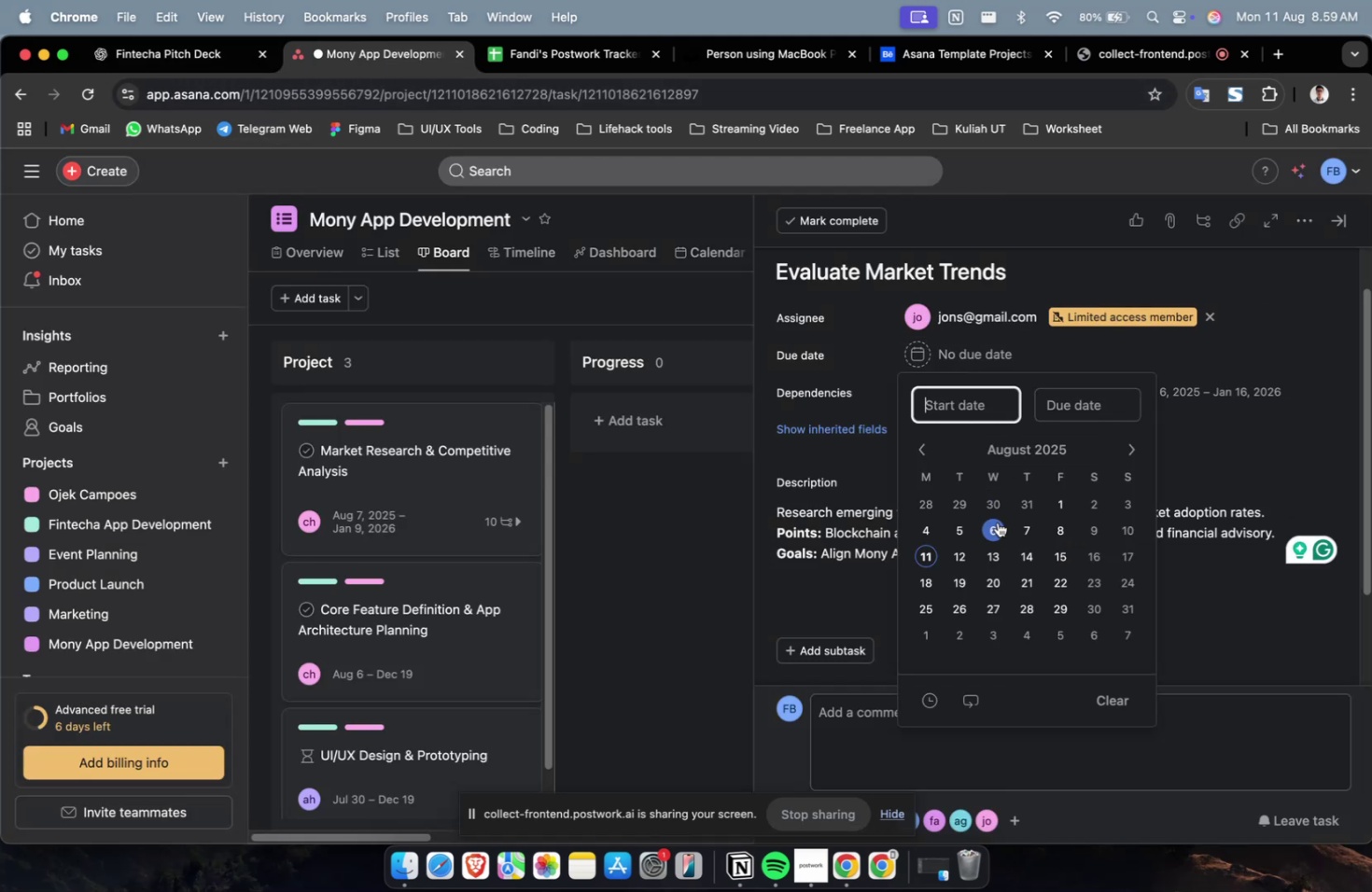 
triple_click([997, 523])
 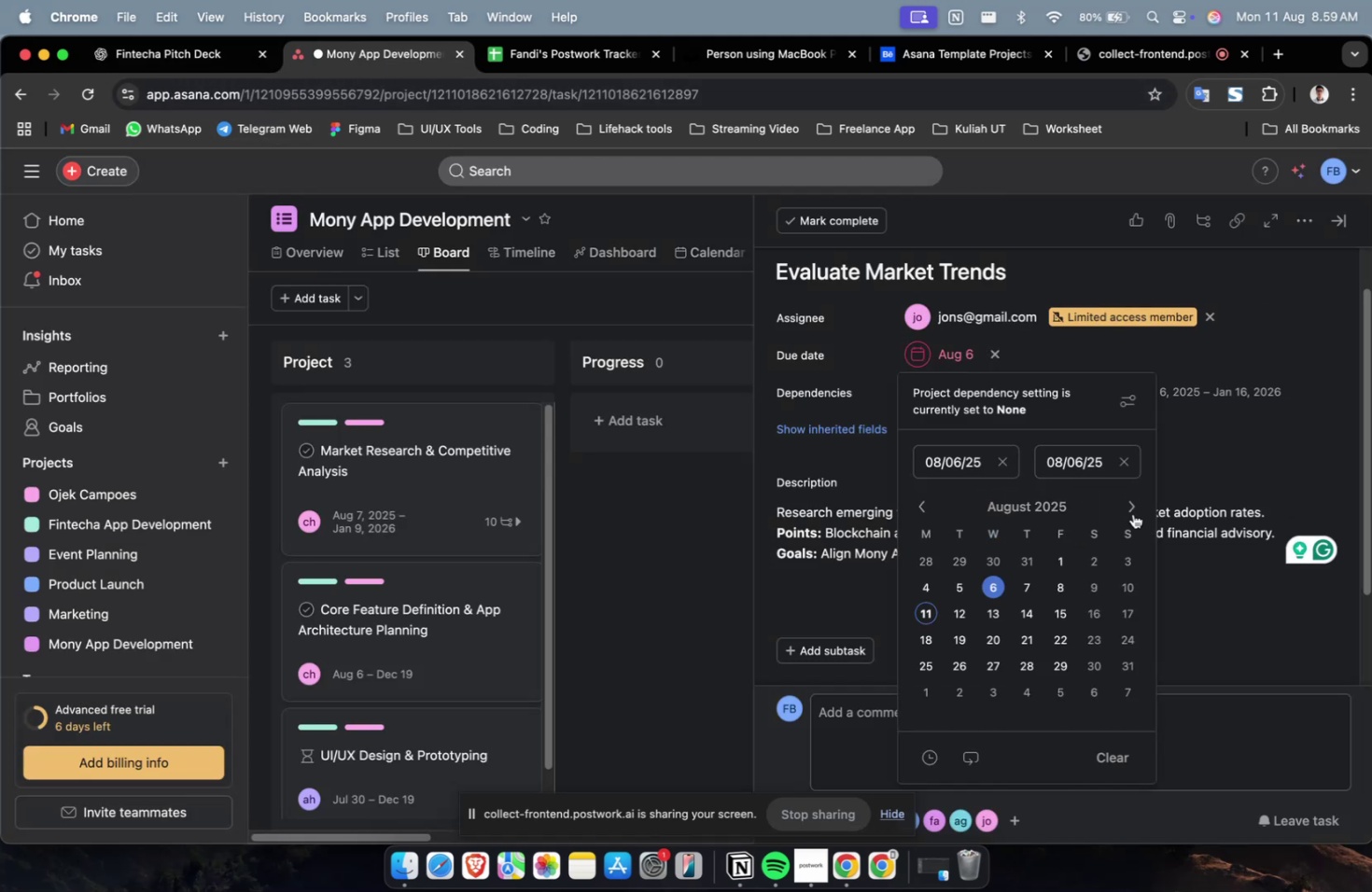 
double_click([1127, 506])
 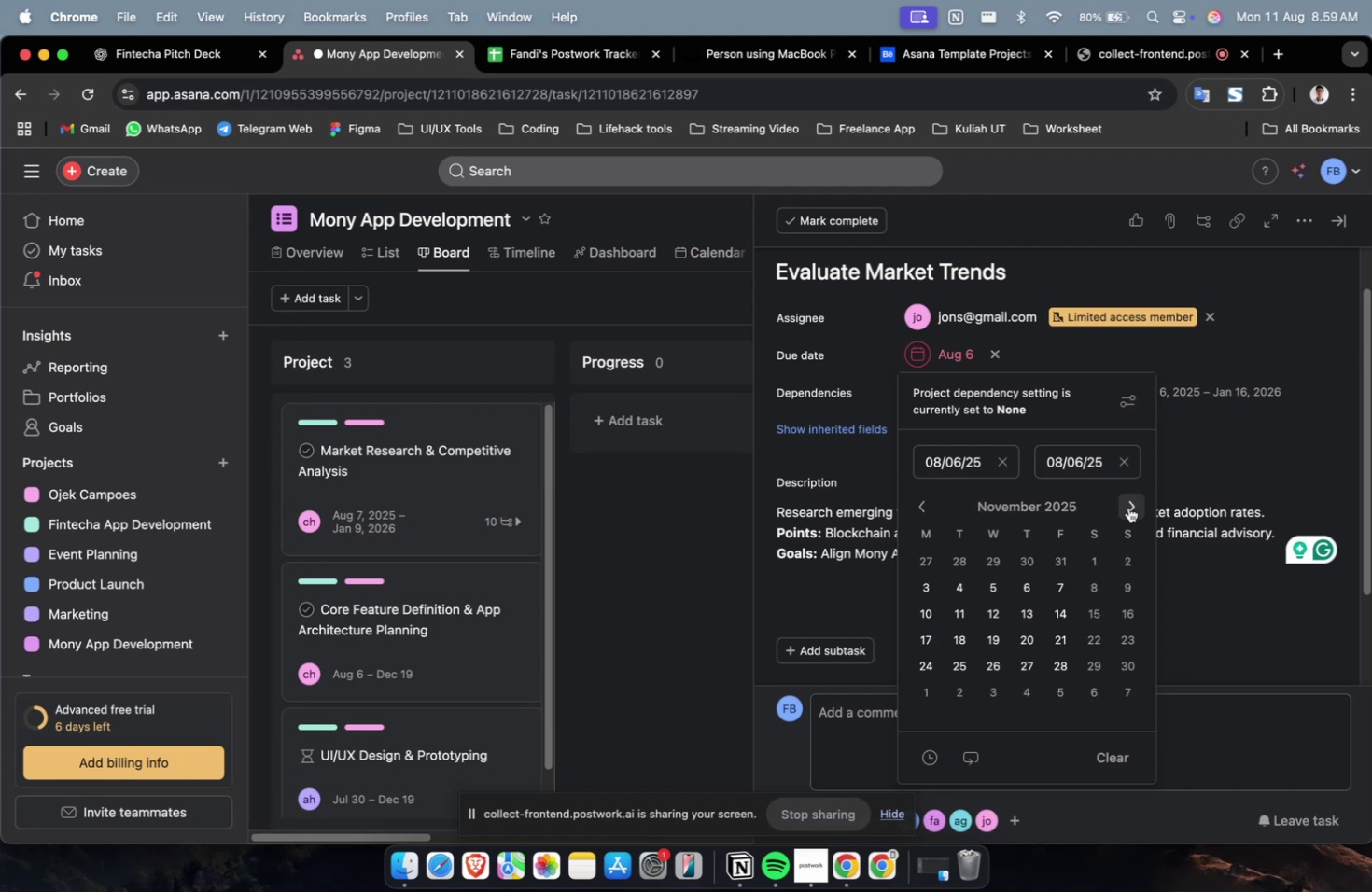 
triple_click([1128, 508])
 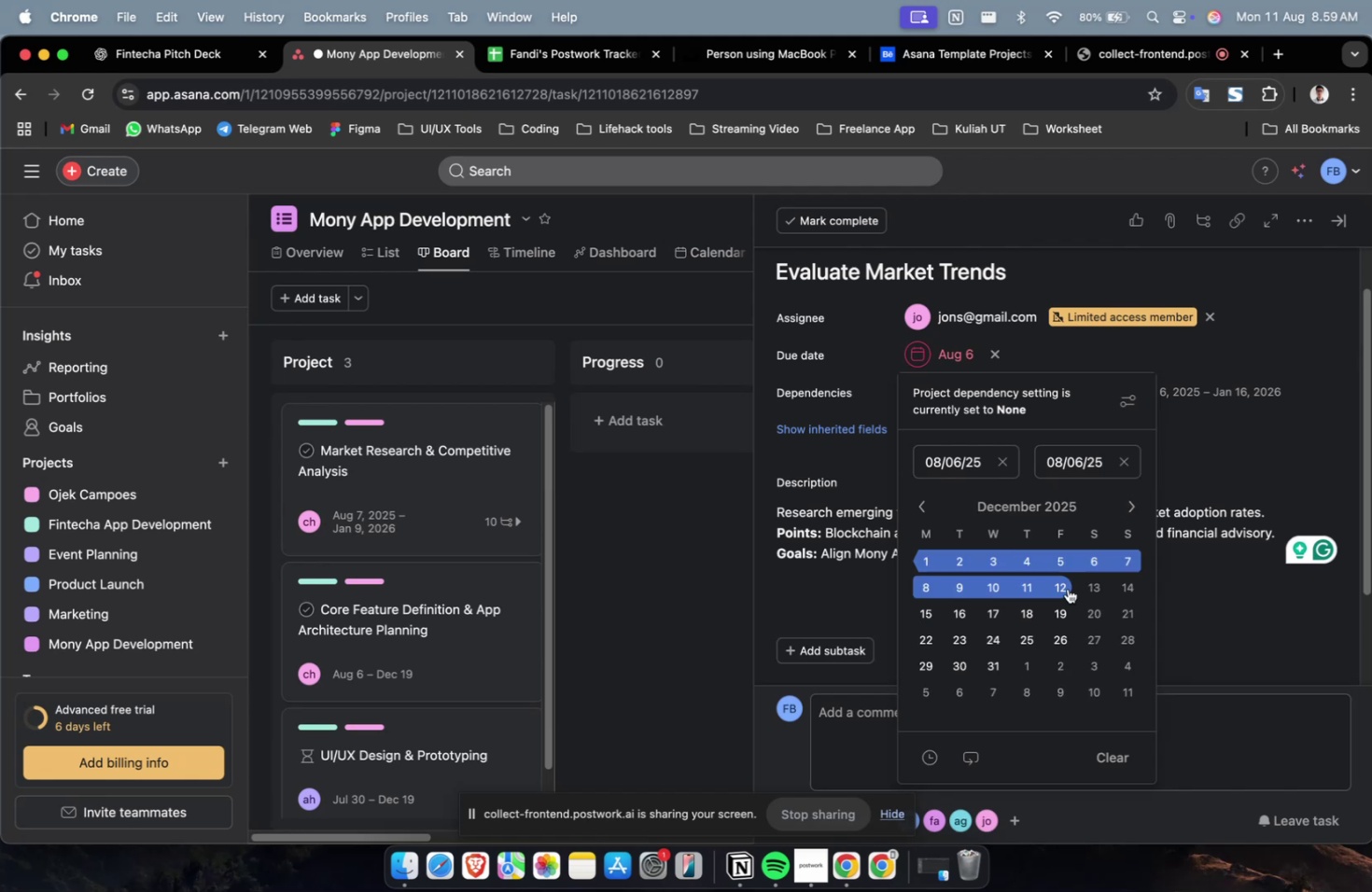 
triple_click([1066, 592])
 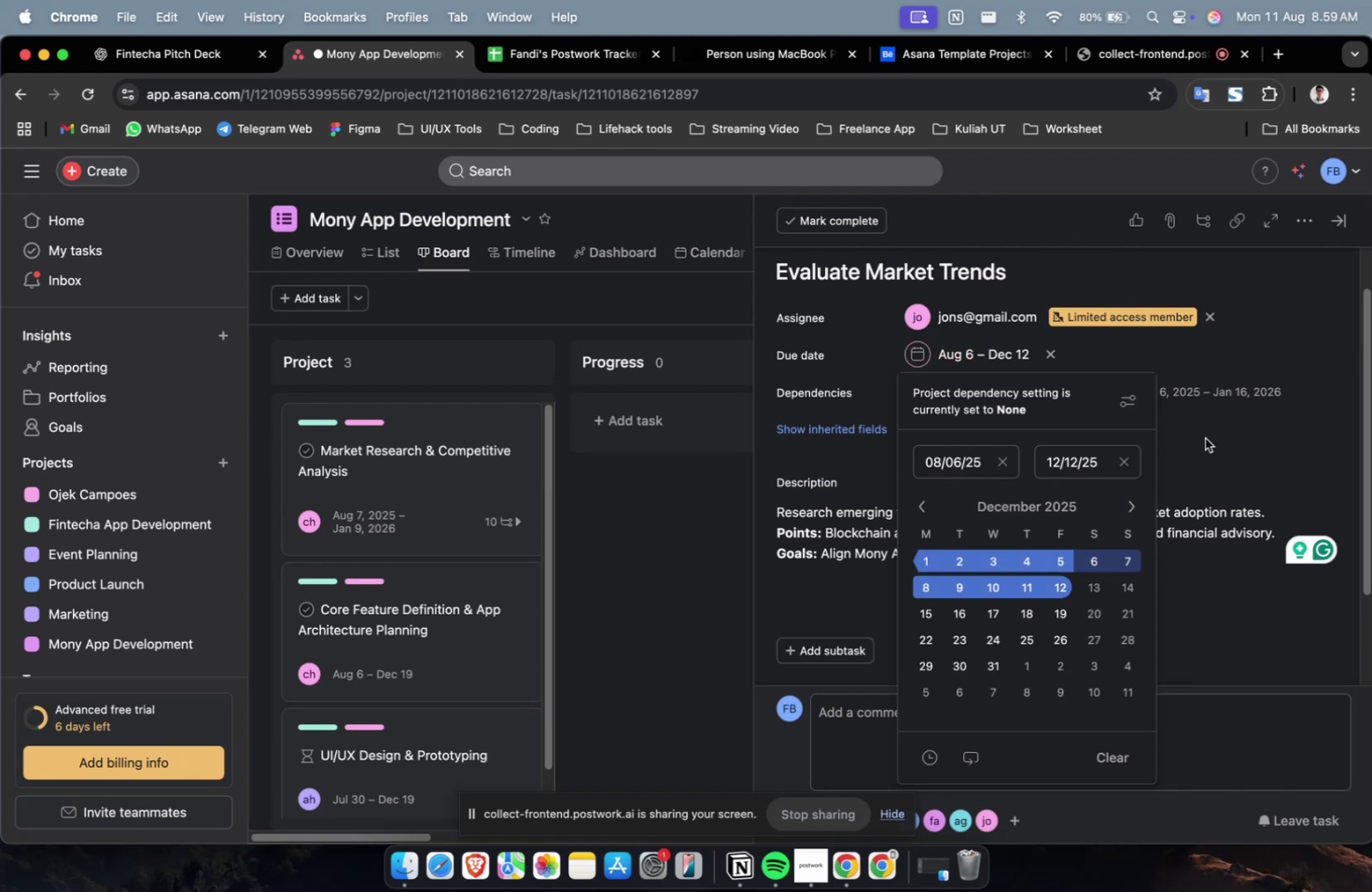 
triple_click([1205, 437])
 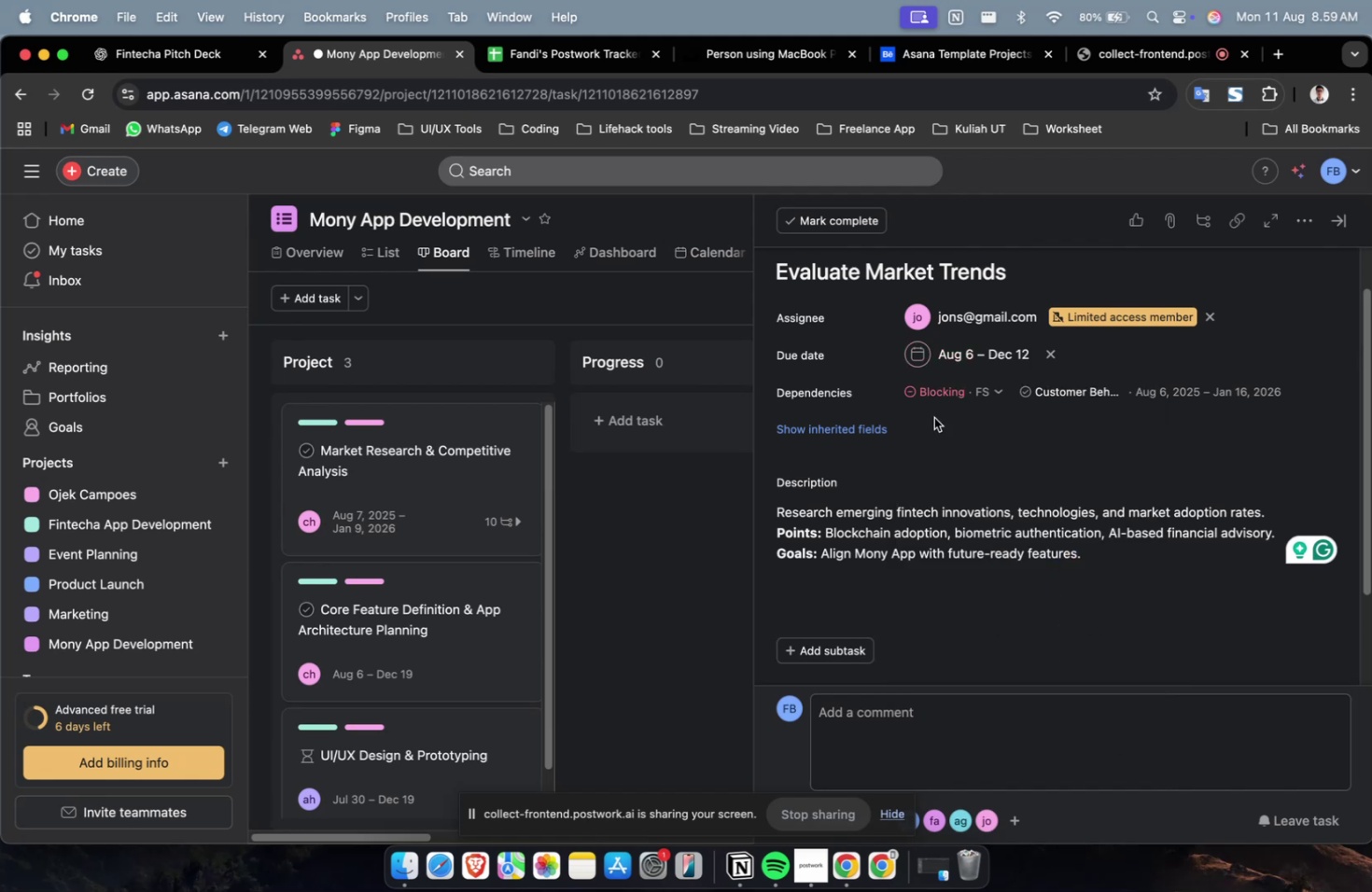 
triple_click([865, 417])
 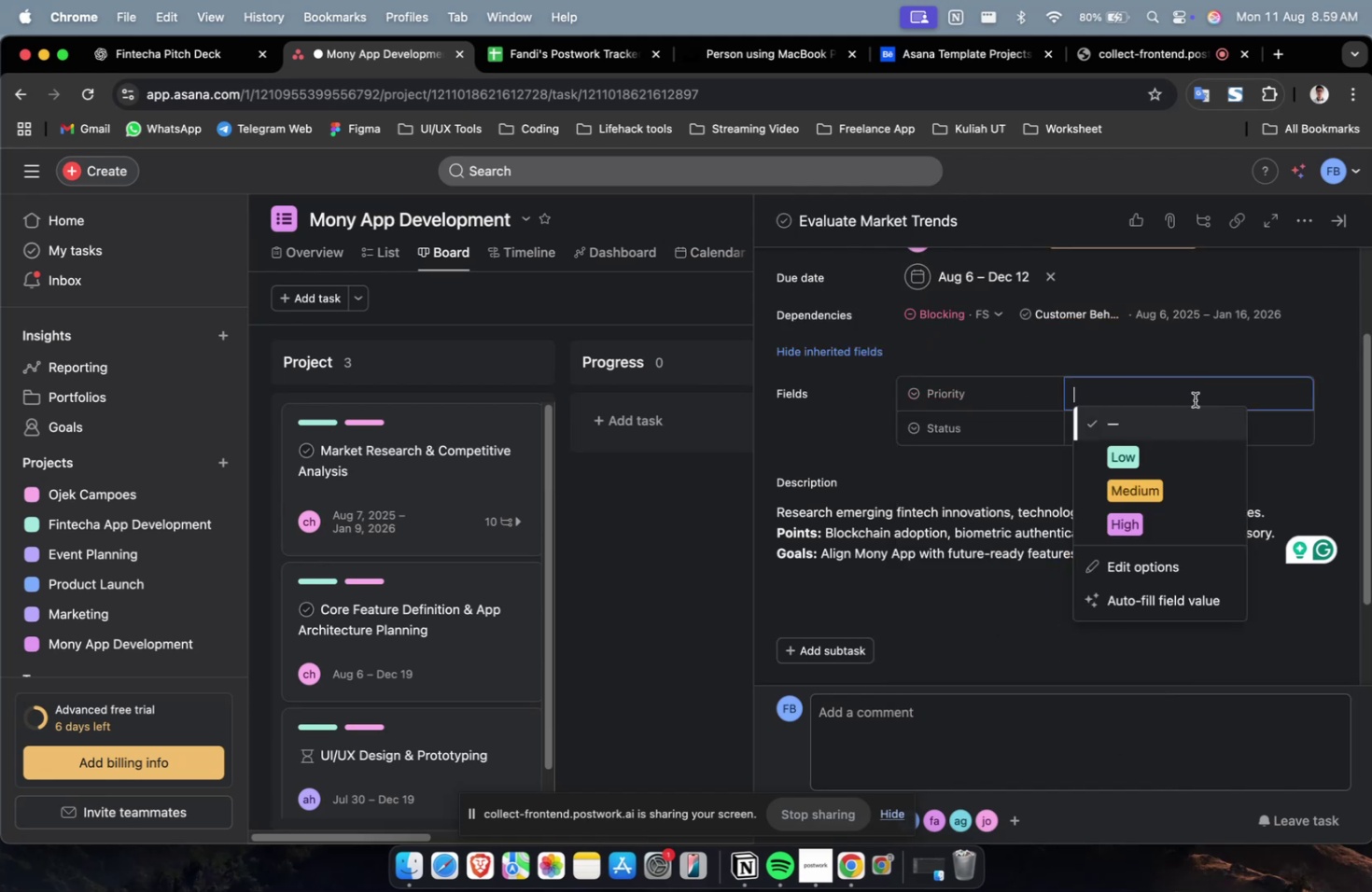 
triple_click([1186, 528])
 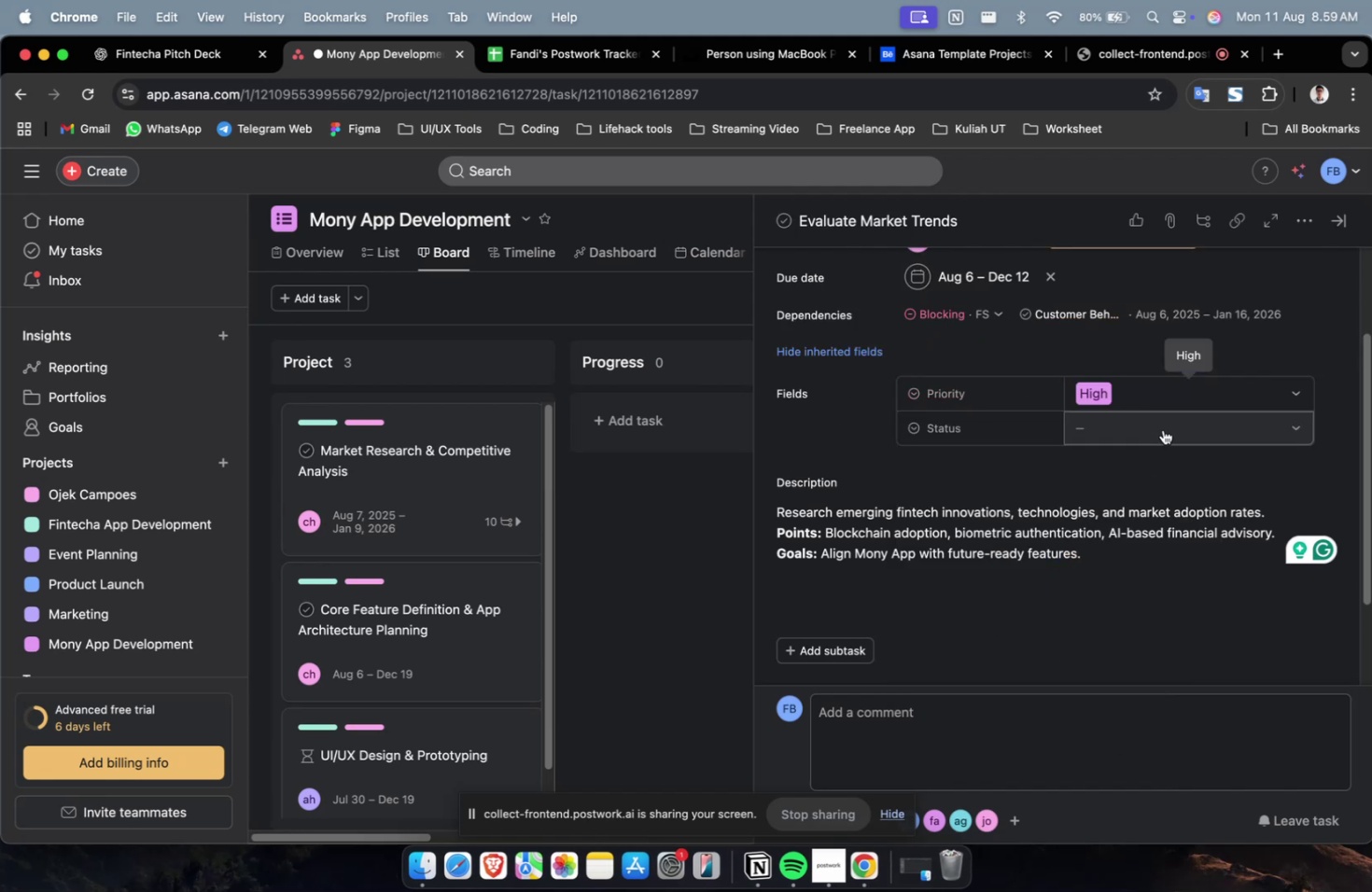 
triple_click([1163, 428])
 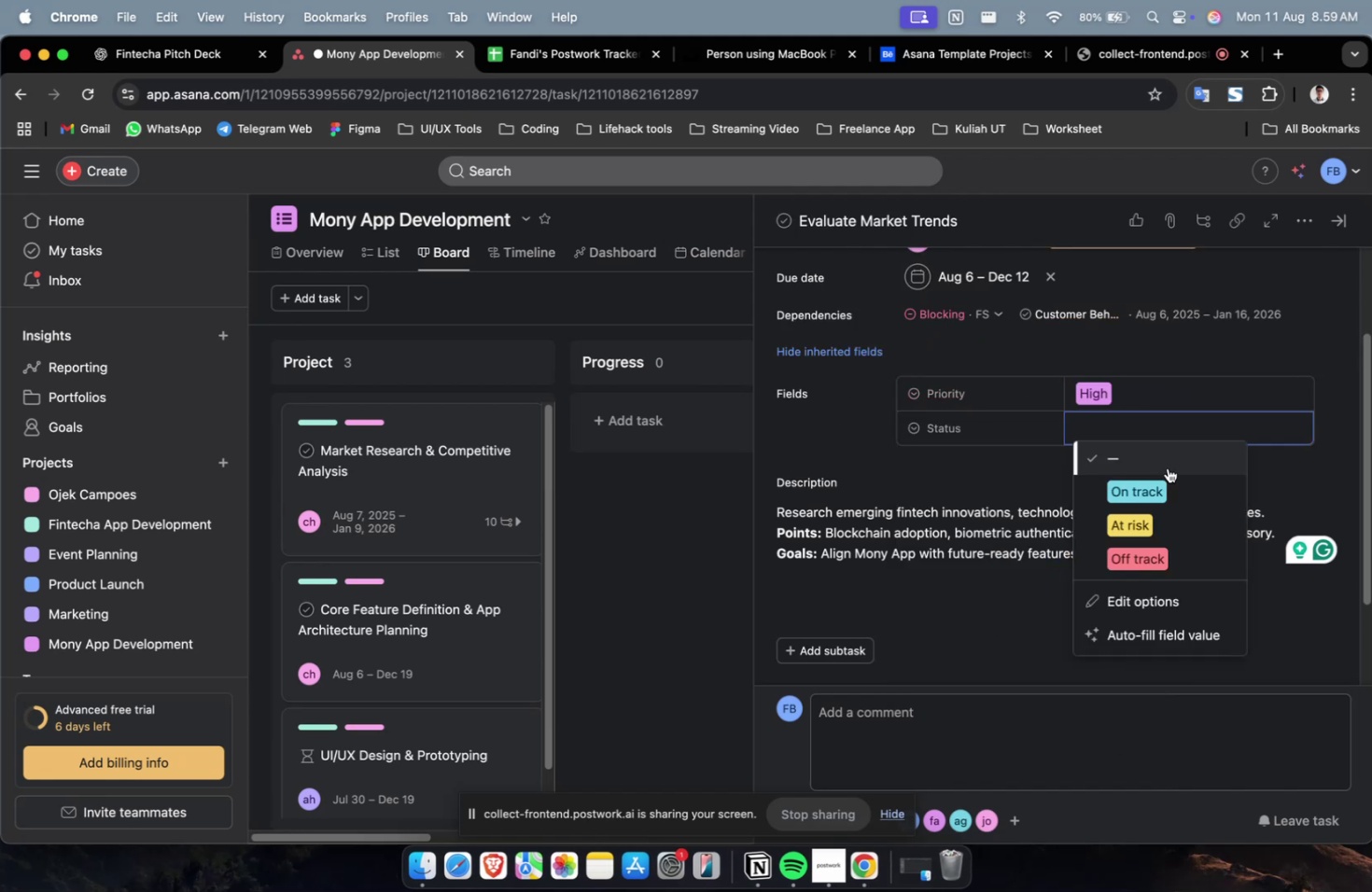 
left_click([1162, 493])
 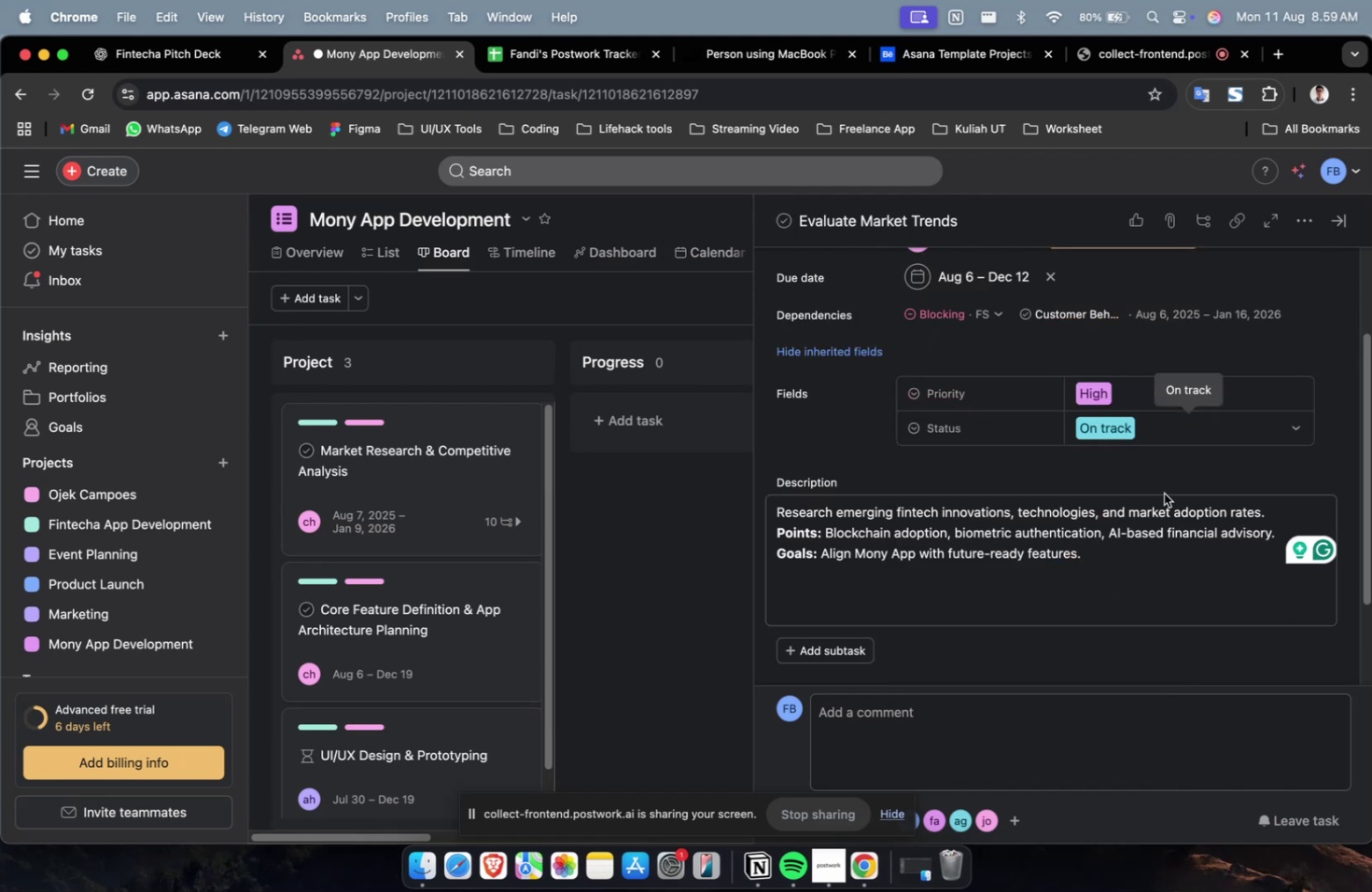 
scroll: coordinate [1163, 493], scroll_direction: down, amount: 16.0
 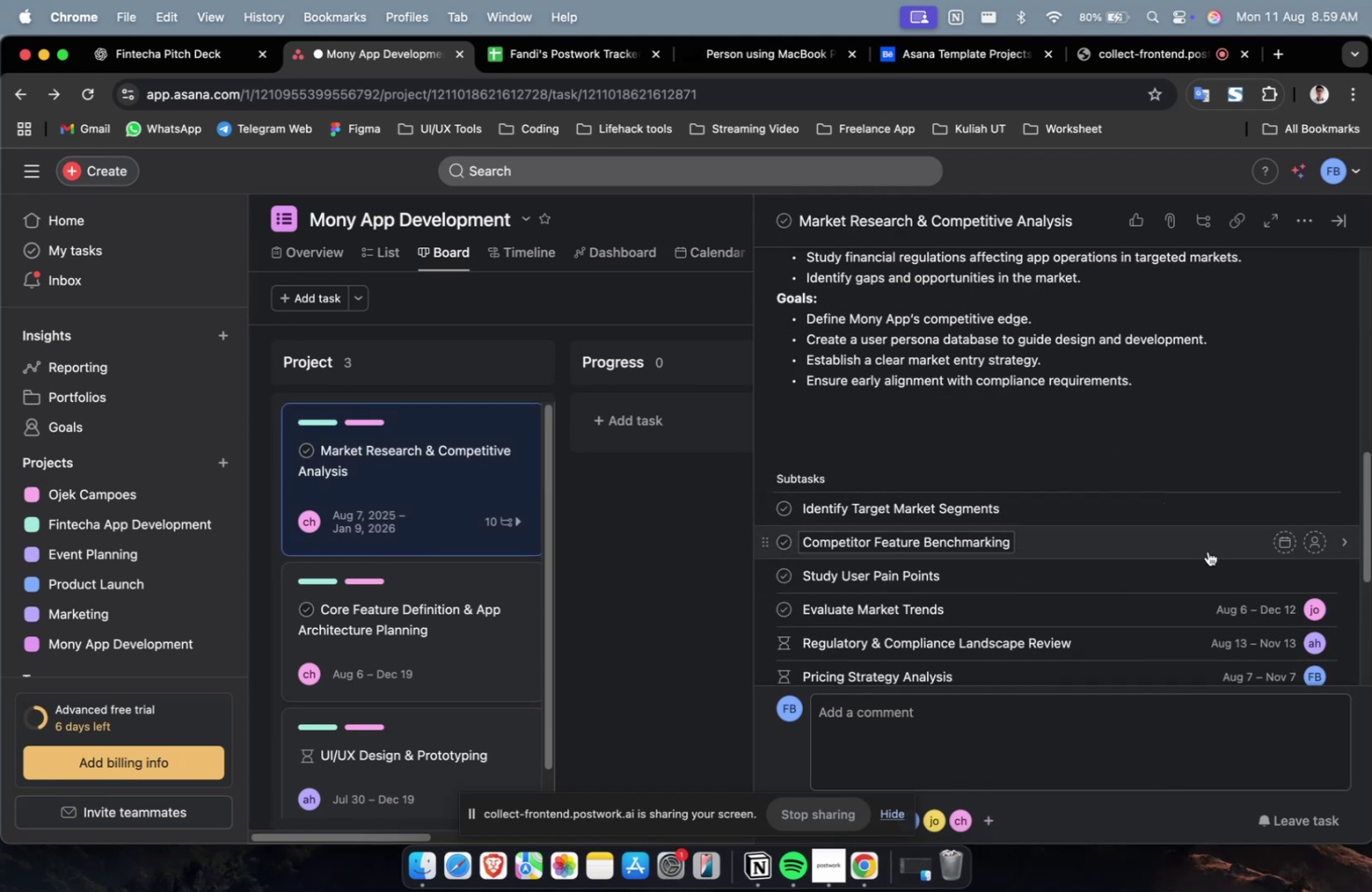 
left_click([1206, 551])
 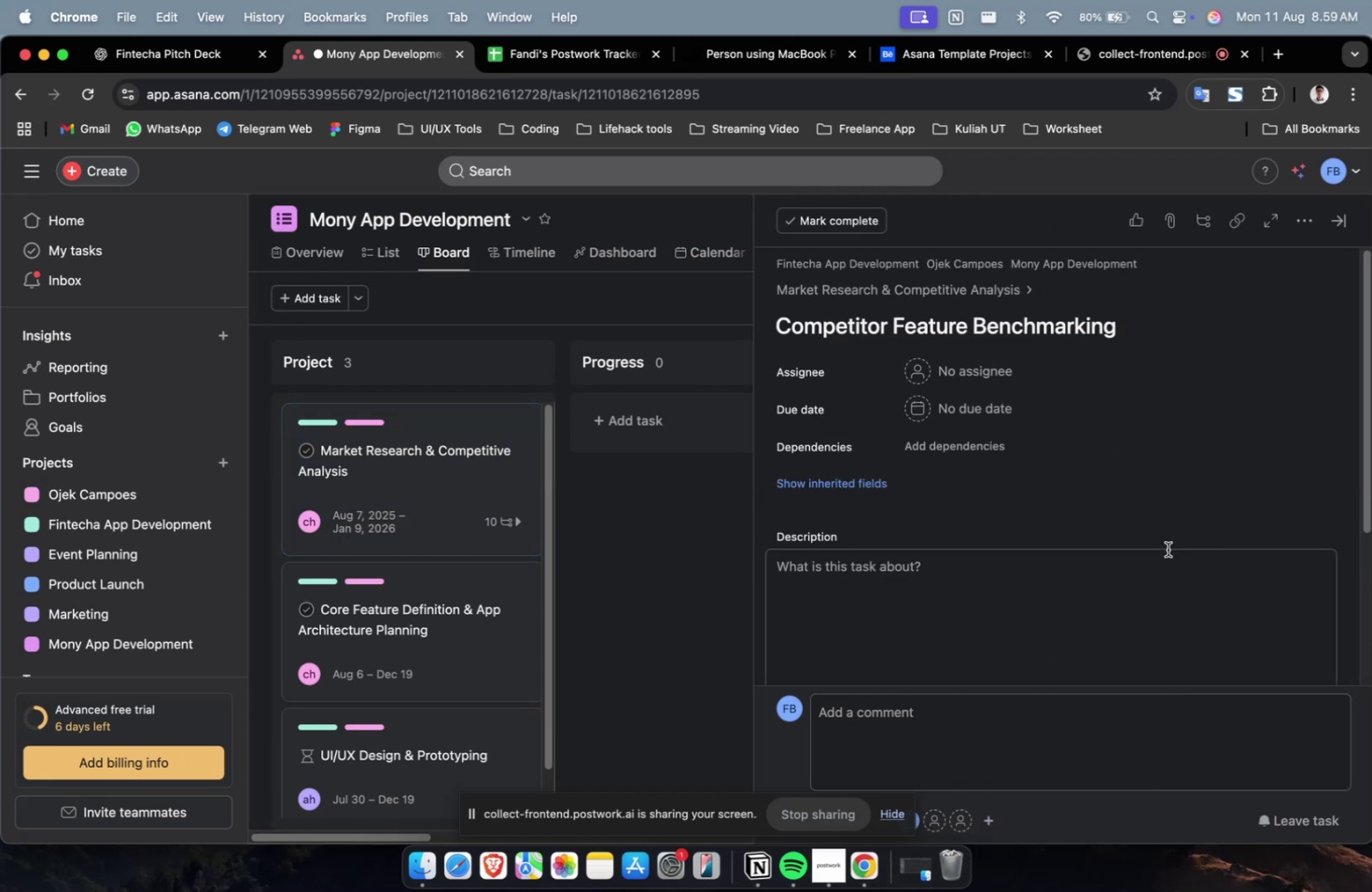 
scroll: coordinate [1159, 551], scroll_direction: down, amount: 31.0
 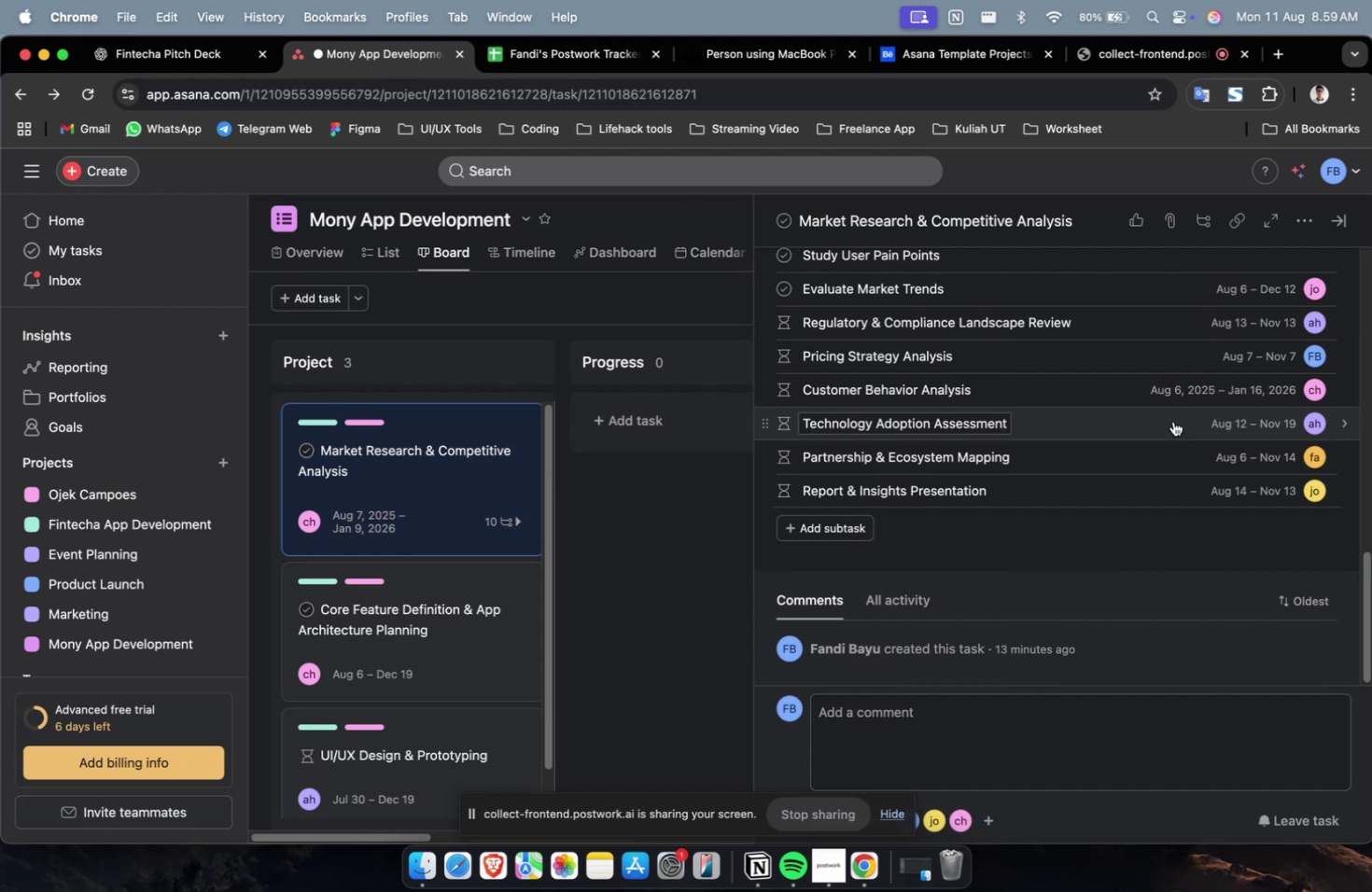 
scroll: coordinate [1174, 312], scroll_direction: up, amount: 3.0
 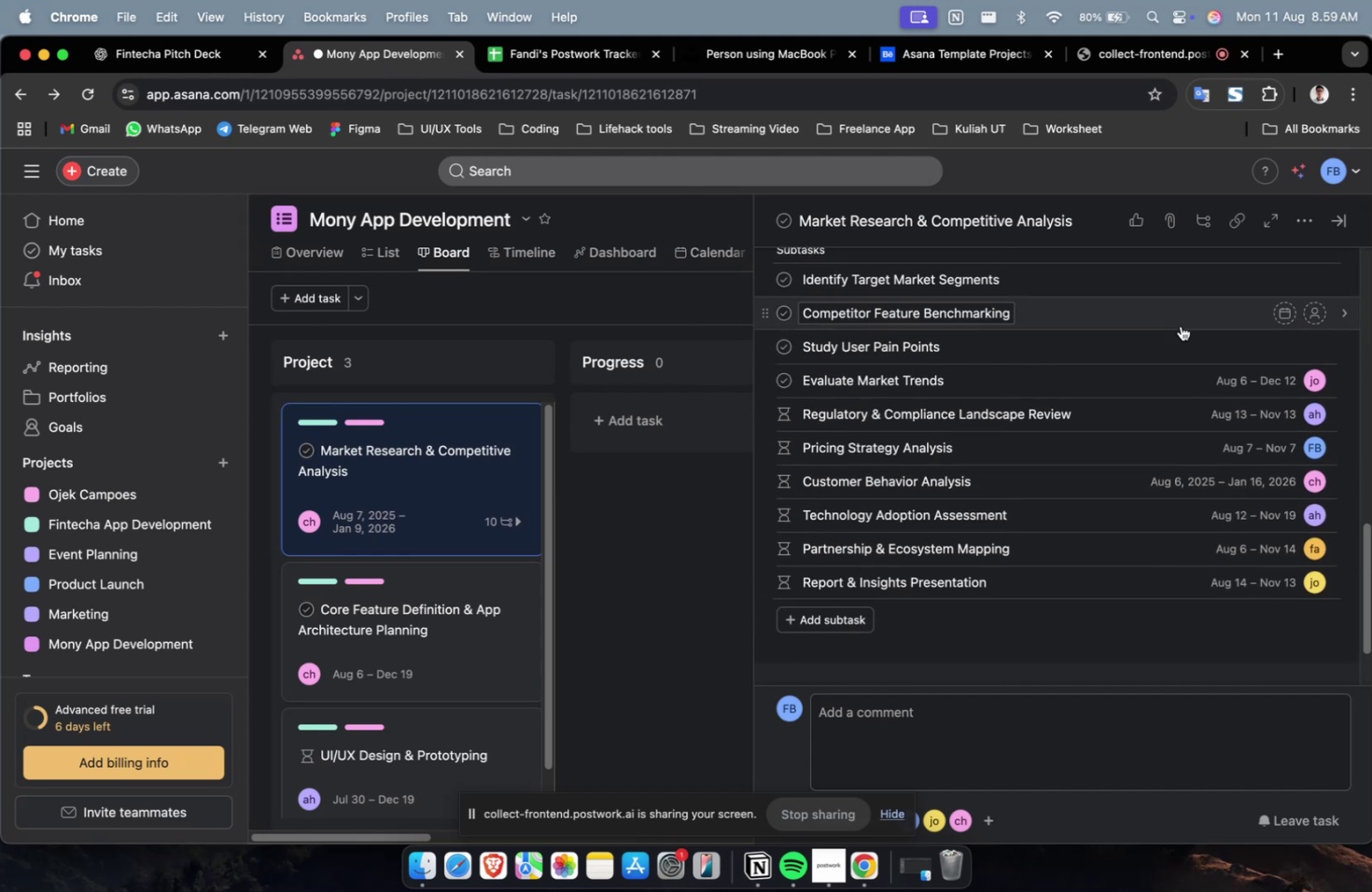 
left_click([1176, 332])
 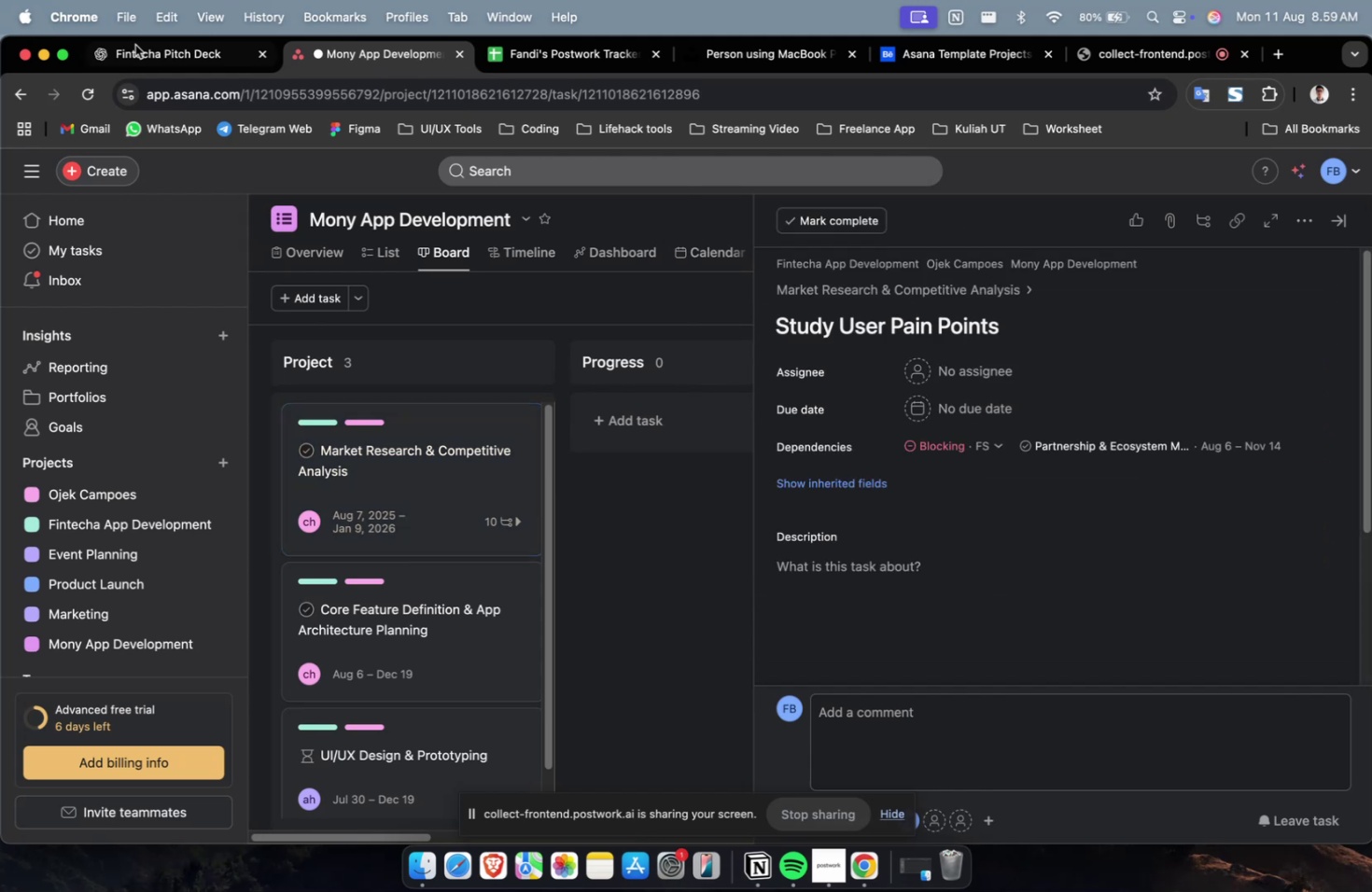 
left_click([136, 61])
 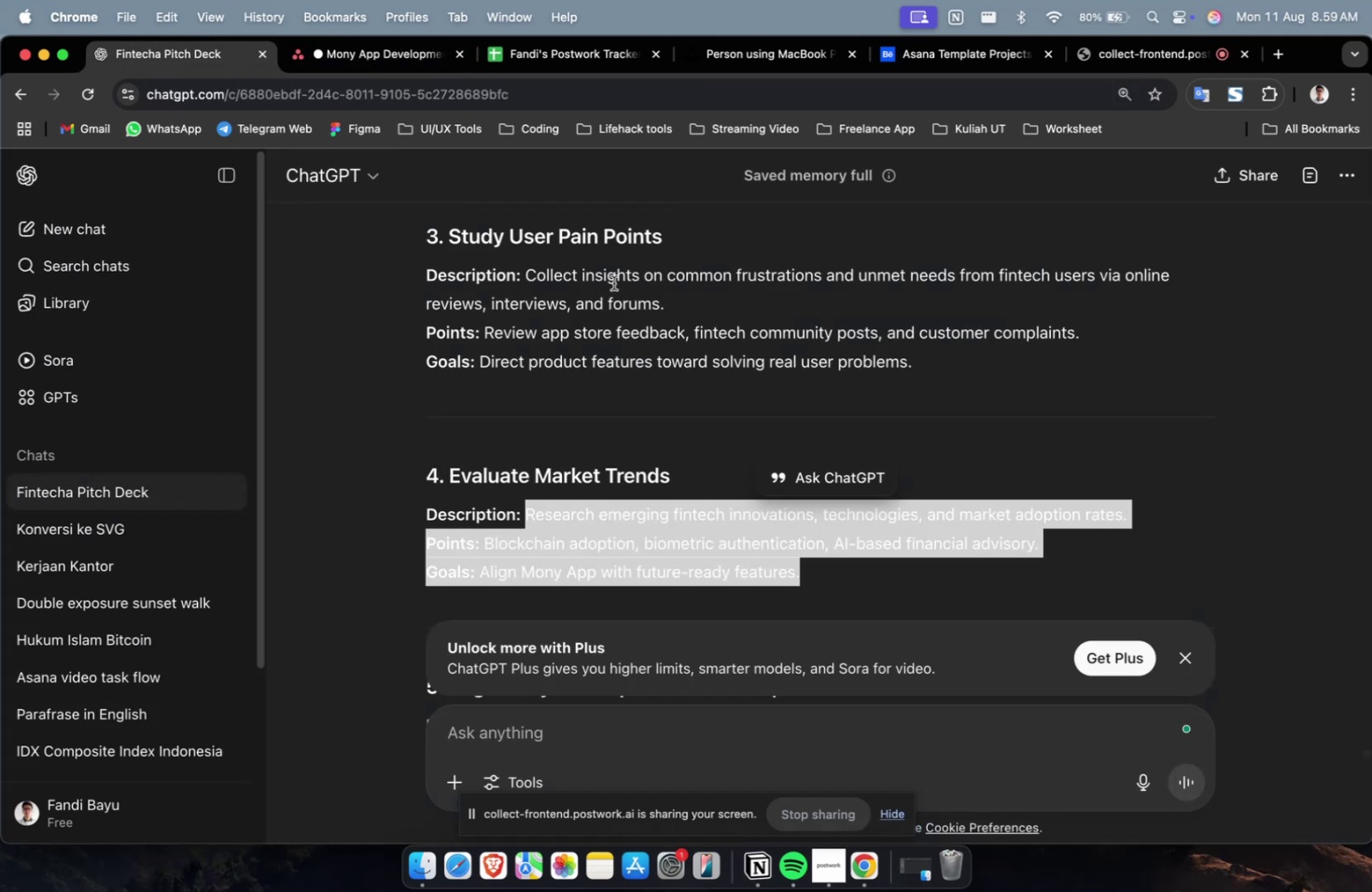 
scroll: coordinate [834, 426], scroll_direction: up, amount: 4.0
 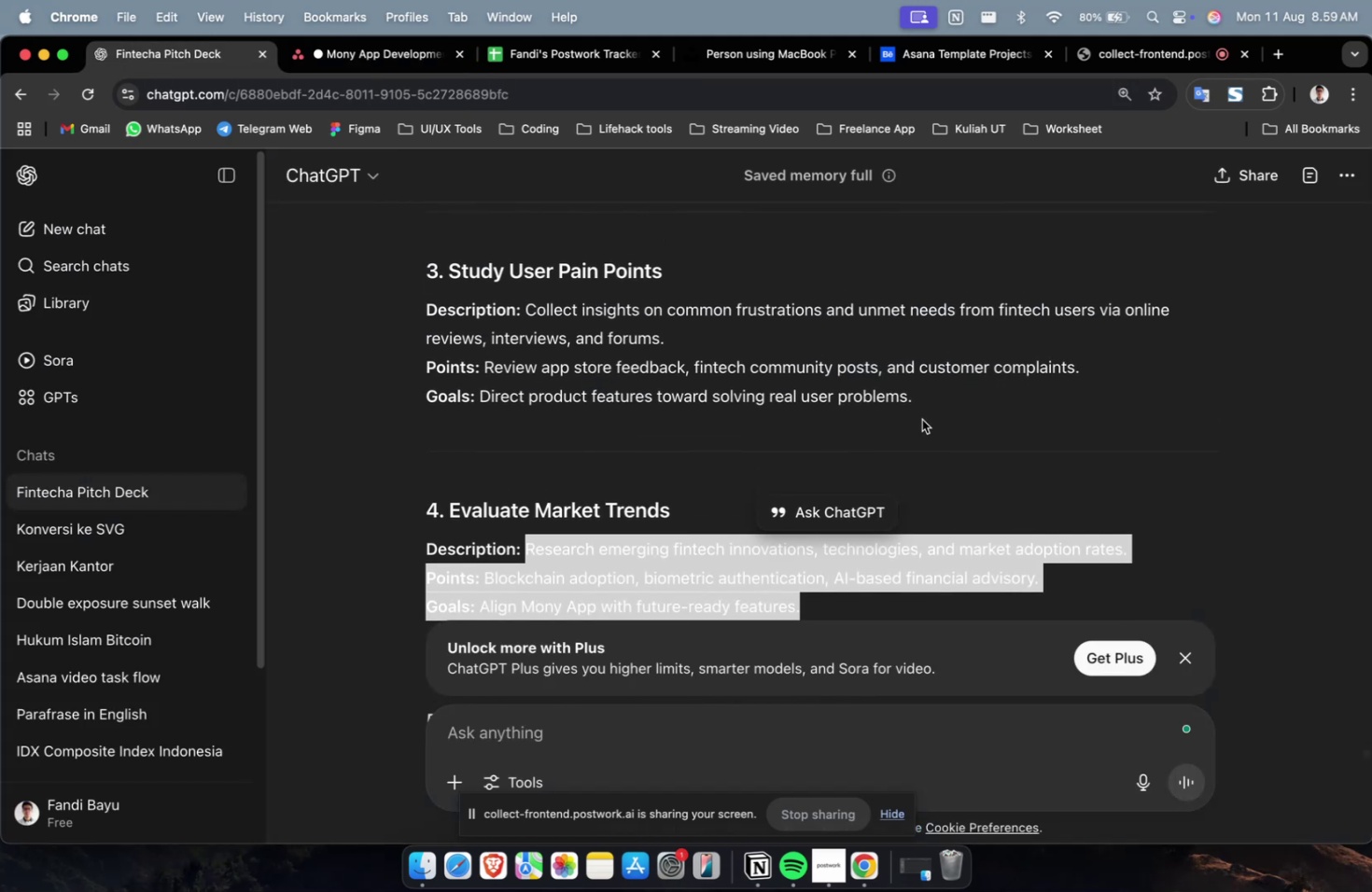 
left_click_drag(start_coordinate=[936, 400], to_coordinate=[530, 317])
 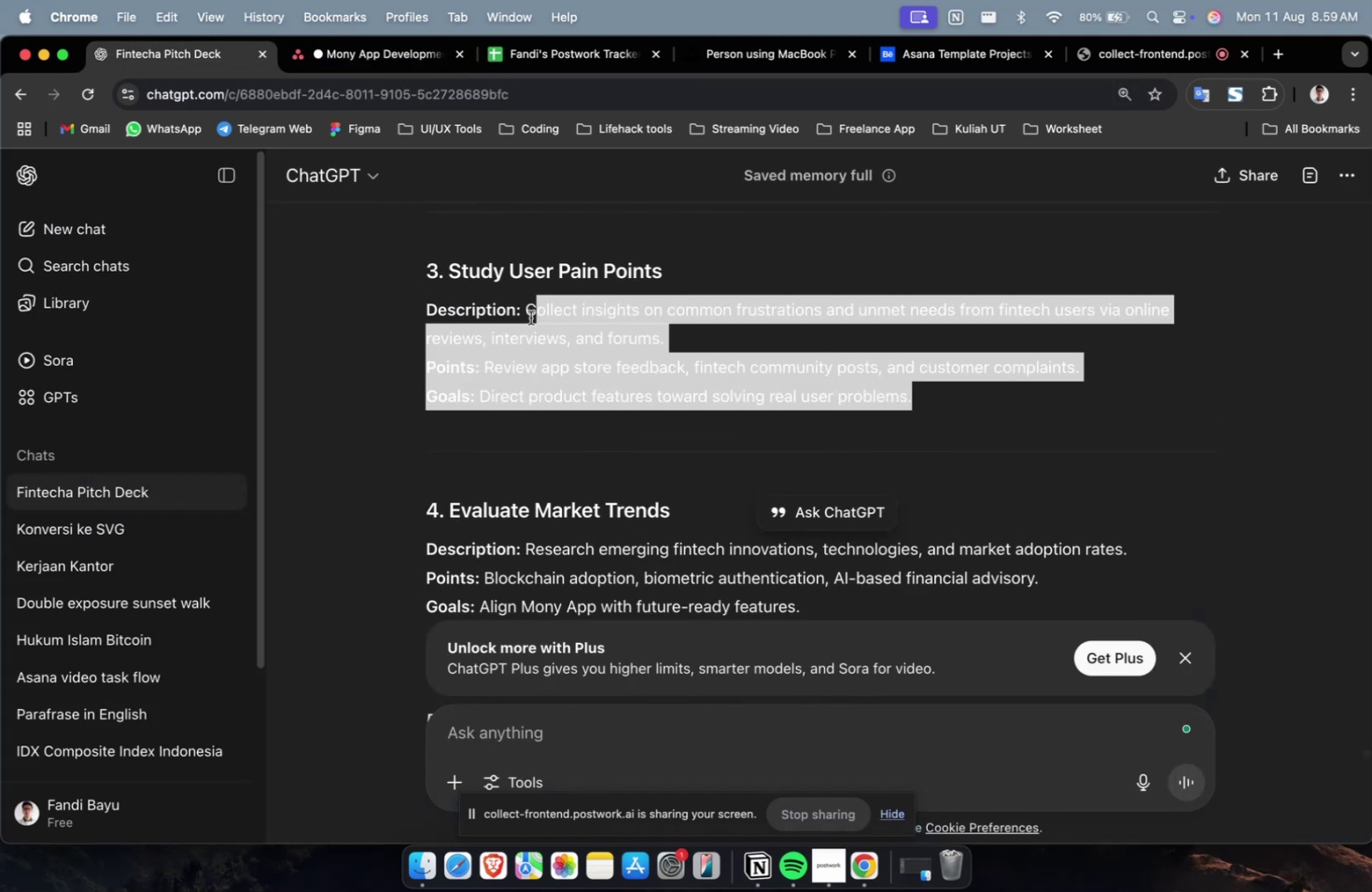 
key(Meta+CommandLeft)
 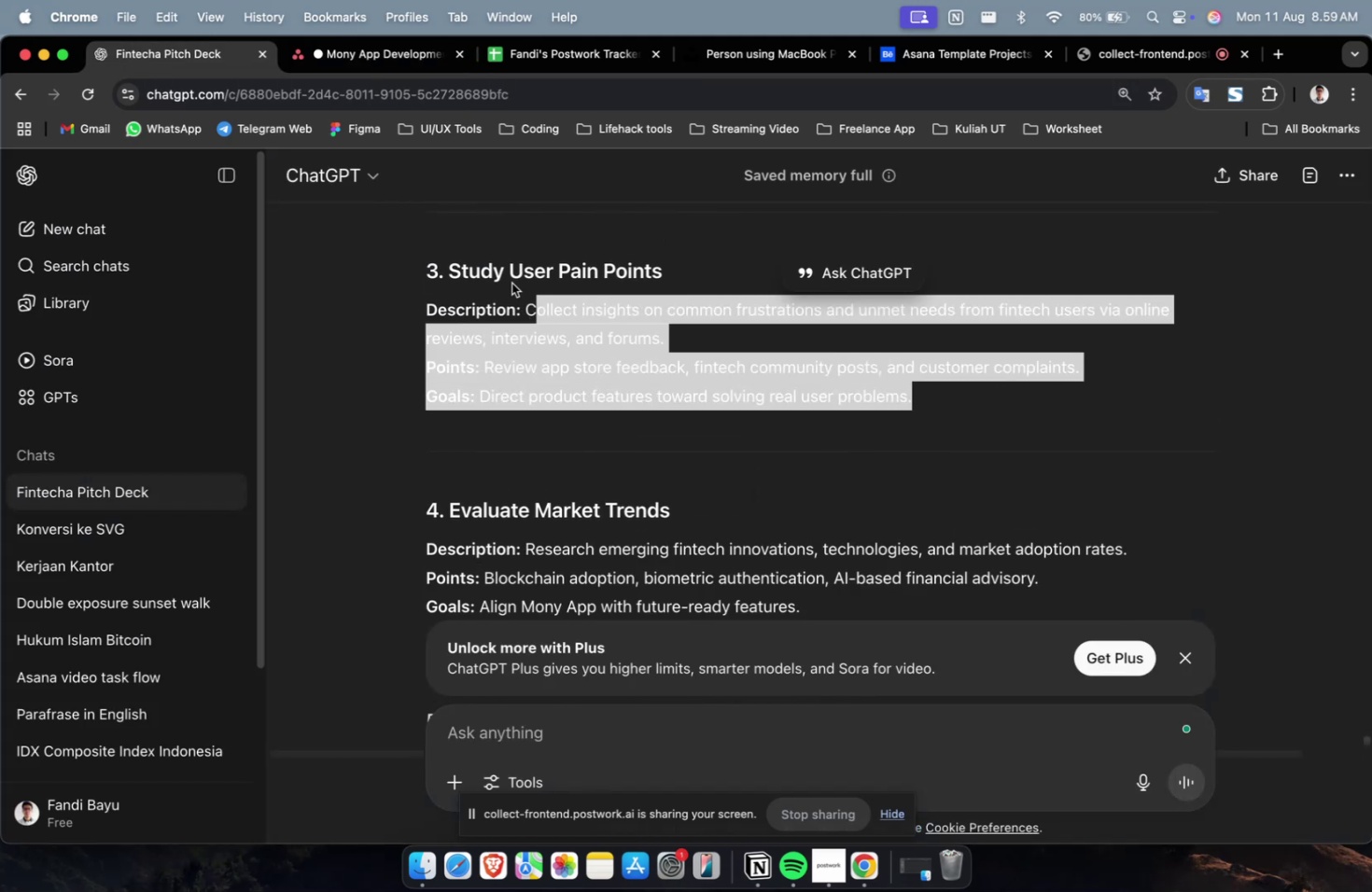 
key(Meta+C)
 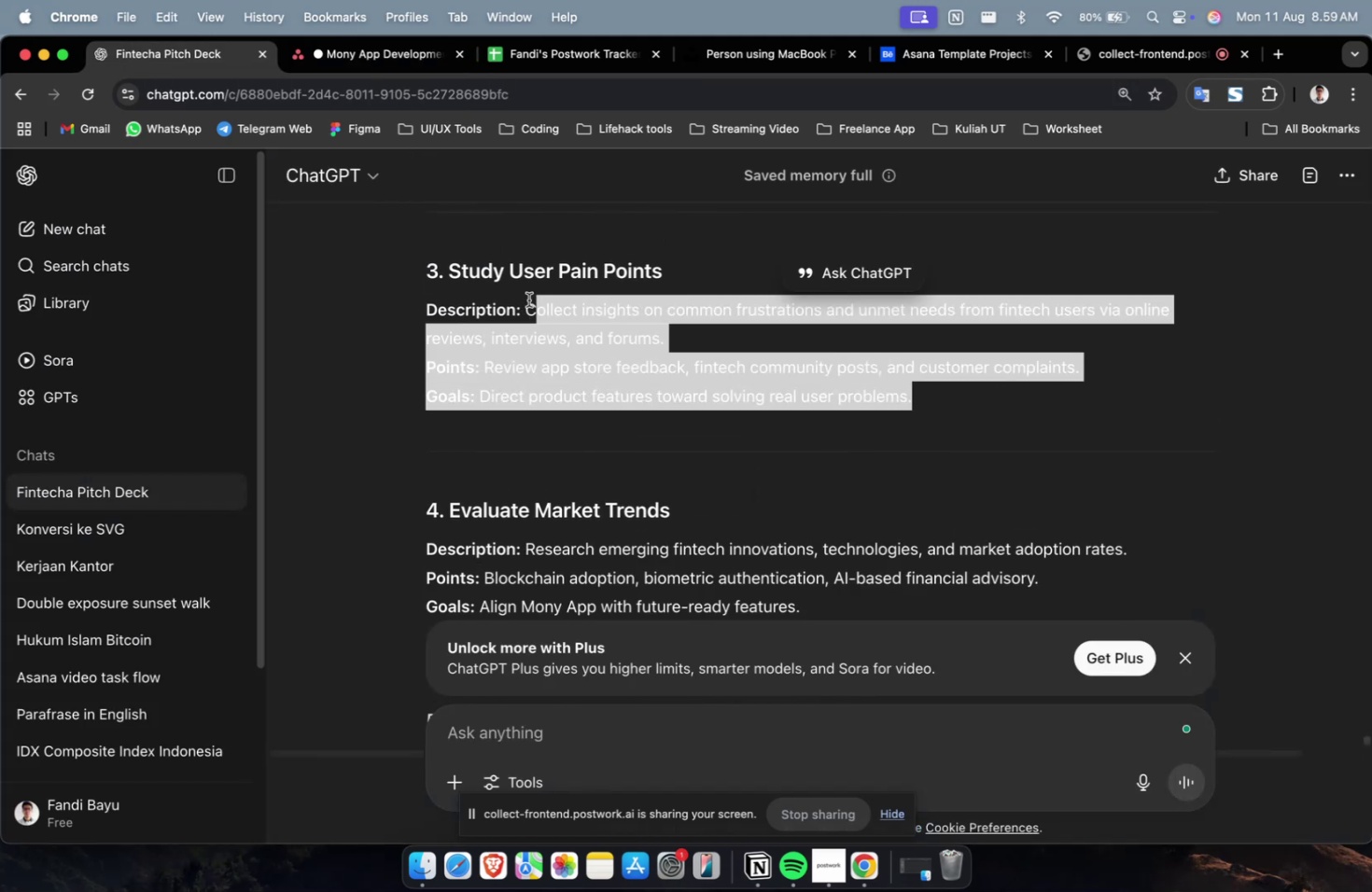 
left_click_drag(start_coordinate=[527, 302], to_coordinate=[985, 435])
 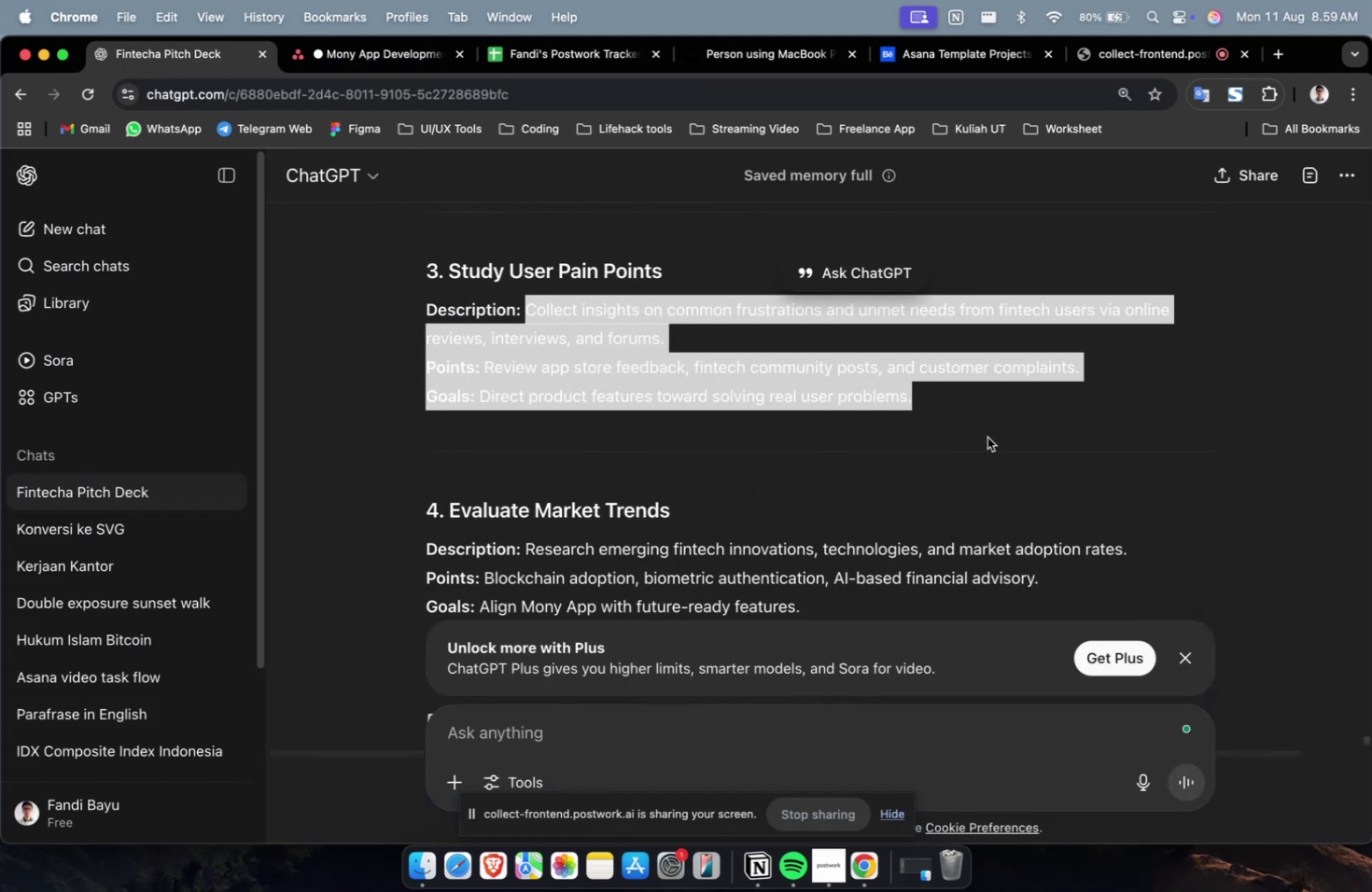 
key(Meta+CommandLeft)
 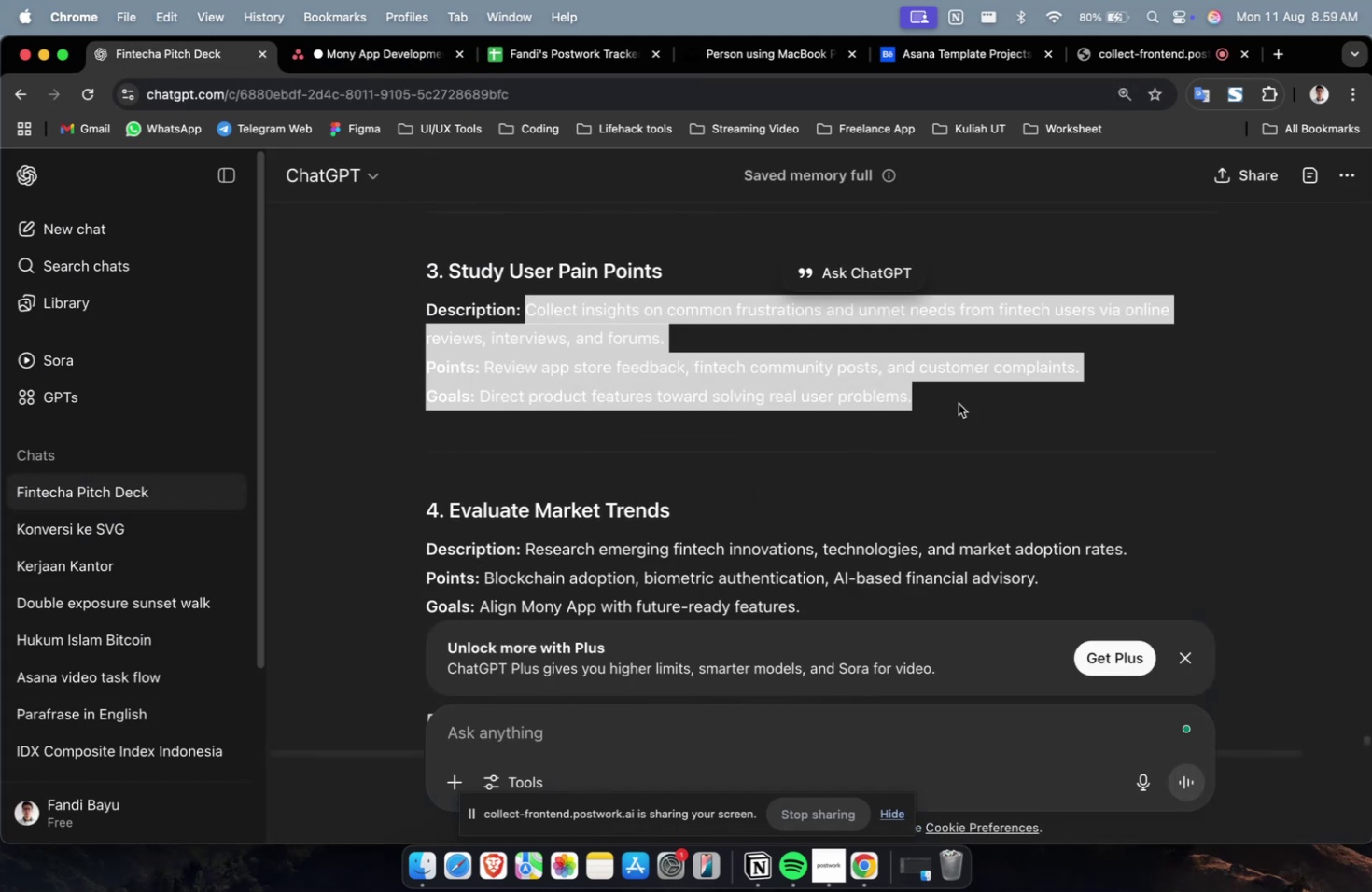 
key(Meta+C)
 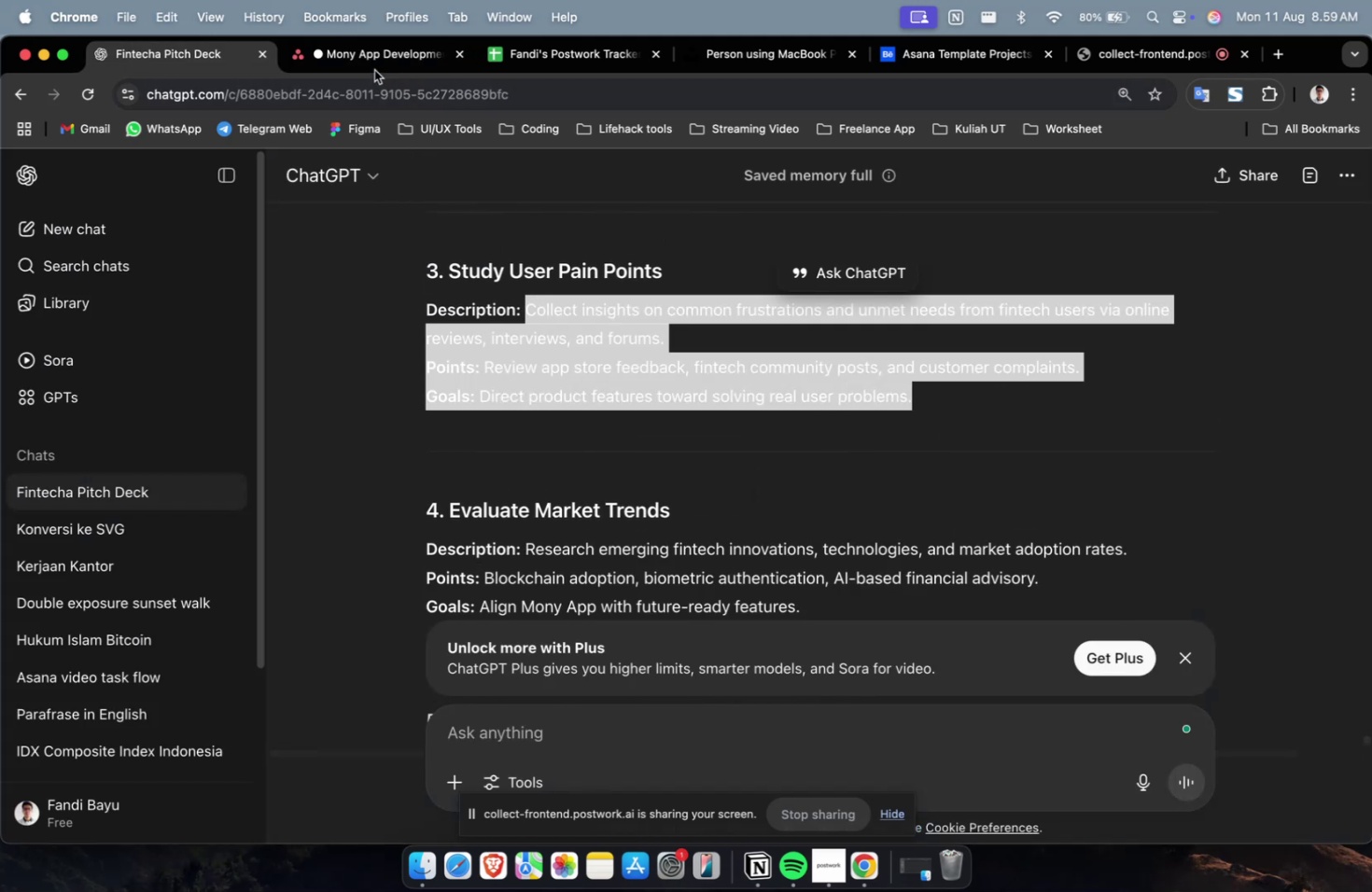 
left_click([374, 64])
 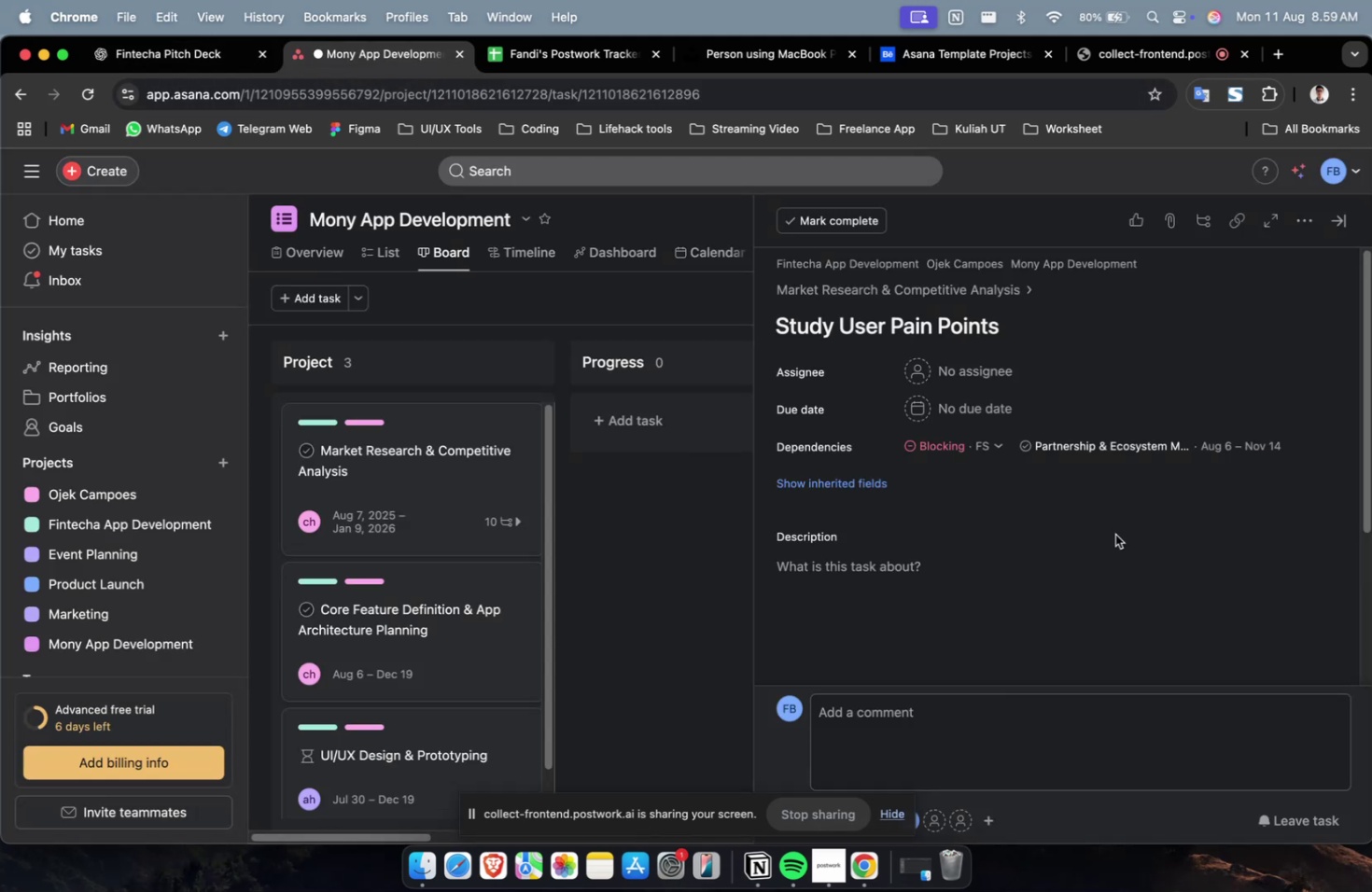 
double_click([1117, 566])
 